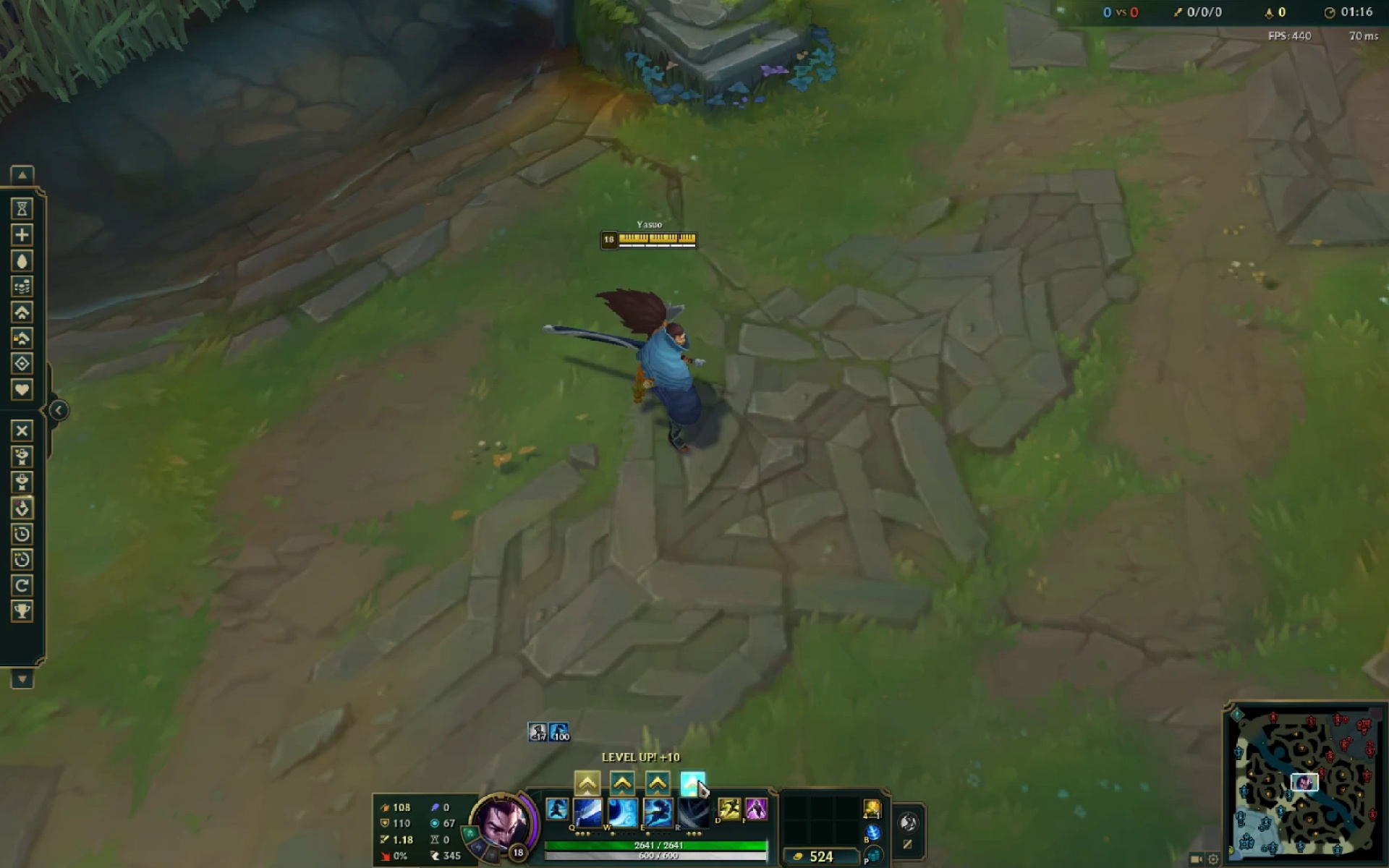 
triple_click([697, 780])
 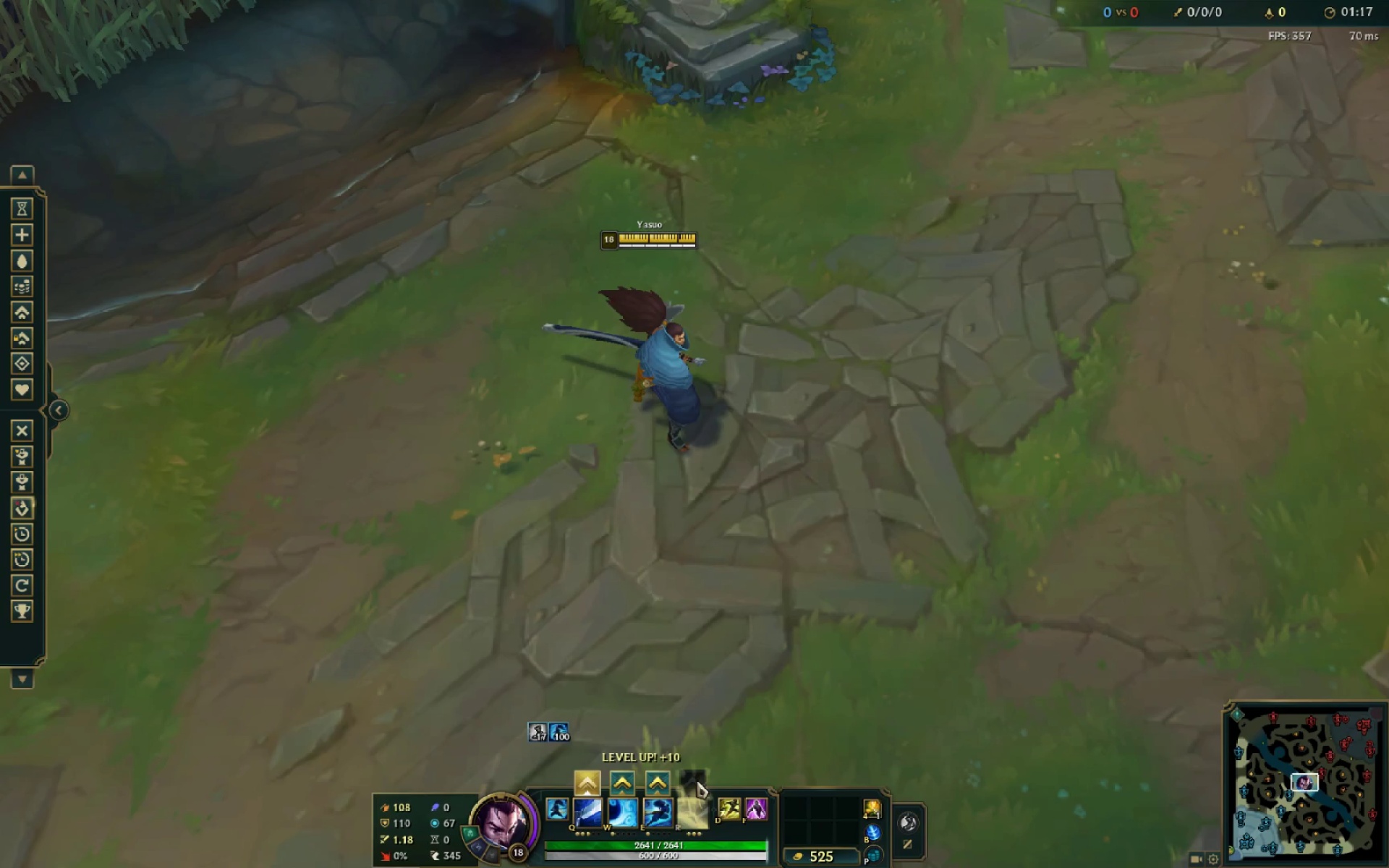 
triple_click([697, 780])
 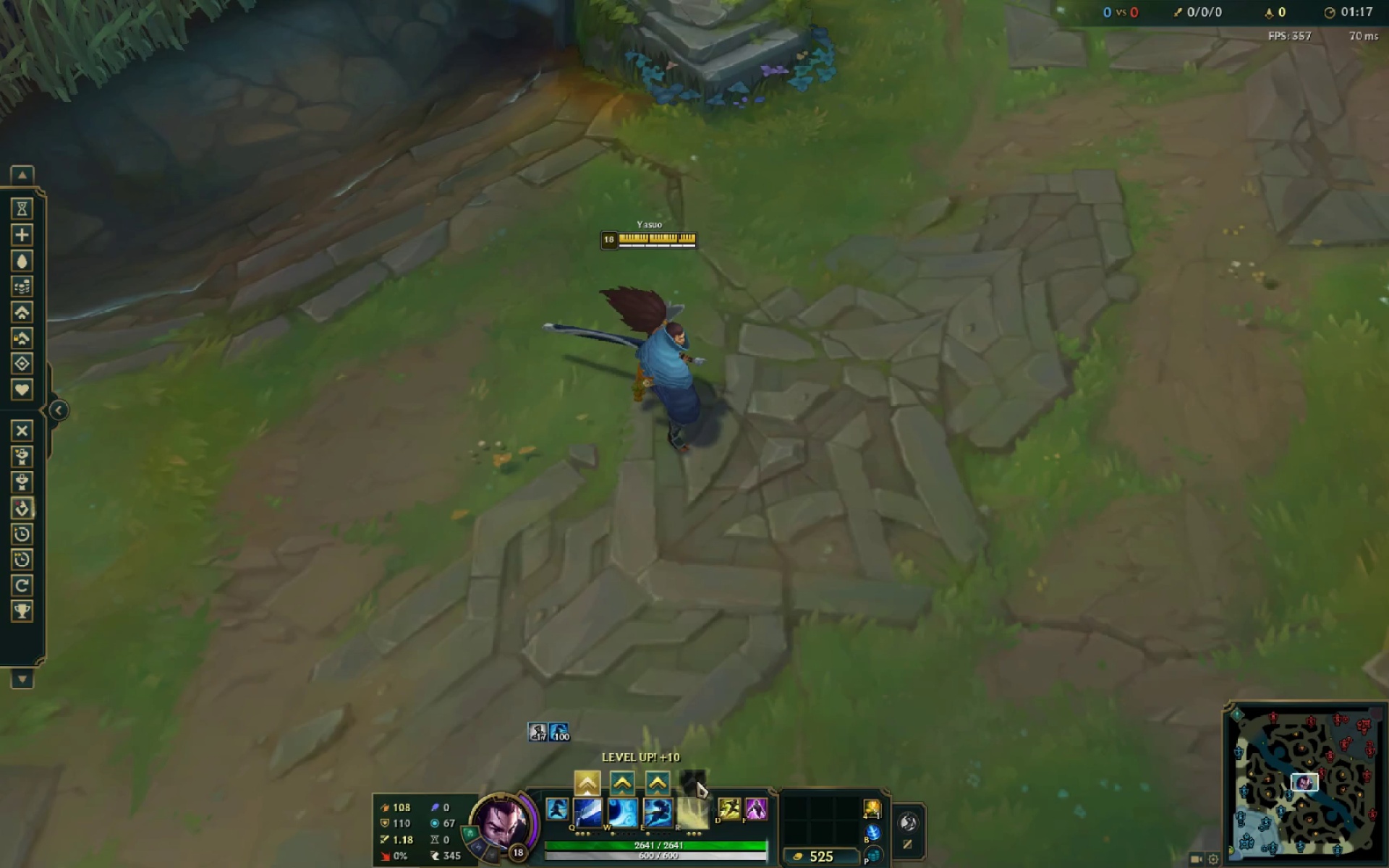 
triple_click([697, 780])
 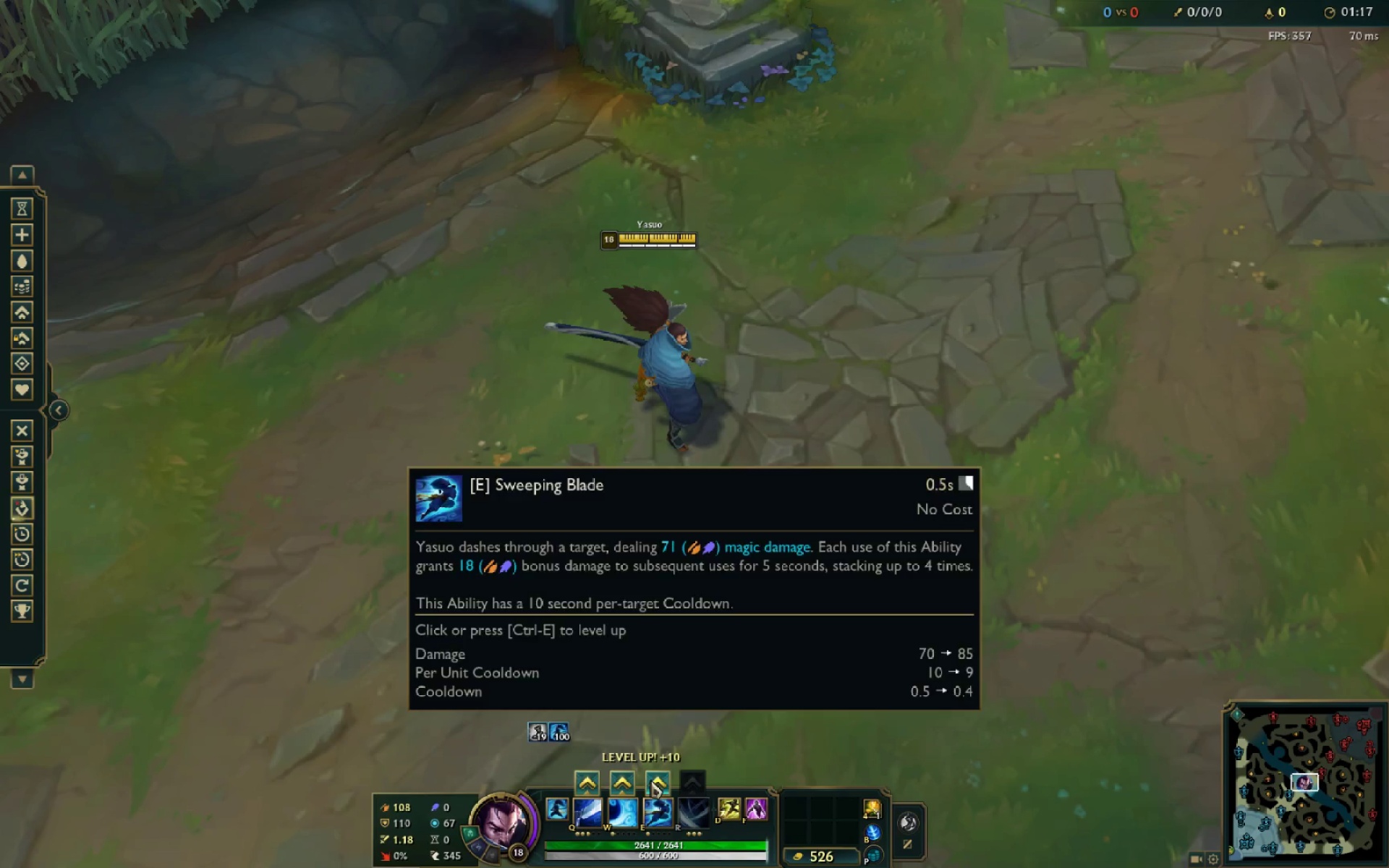 
double_click([598, 780])
 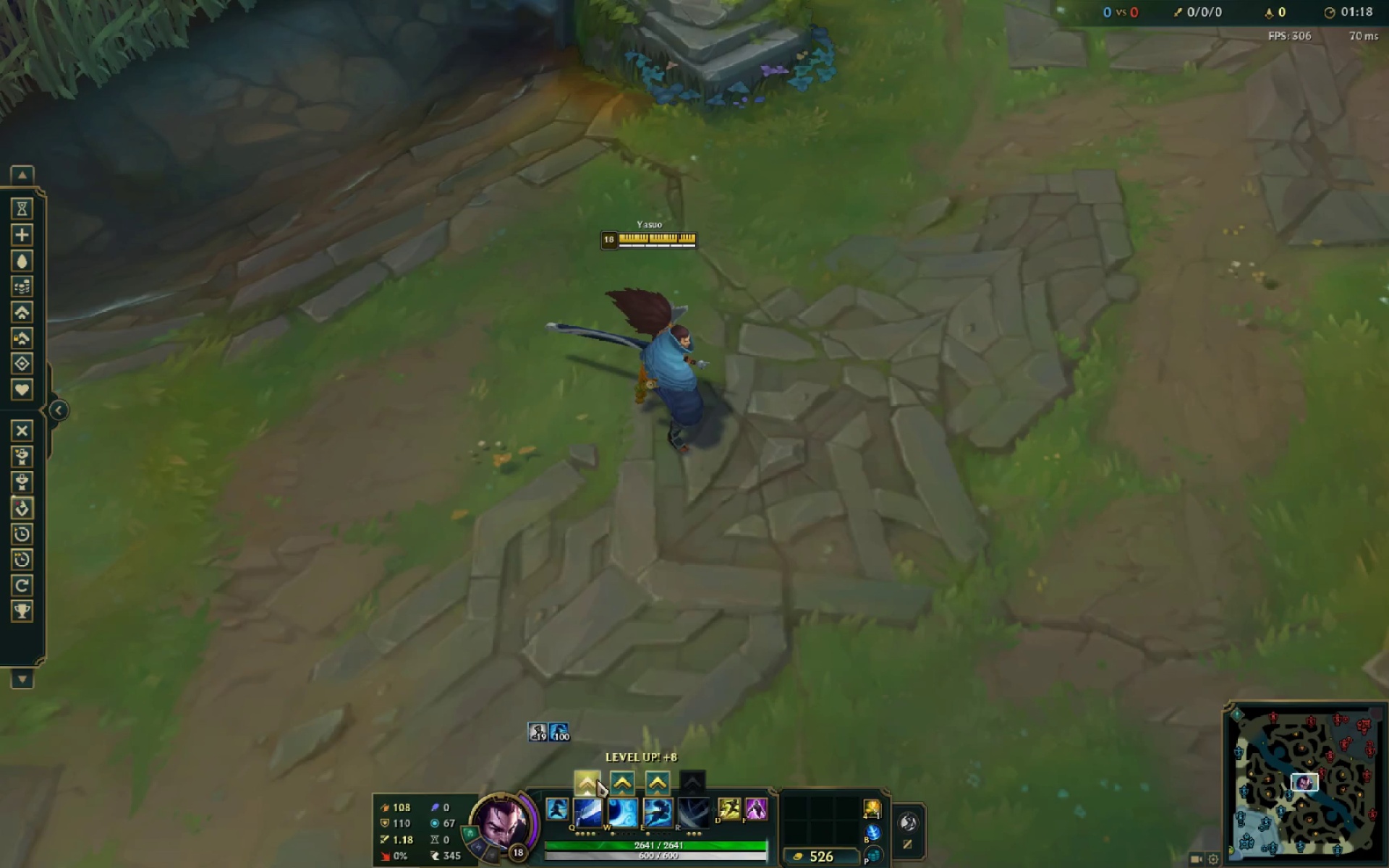 
triple_click([597, 780])
 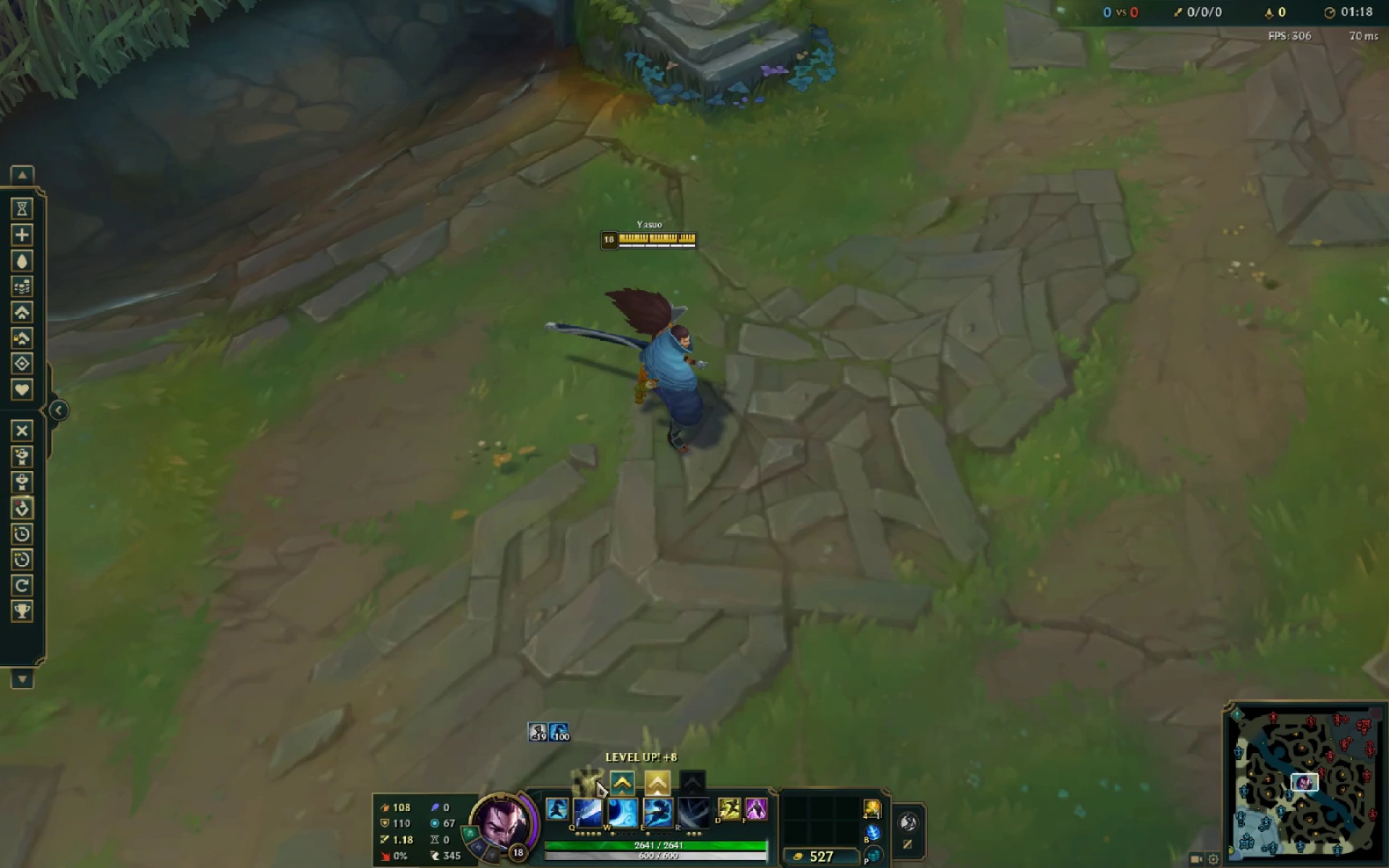 
triple_click([596, 780])
 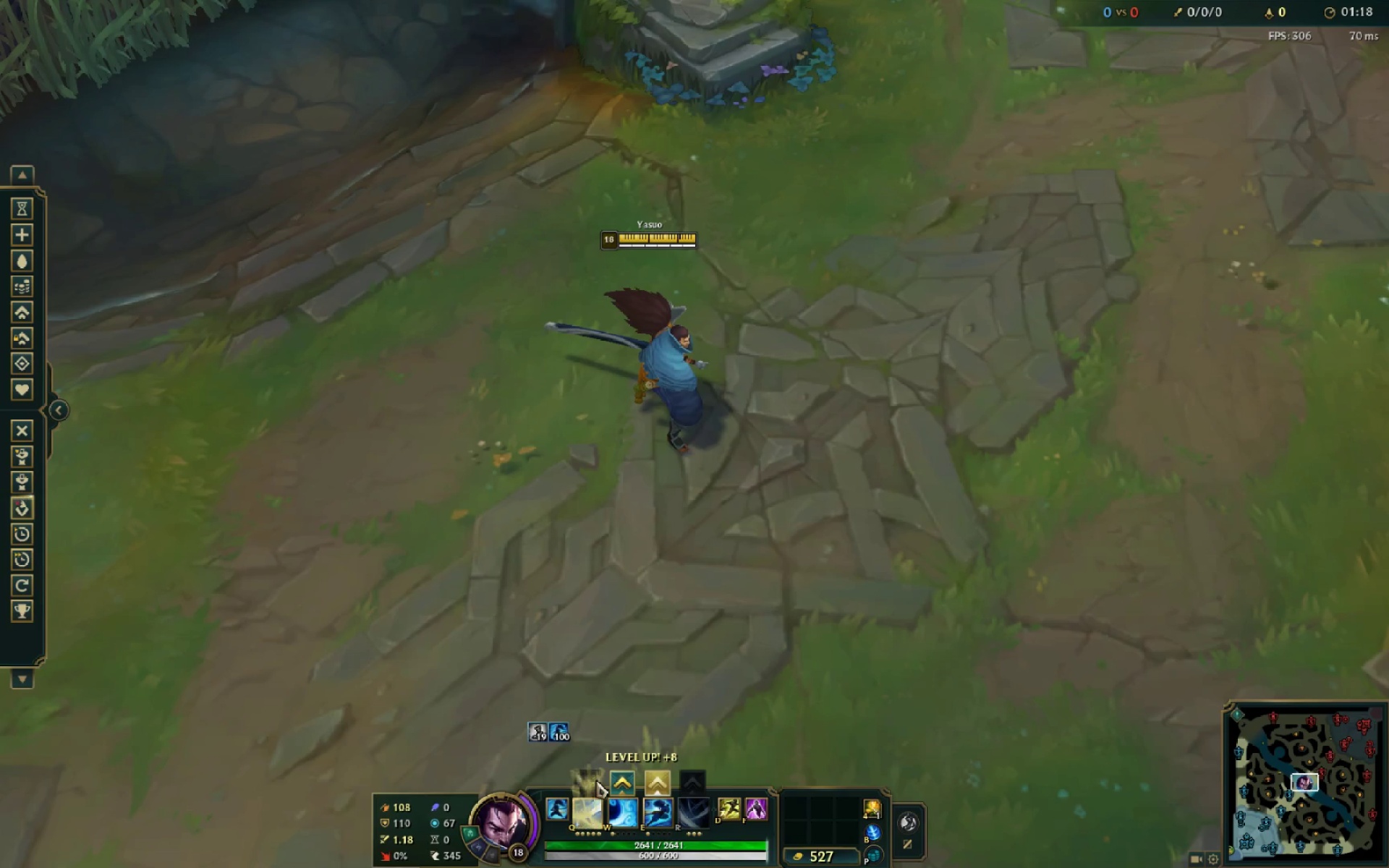 
left_click_drag(start_coordinate=[596, 780], to_coordinate=[604, 780])
 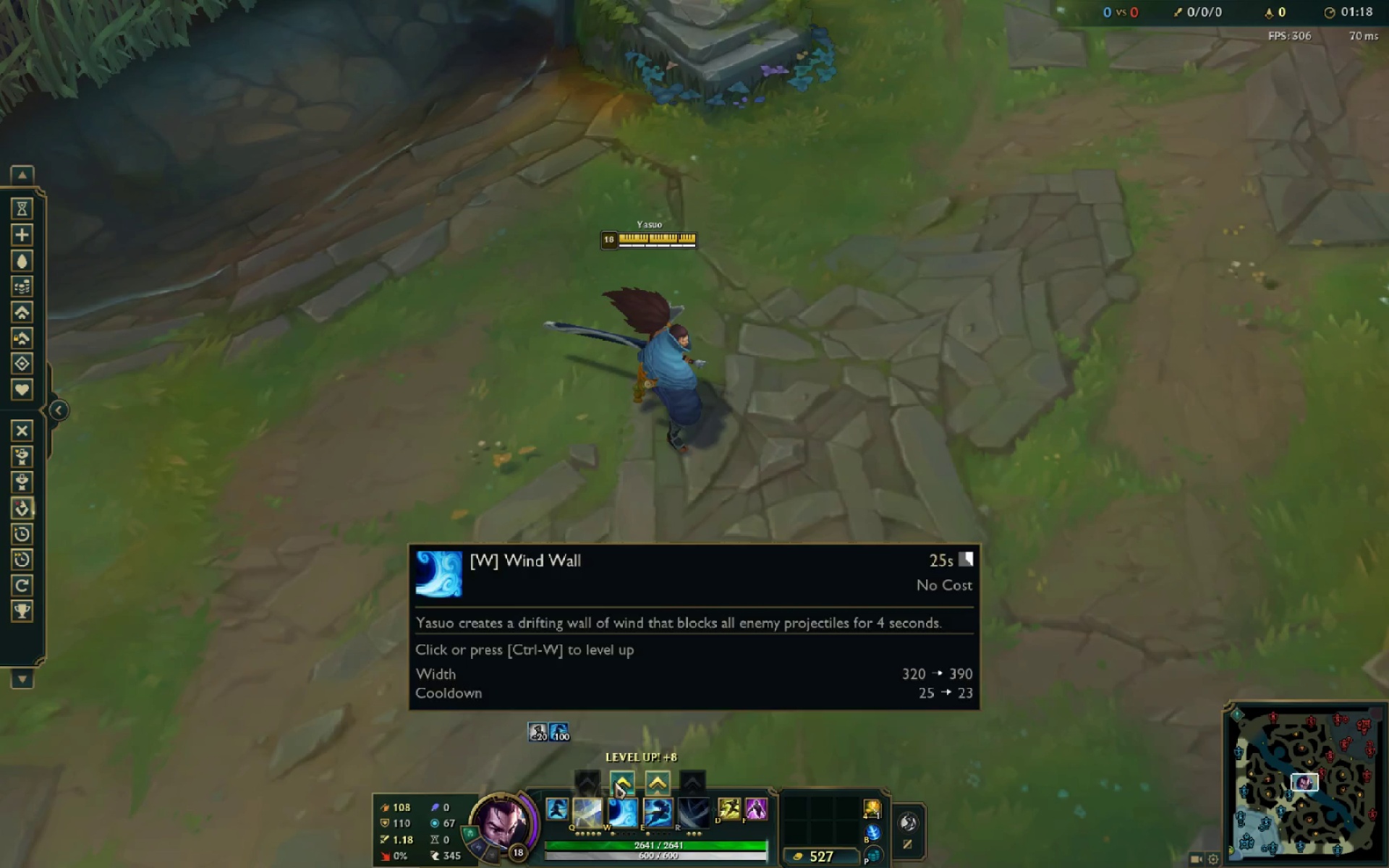 
triple_click([623, 781])
 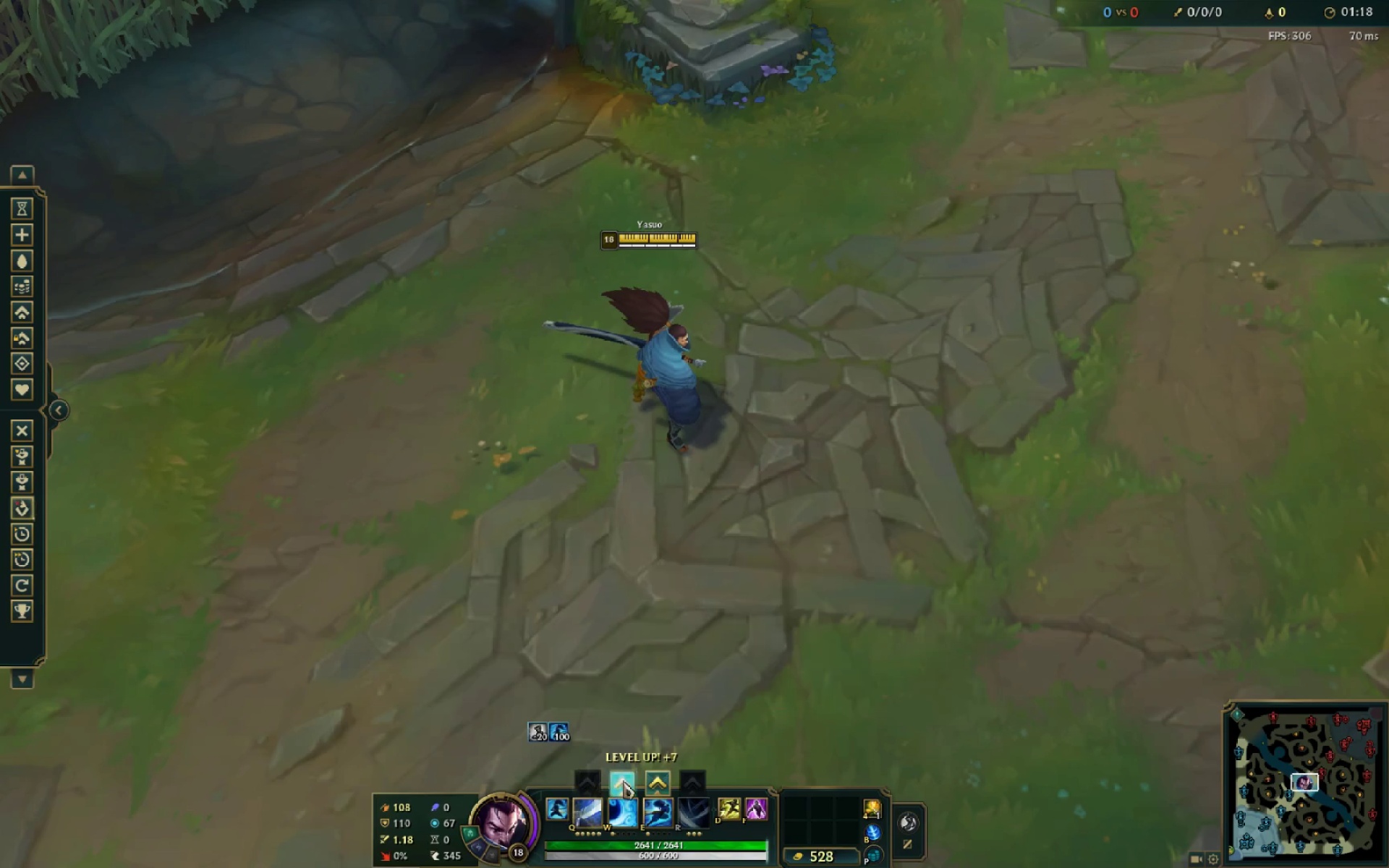 
triple_click([623, 781])
 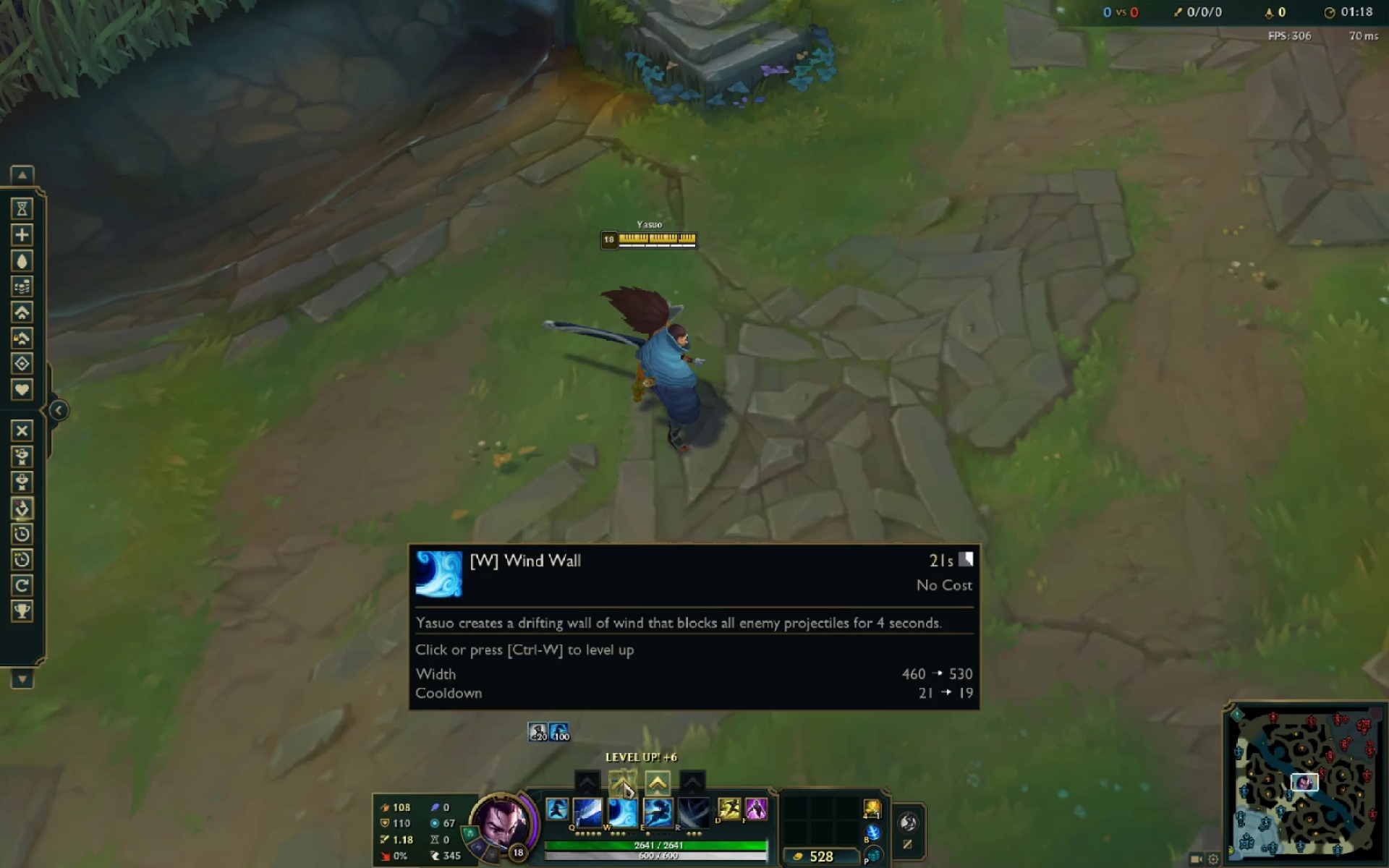 
triple_click([623, 781])
 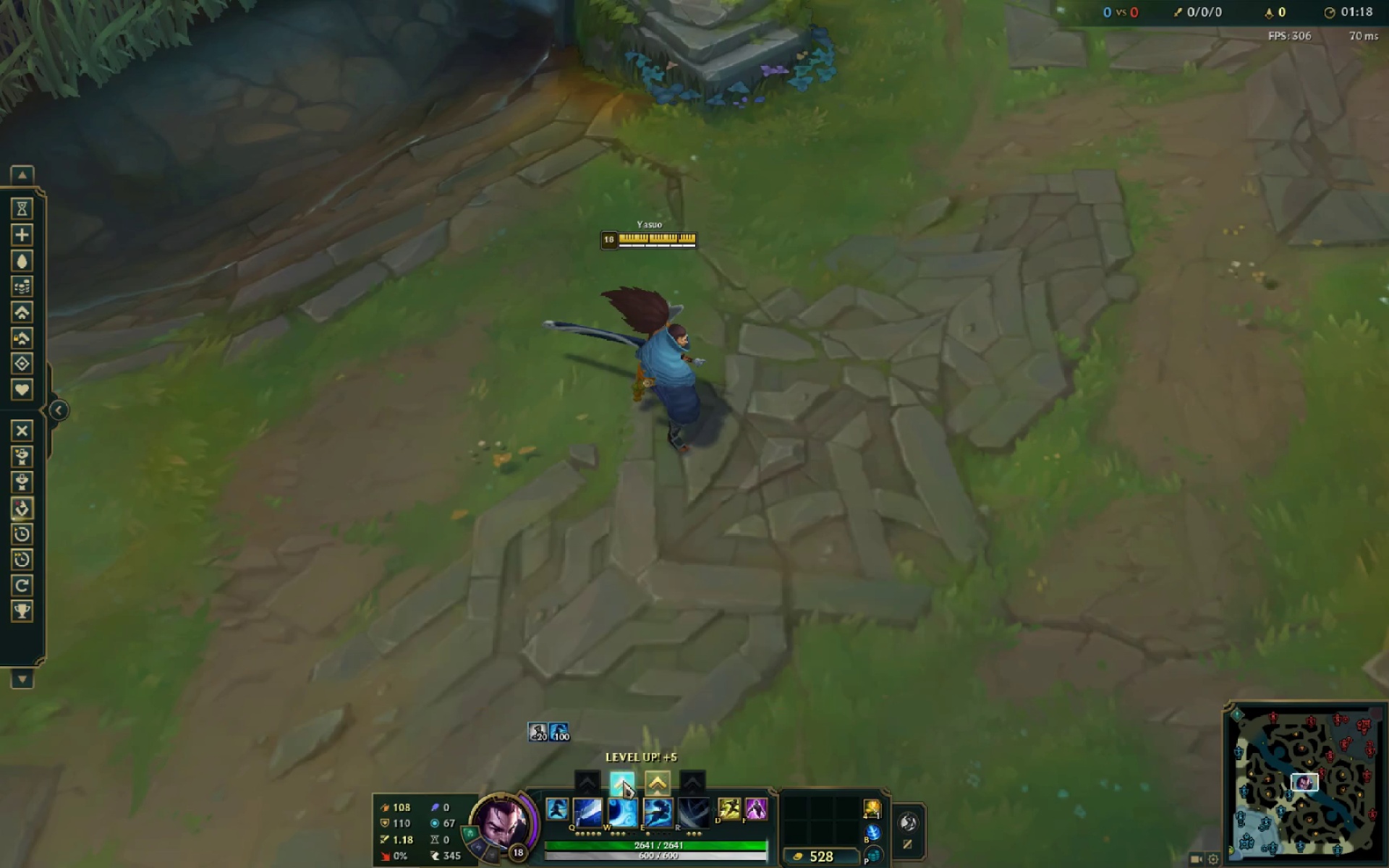 
left_click_drag(start_coordinate=[623, 781], to_coordinate=[643, 780])
 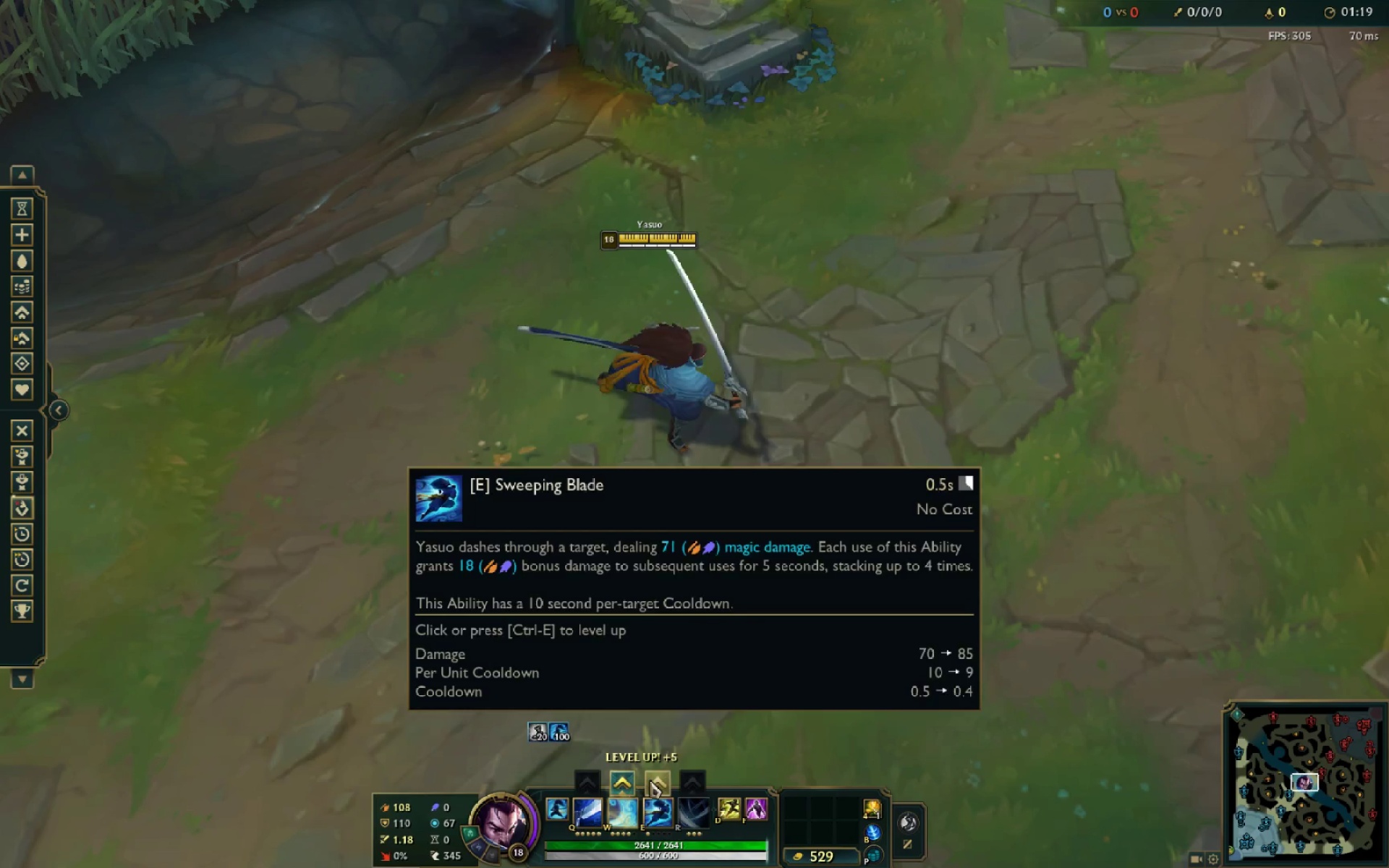 
triple_click([650, 780])
 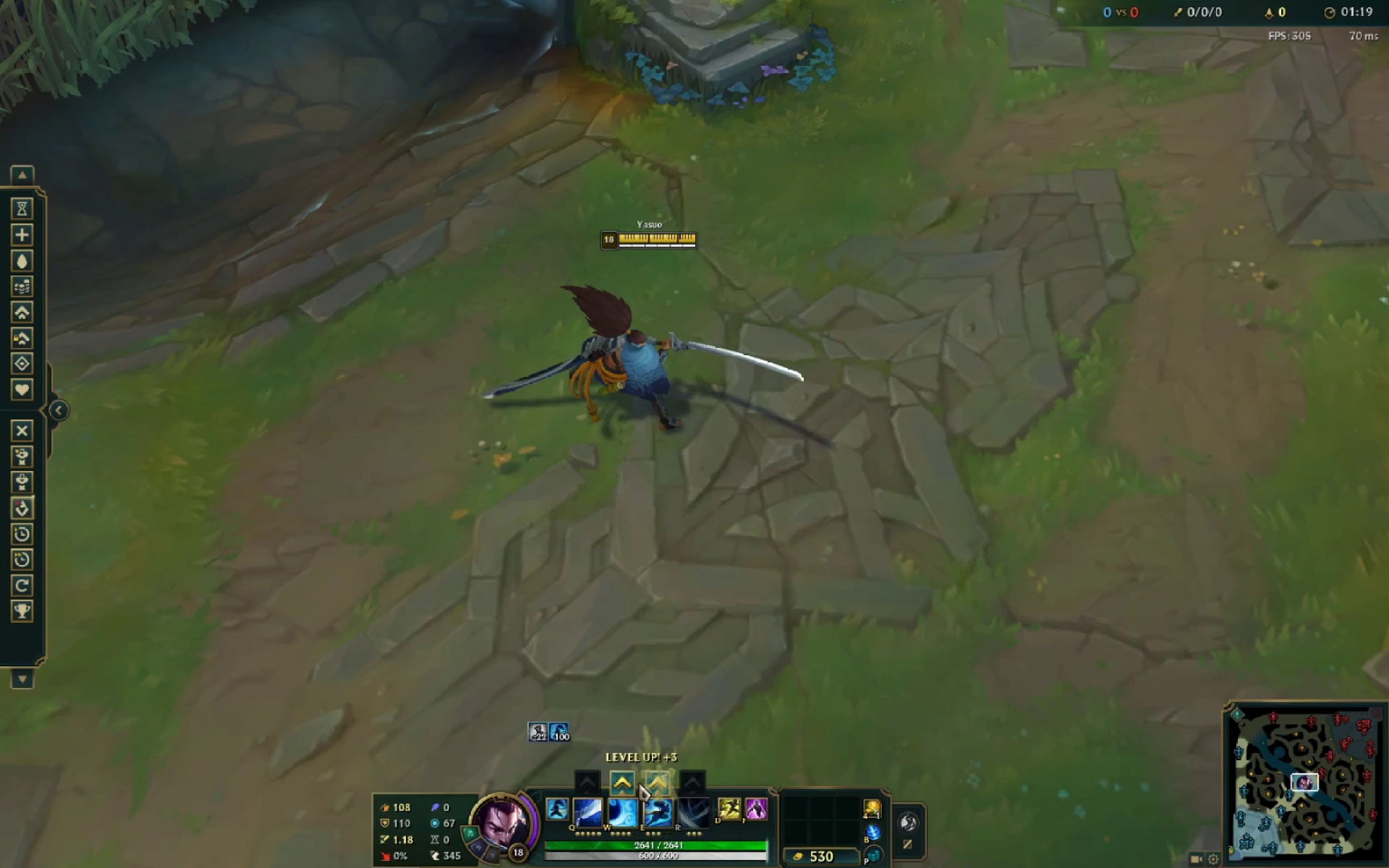 
left_click_drag(start_coordinate=[647, 781], to_coordinate=[641, 783])
 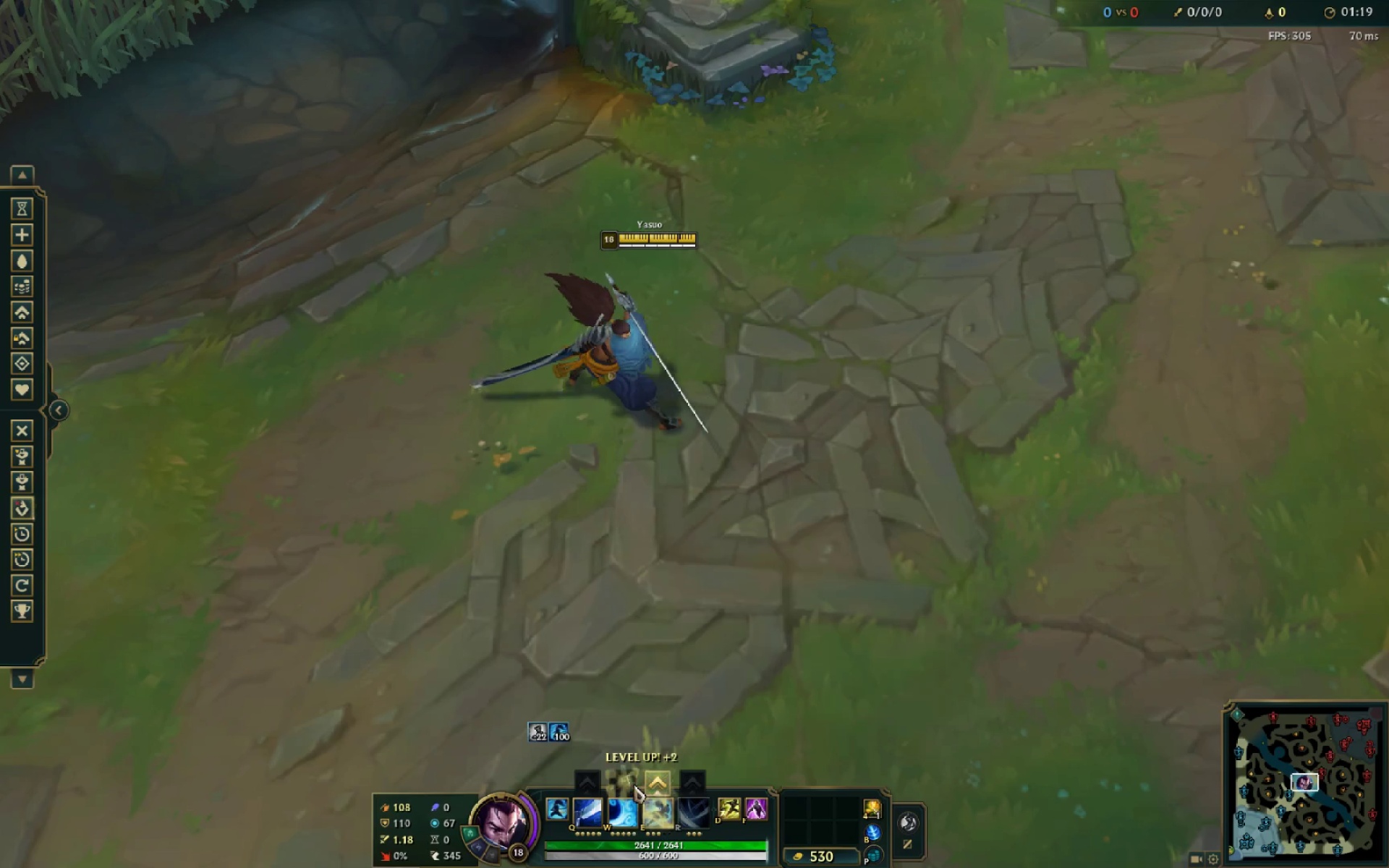 
left_click_drag(start_coordinate=[634, 785], to_coordinate=[642, 784])
 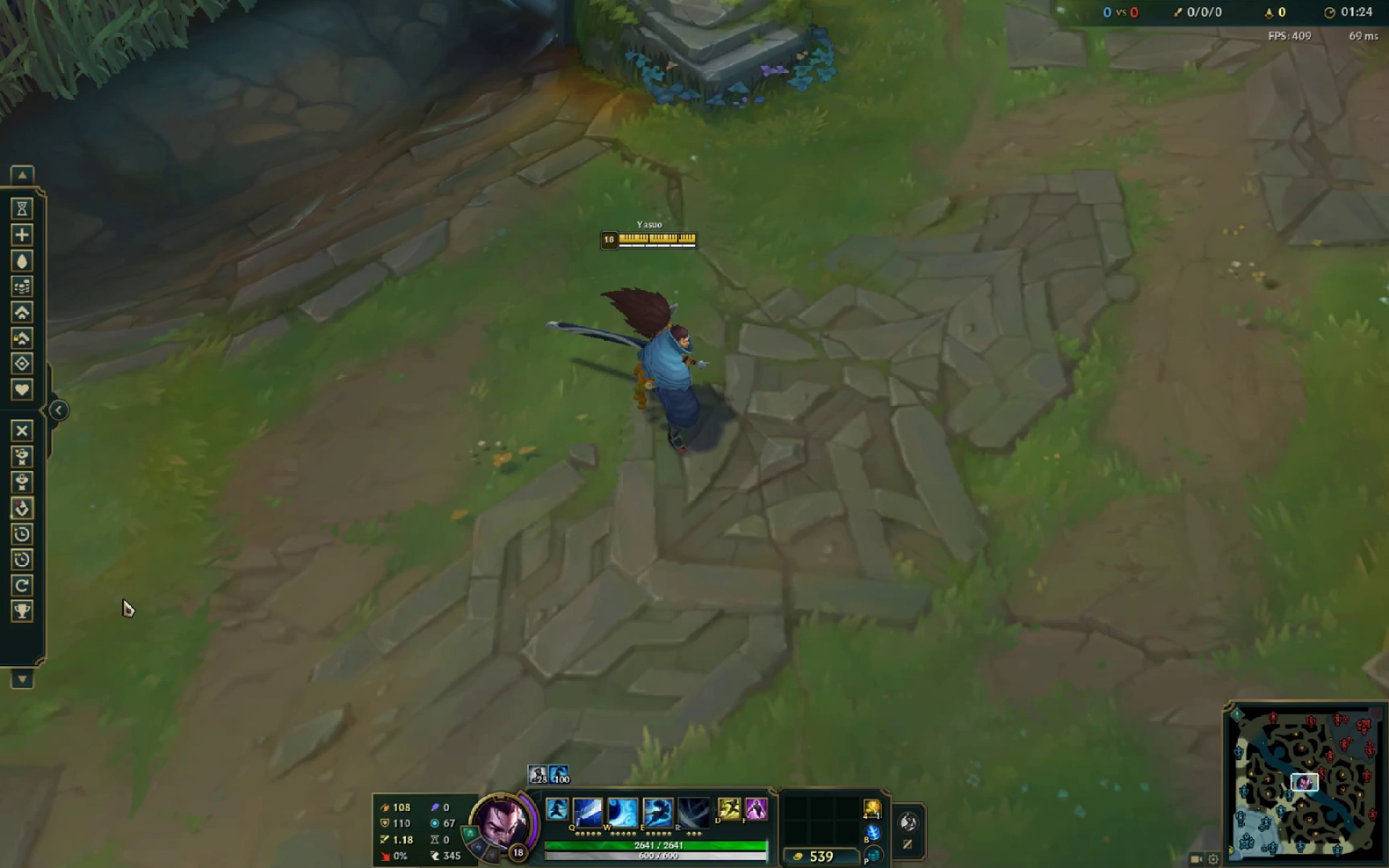 
wait(5.83)
 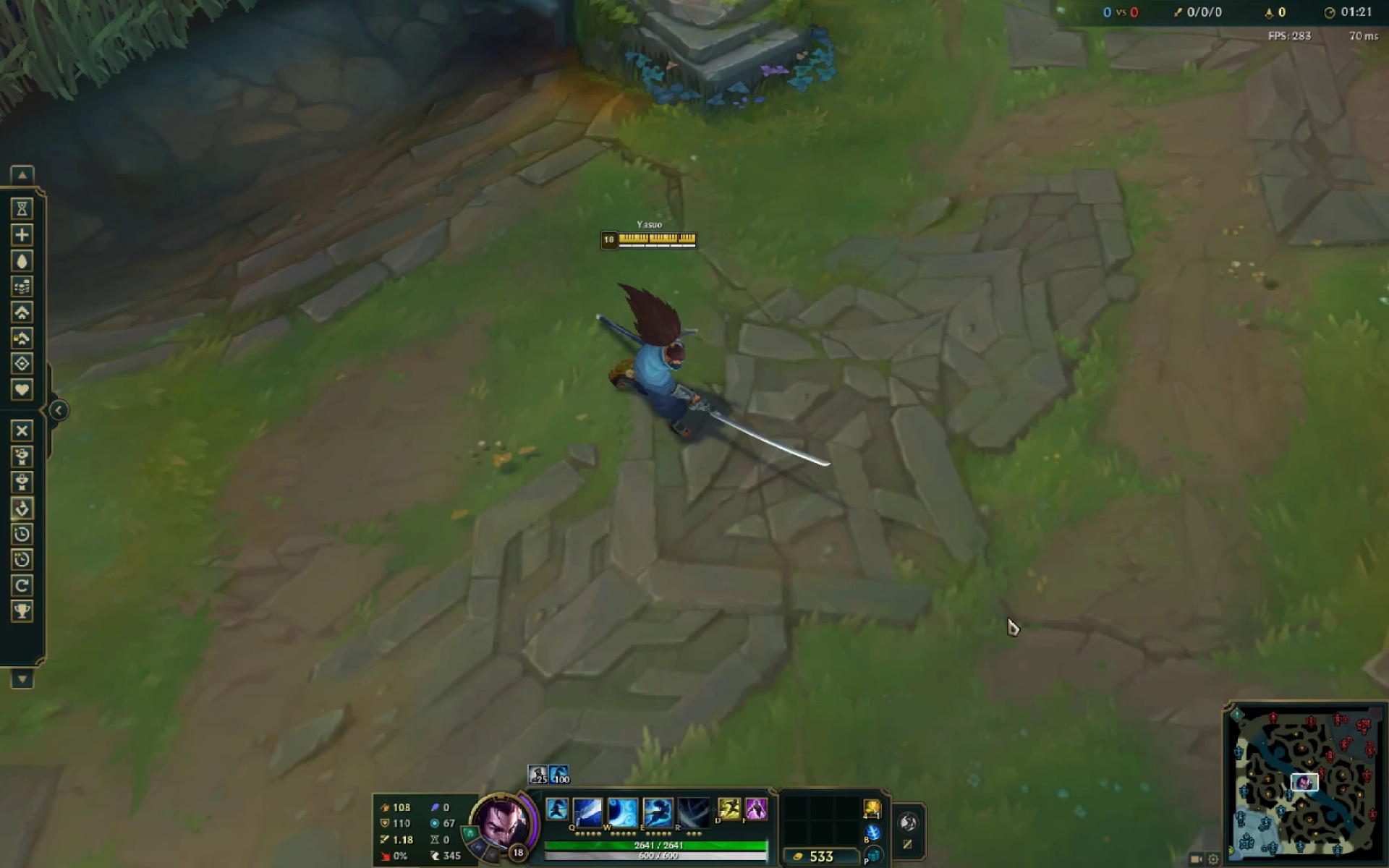 
scroll: coordinate [857, 662], scroll_direction: up, amount: 5.0
 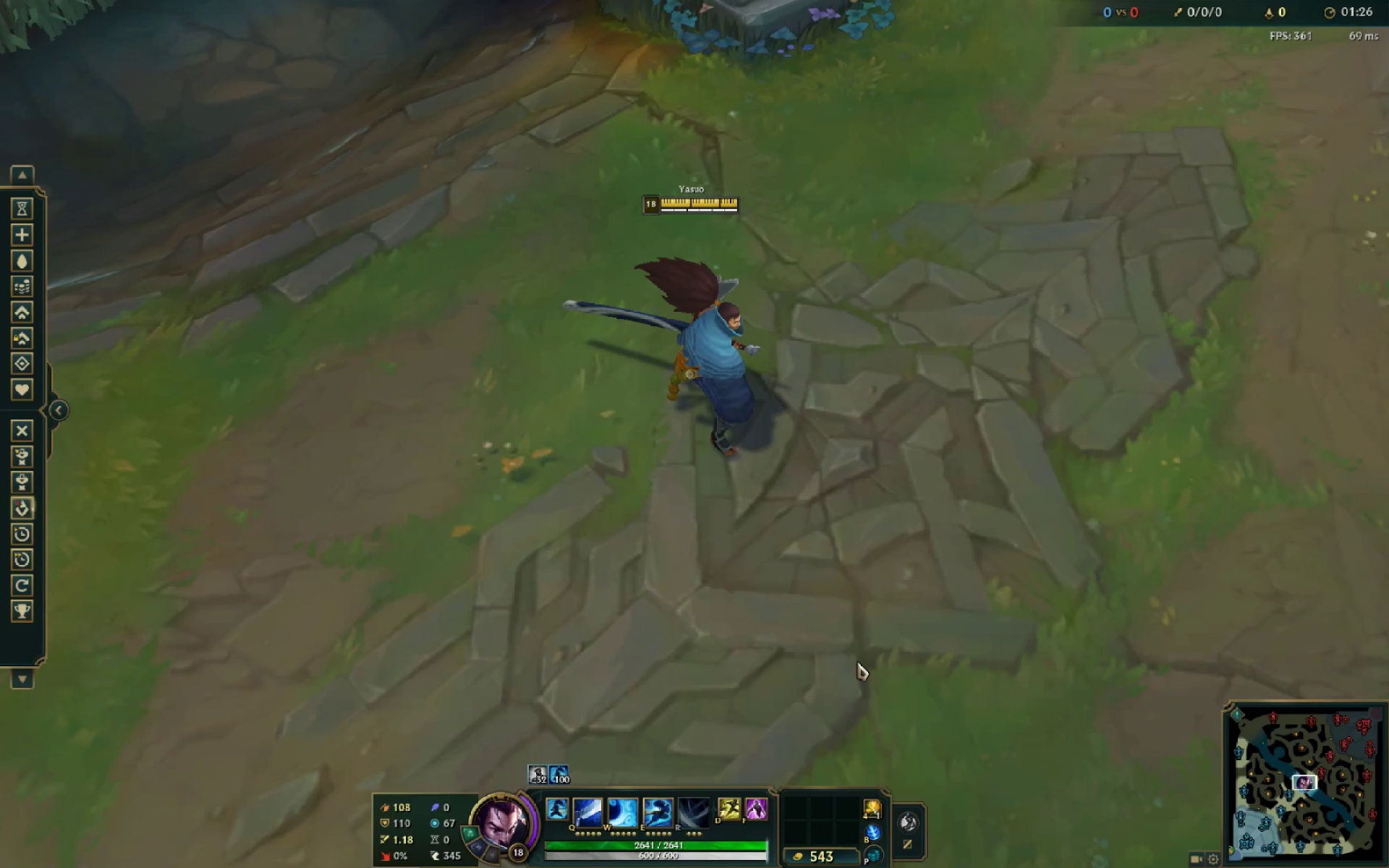 
scroll: coordinate [857, 662], scroll_direction: down, amount: 3.0
 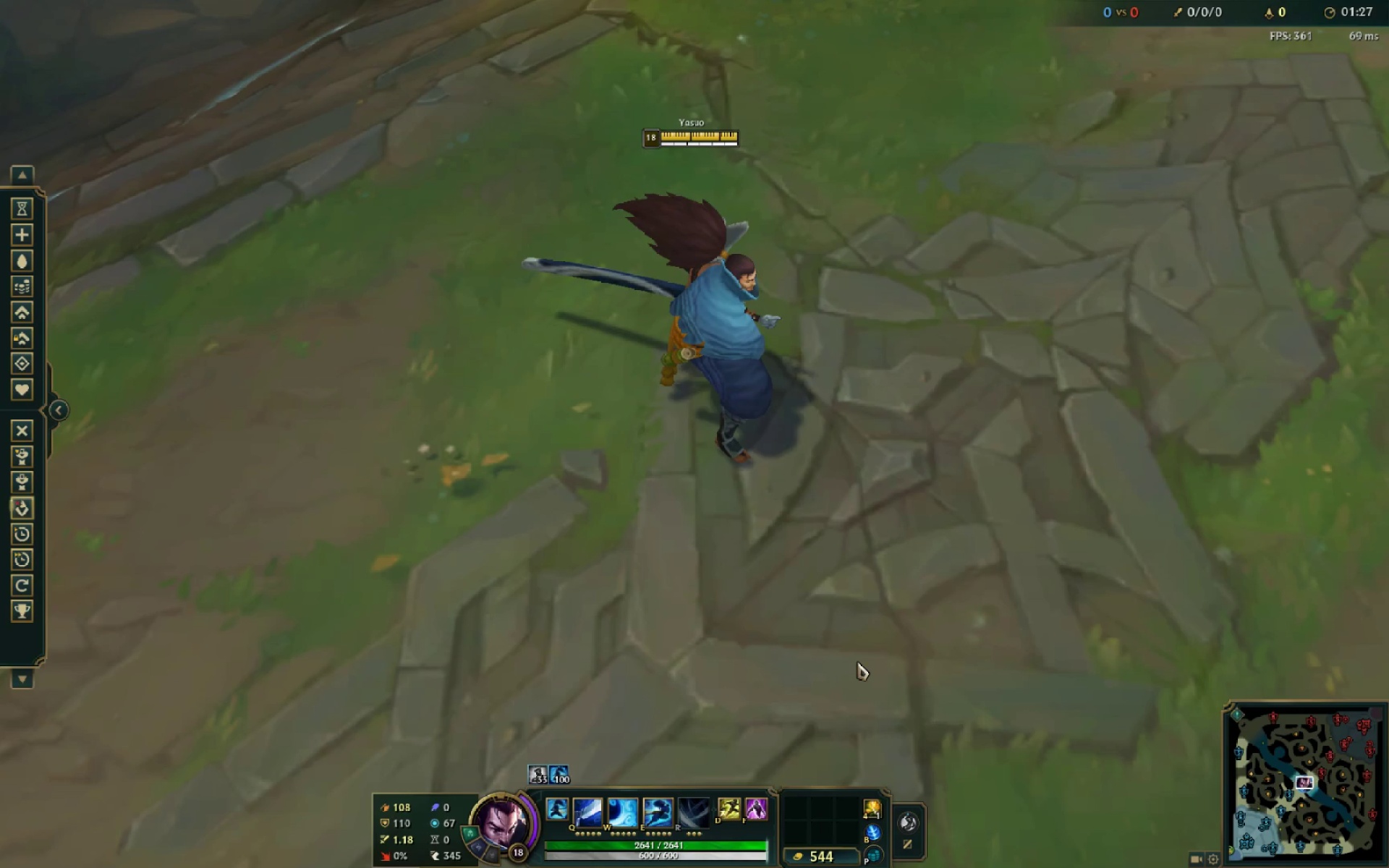 
right_click([791, 390])
 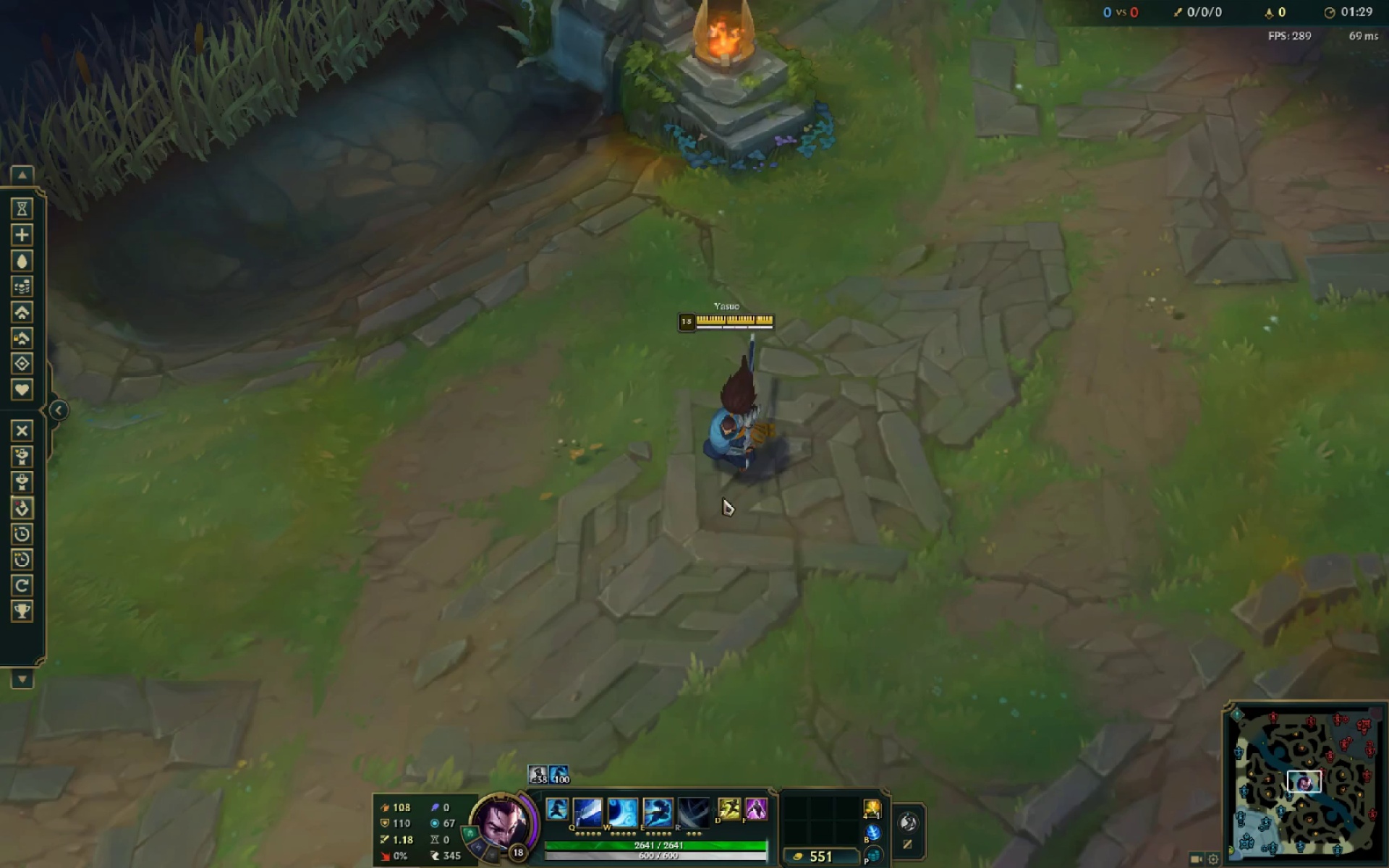 
right_click([721, 516])
 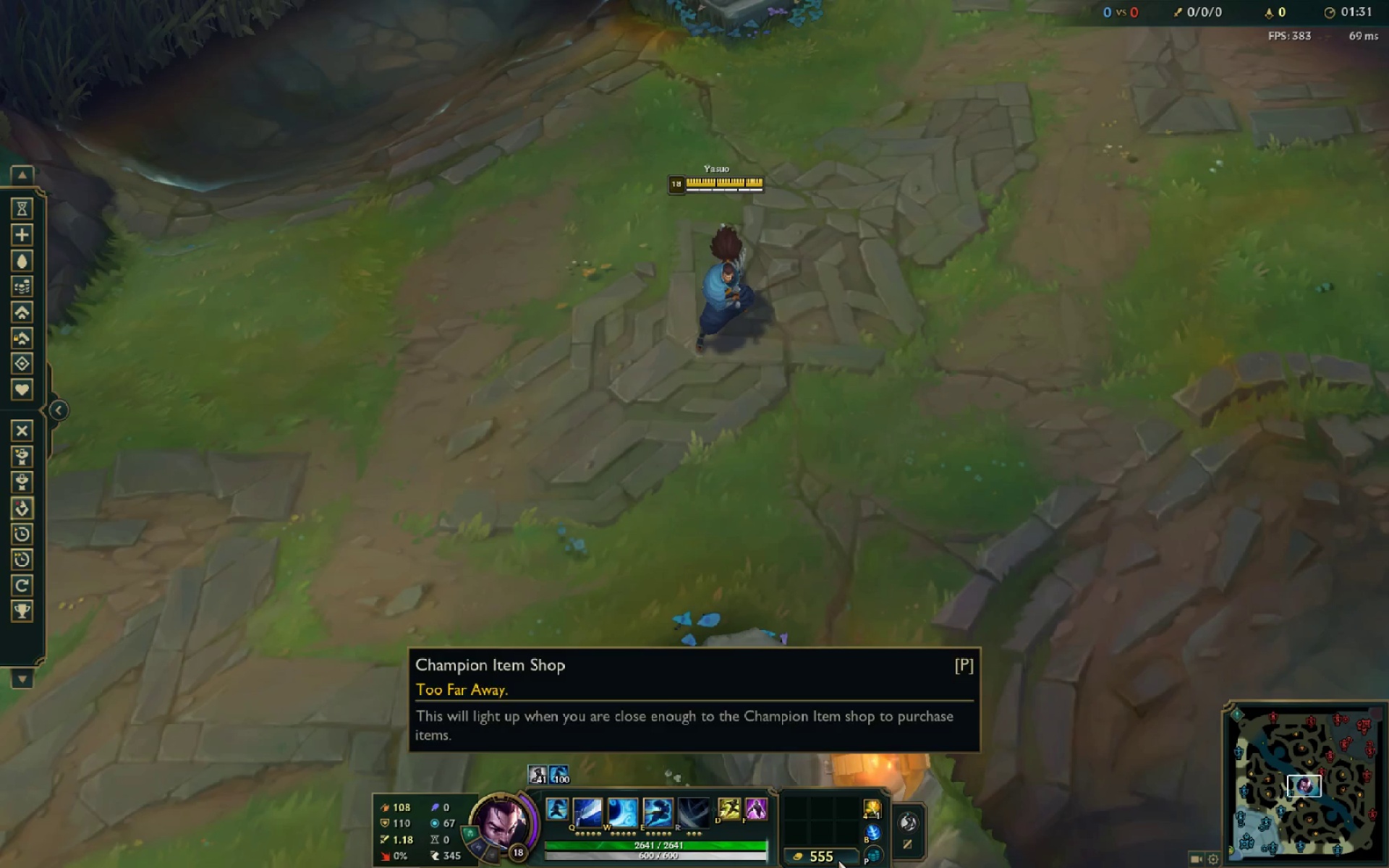 
key(Alt+AltLeft)
 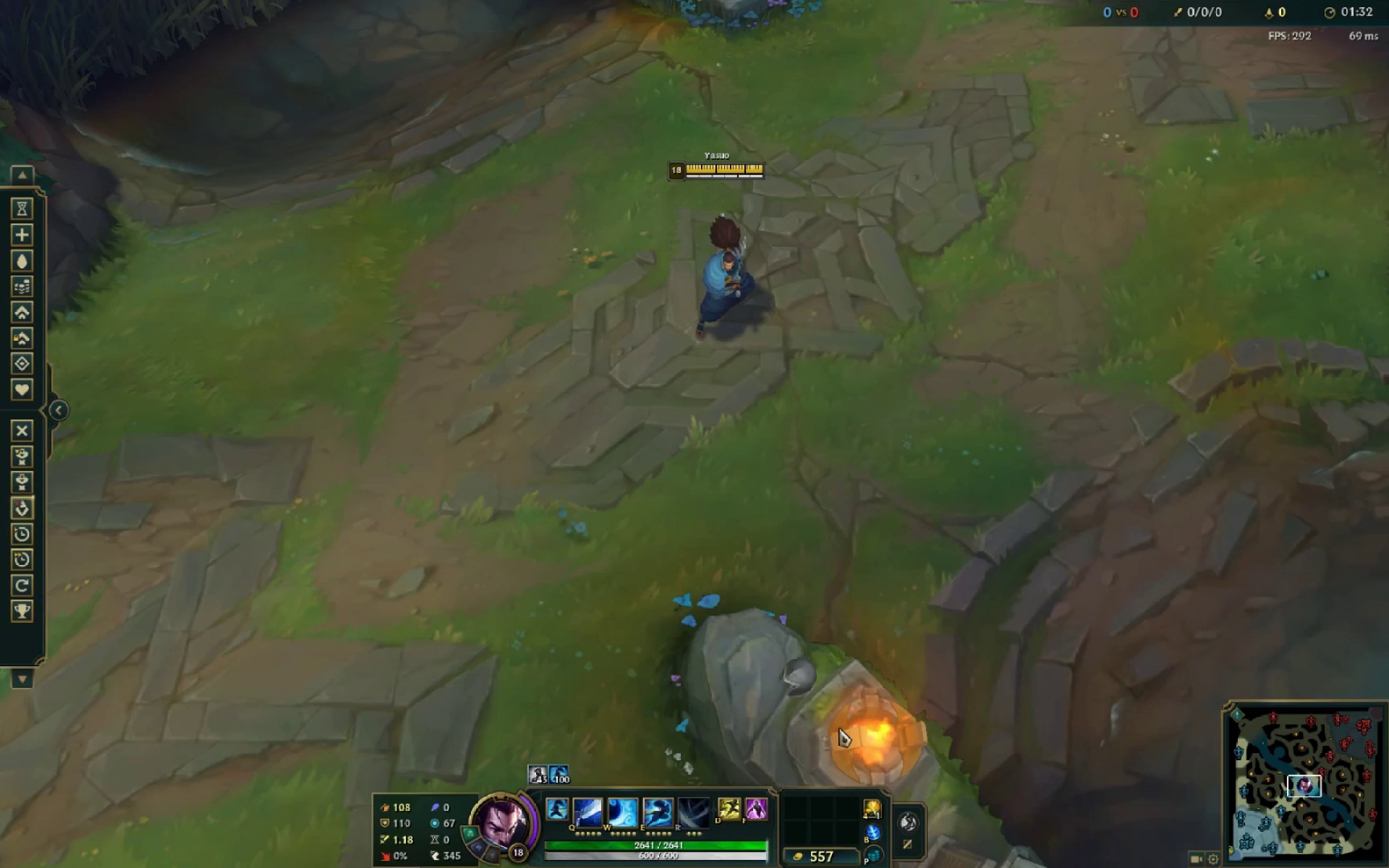 
key(Alt+Tab)
 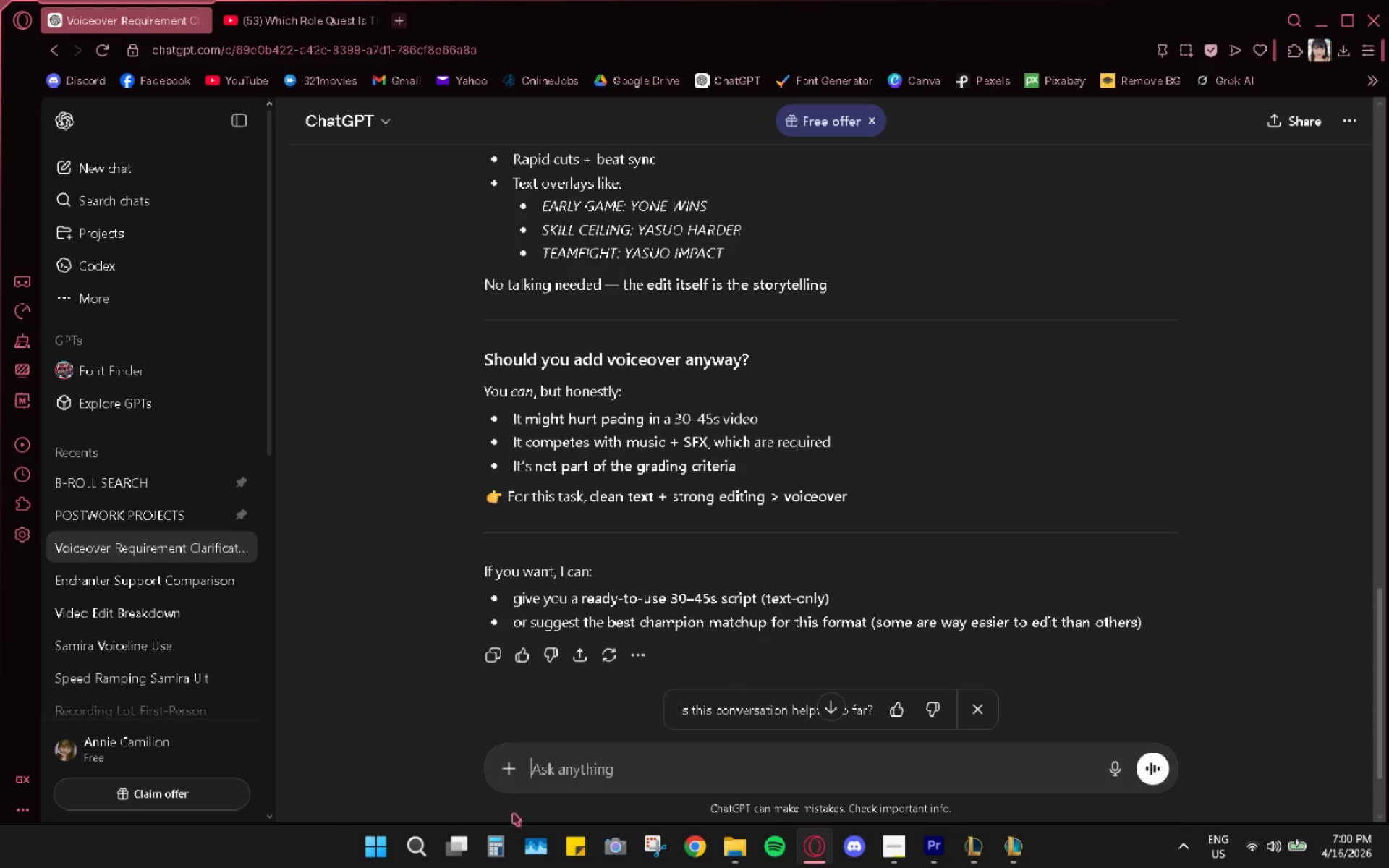 
left_click([425, 836])
 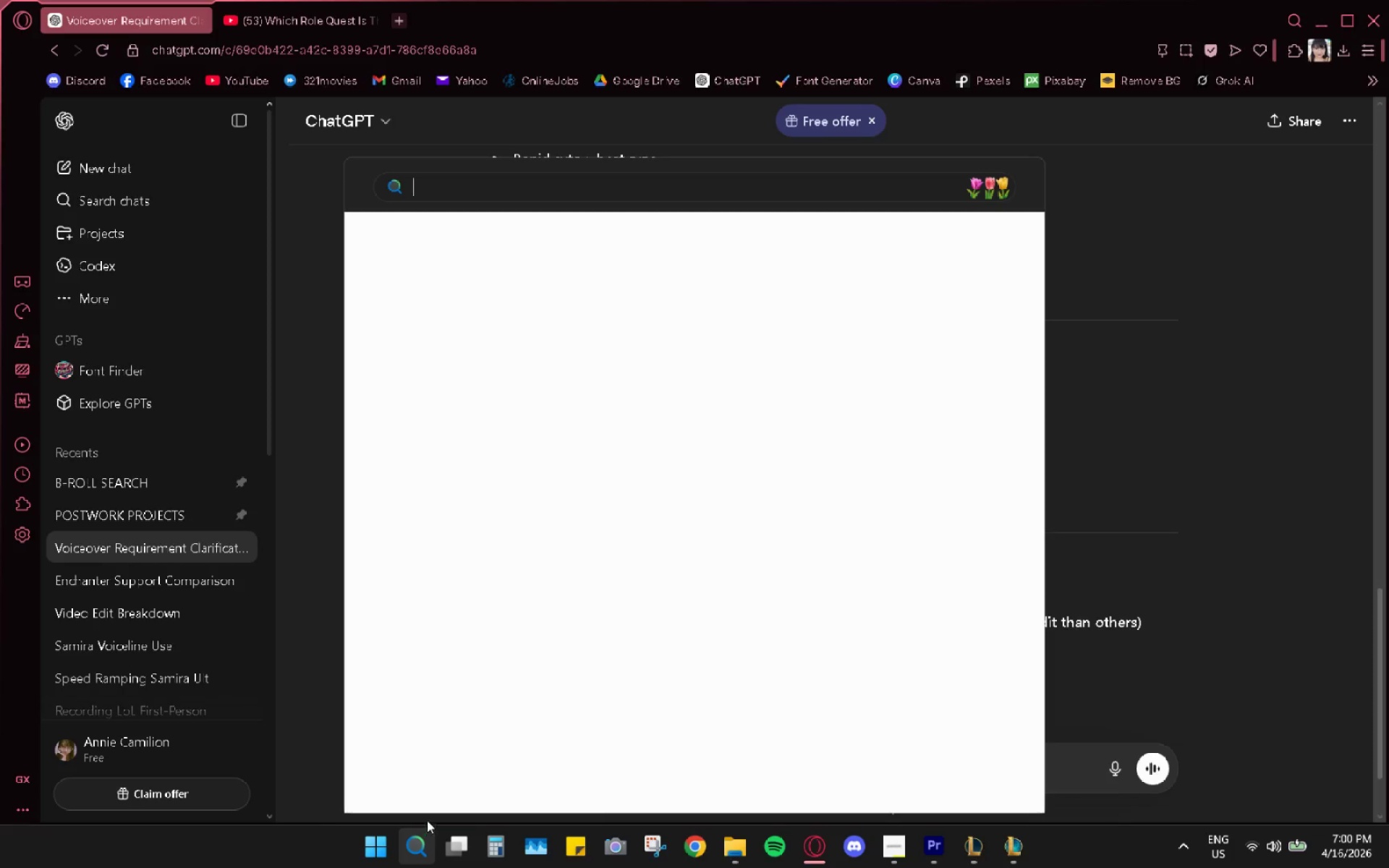 
mouse_move([438, 800])
 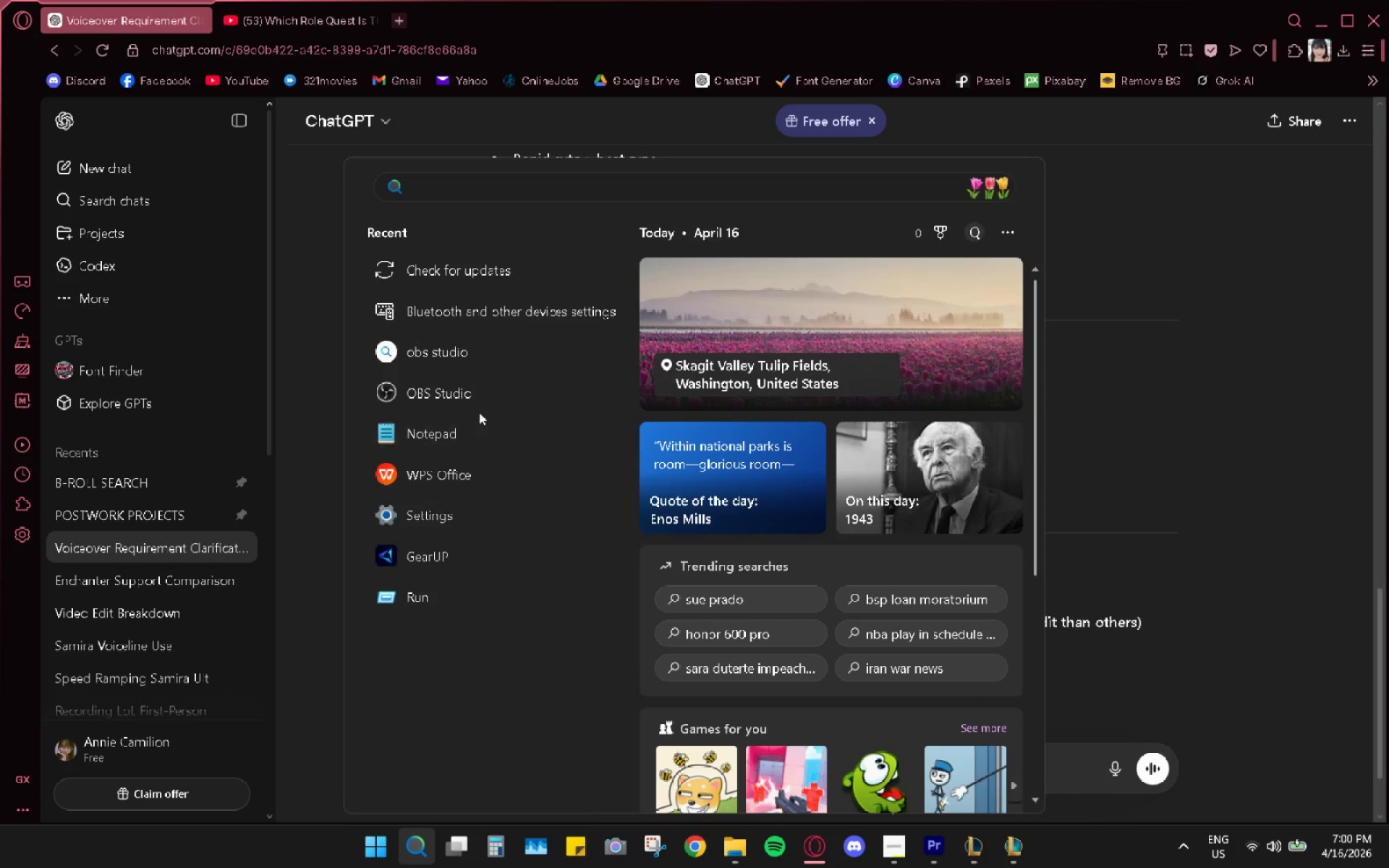 
left_click([480, 383])
 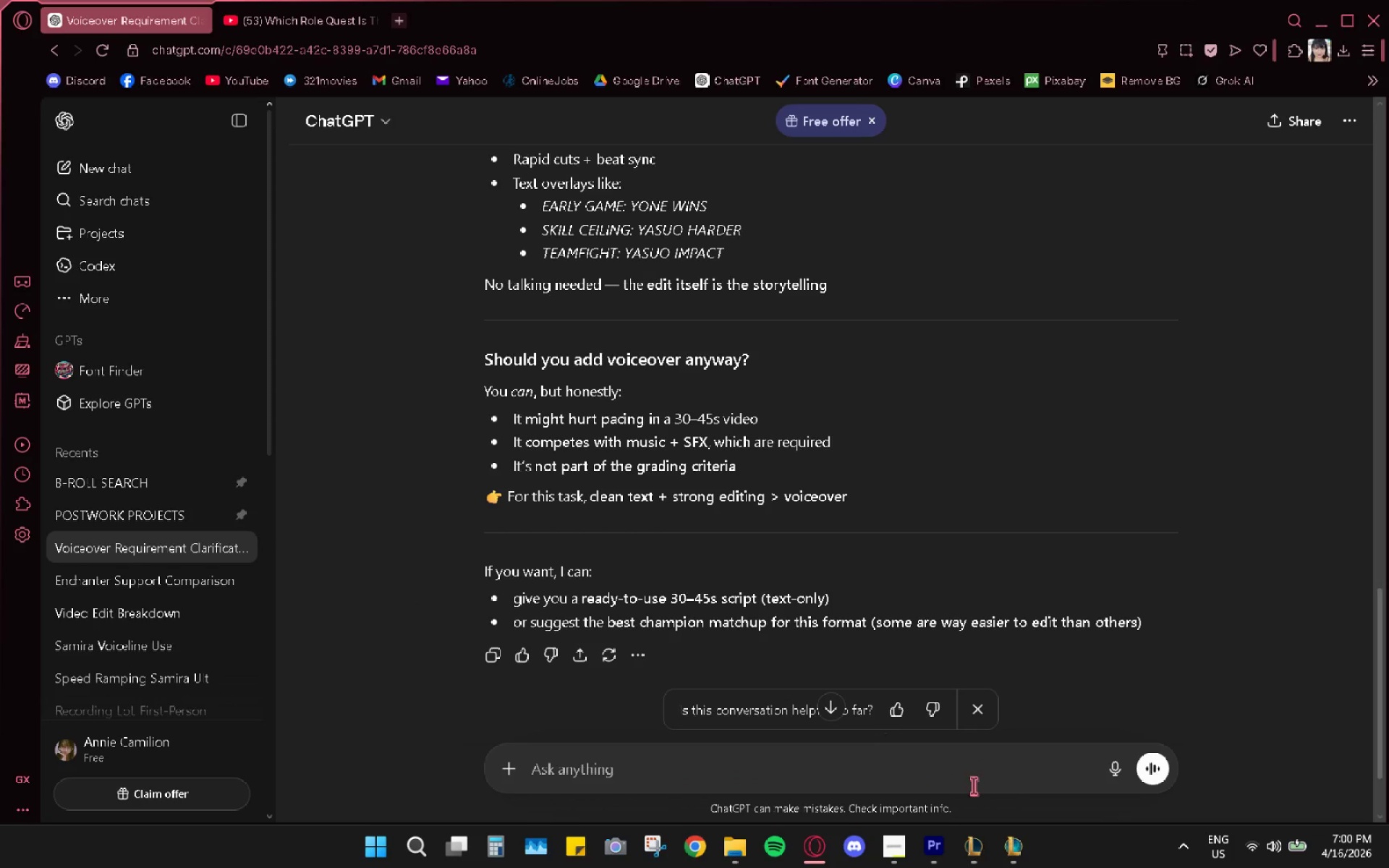 
left_click([1006, 851])
 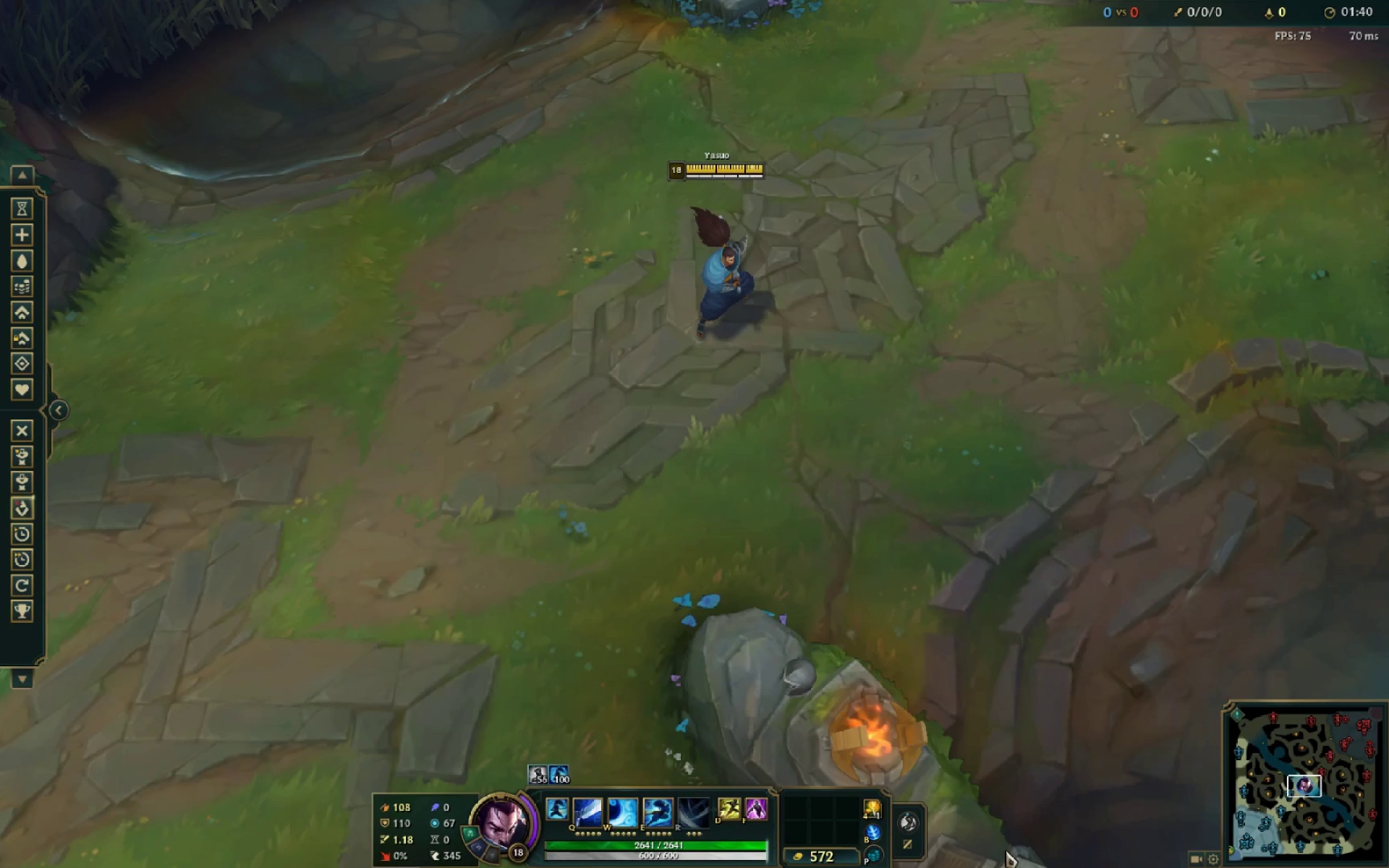 
key(Escape)
 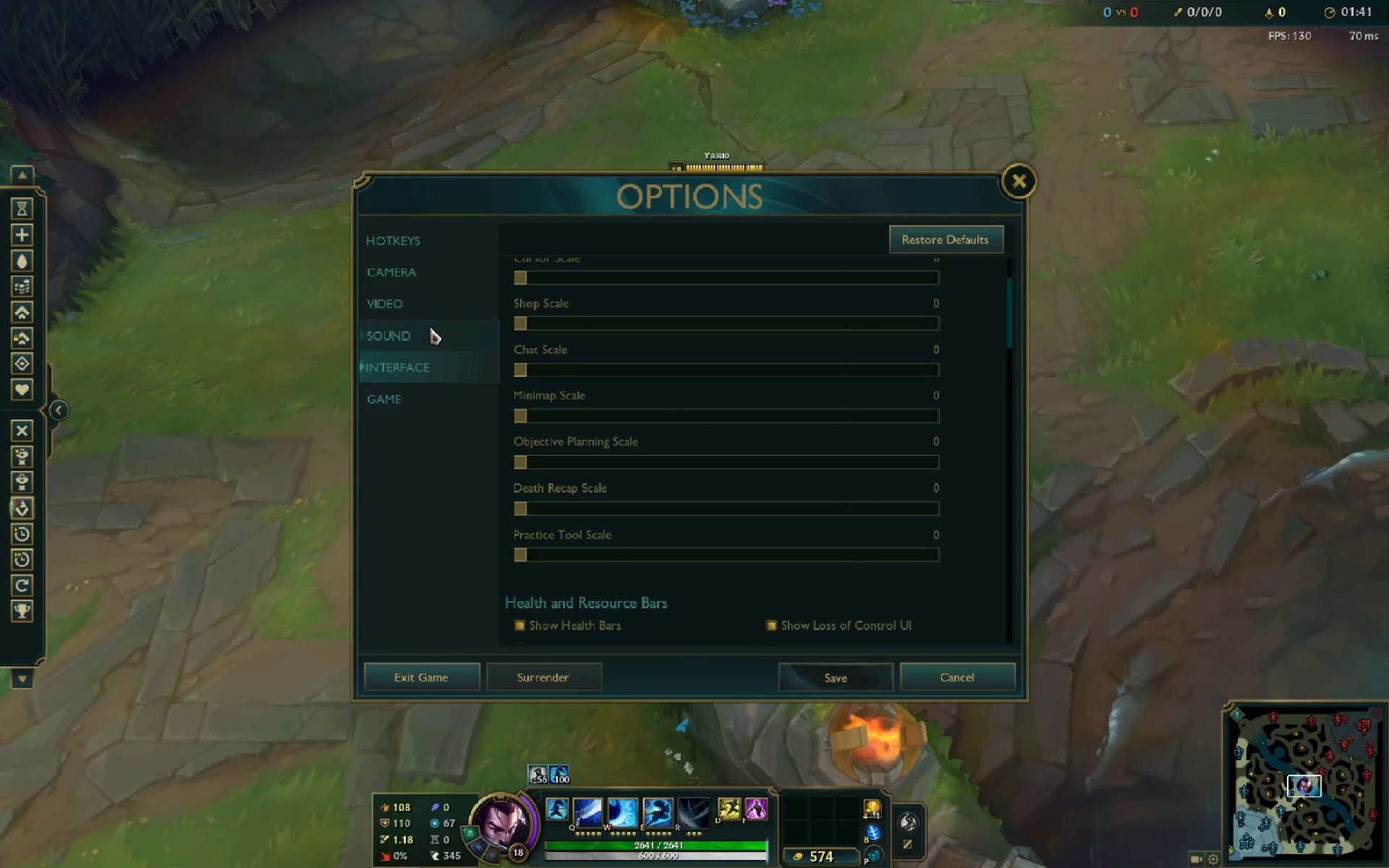 
left_click([428, 330])
 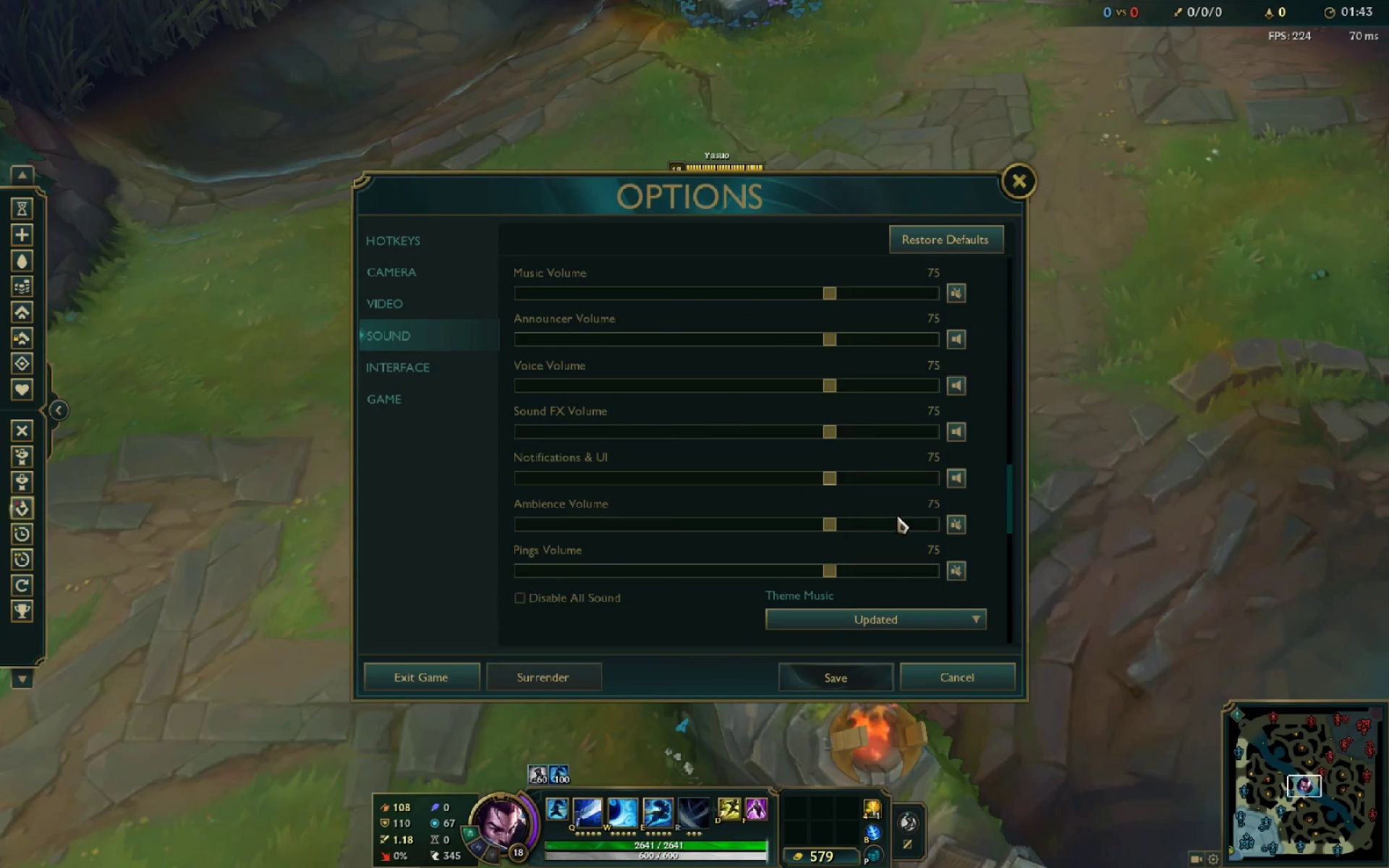 
left_click([956, 479])
 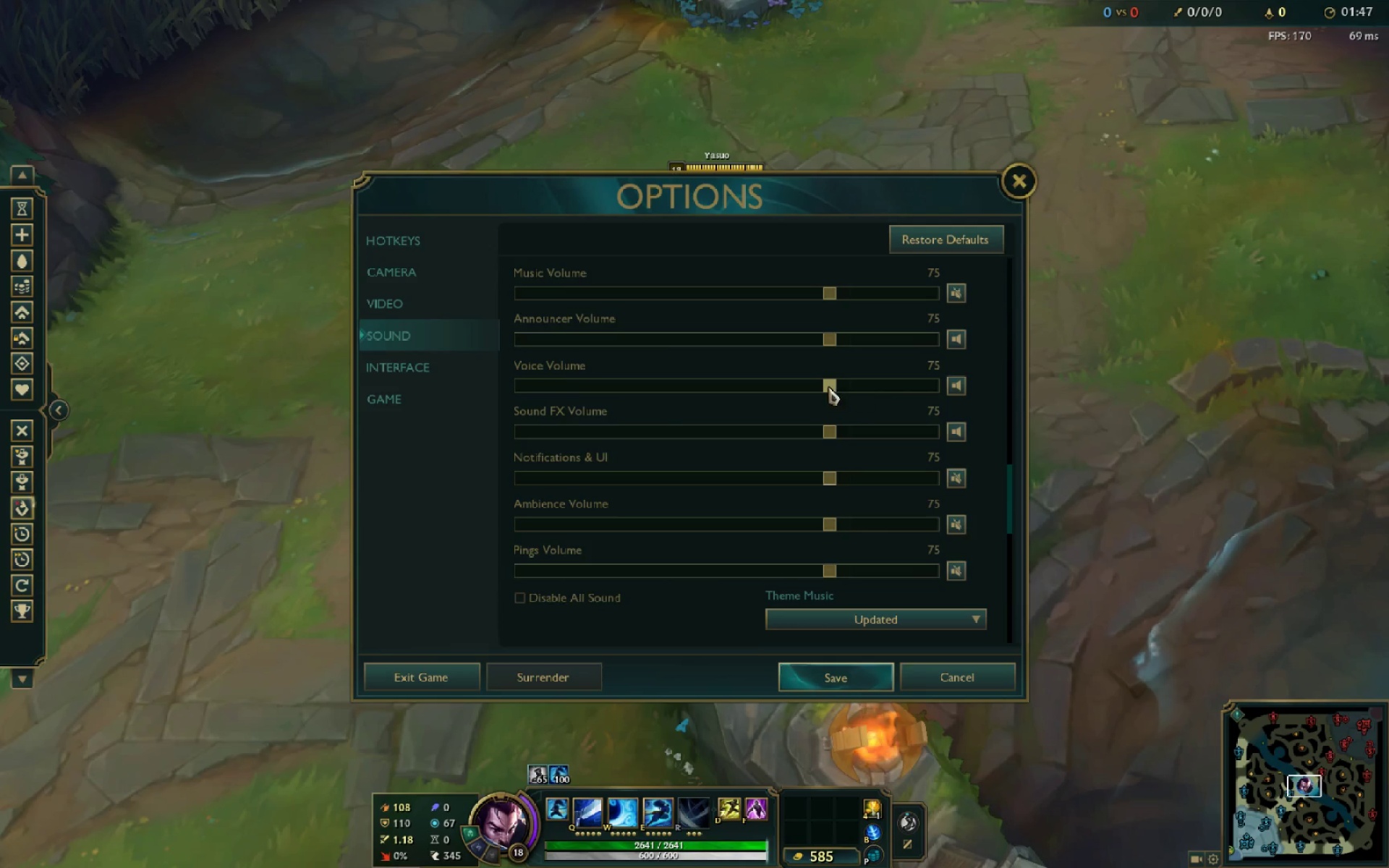 
scroll: coordinate [905, 403], scroll_direction: up, amount: 2.0
 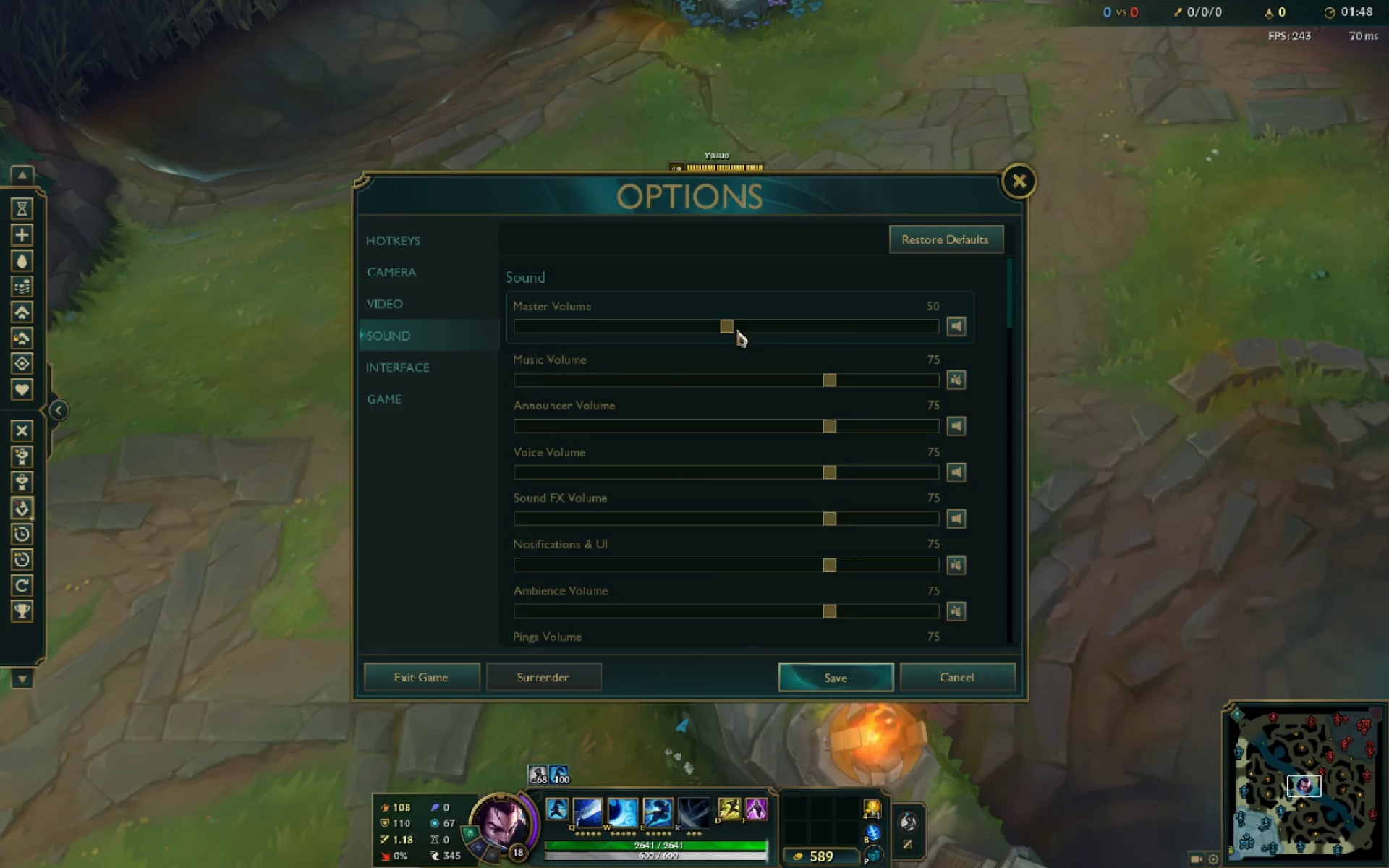 
left_click_drag(start_coordinate=[730, 328], to_coordinate=[967, 332])
 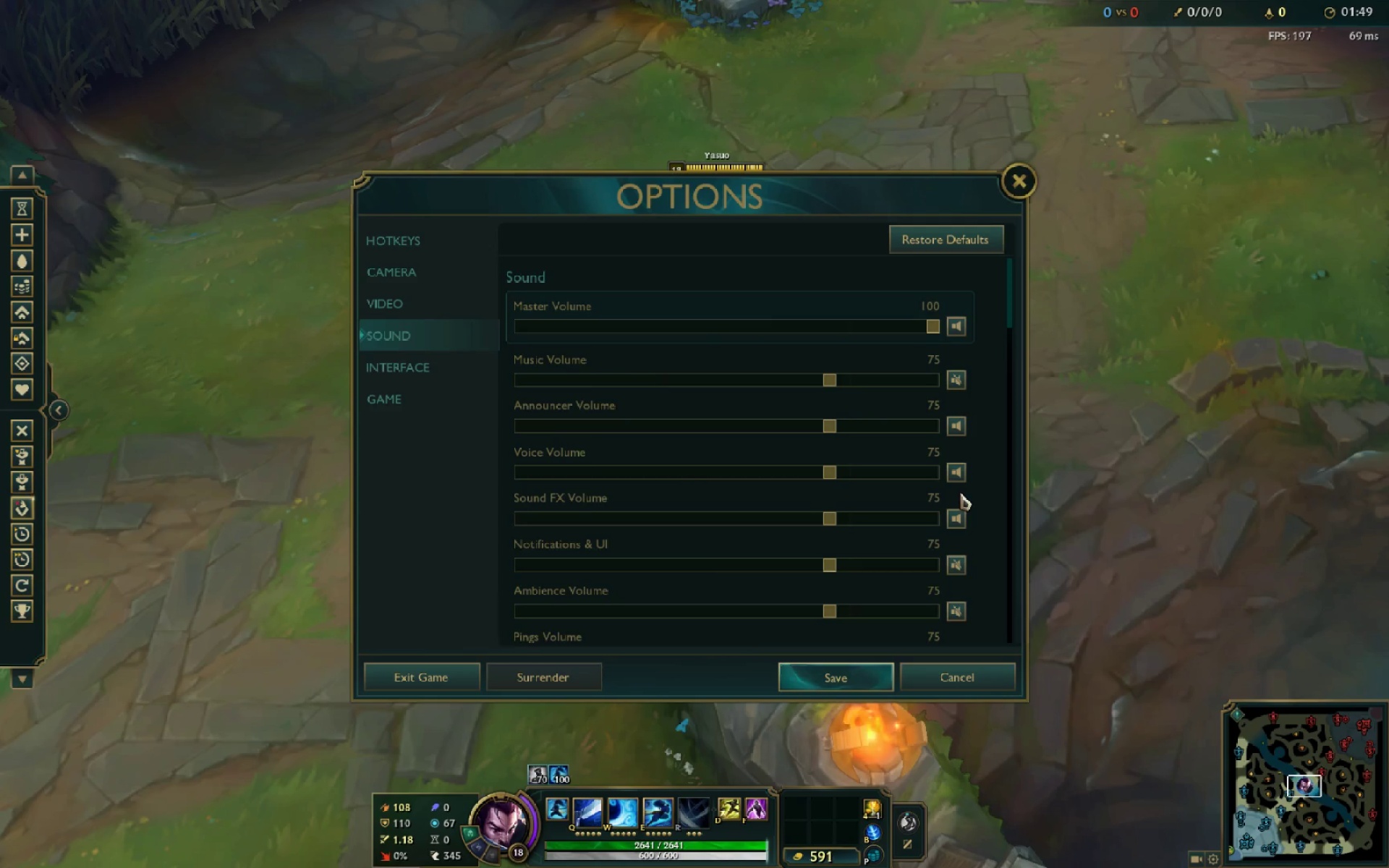 
scroll: coordinate [958, 508], scroll_direction: down, amount: 3.0
 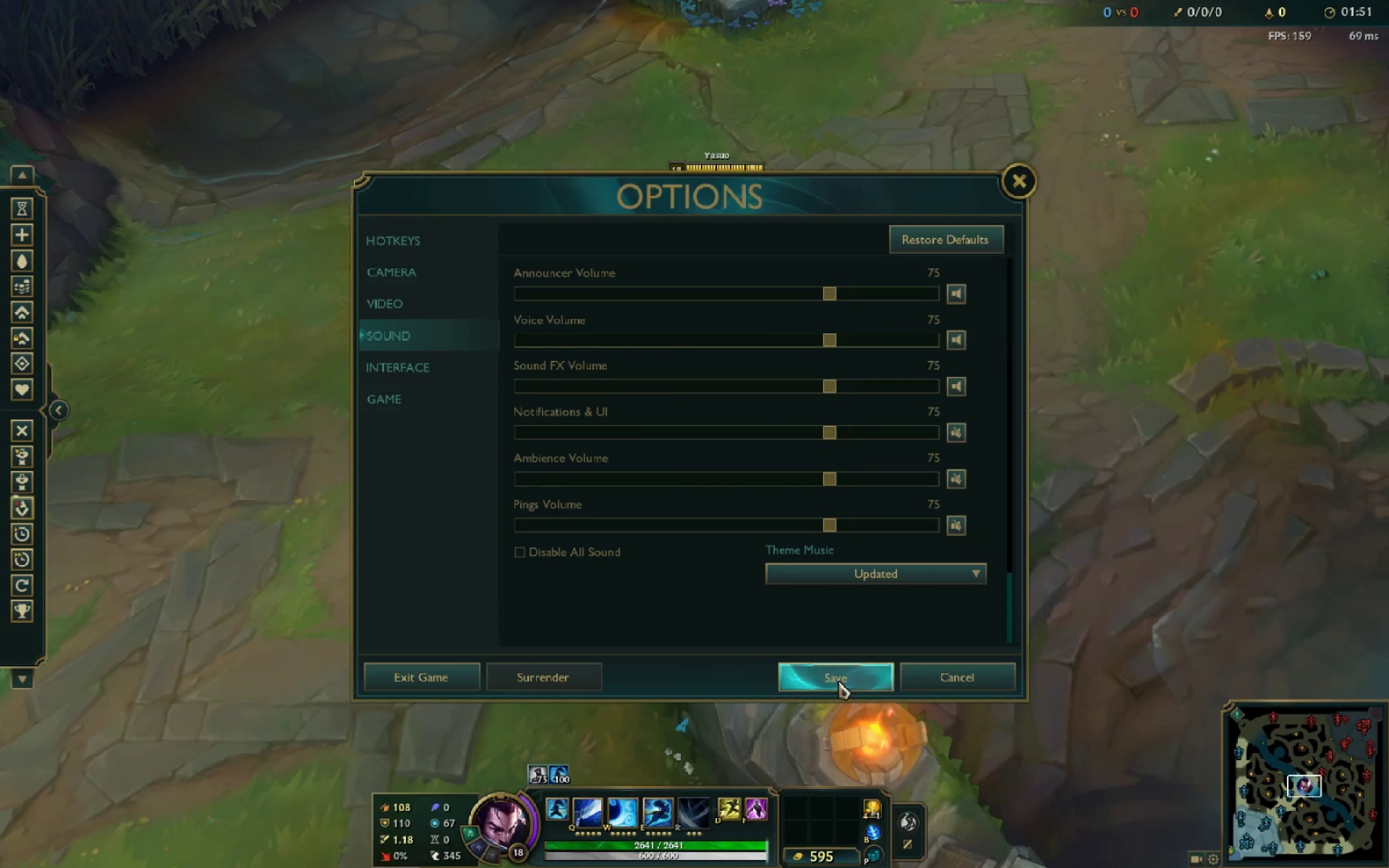 
left_click([838, 681])
 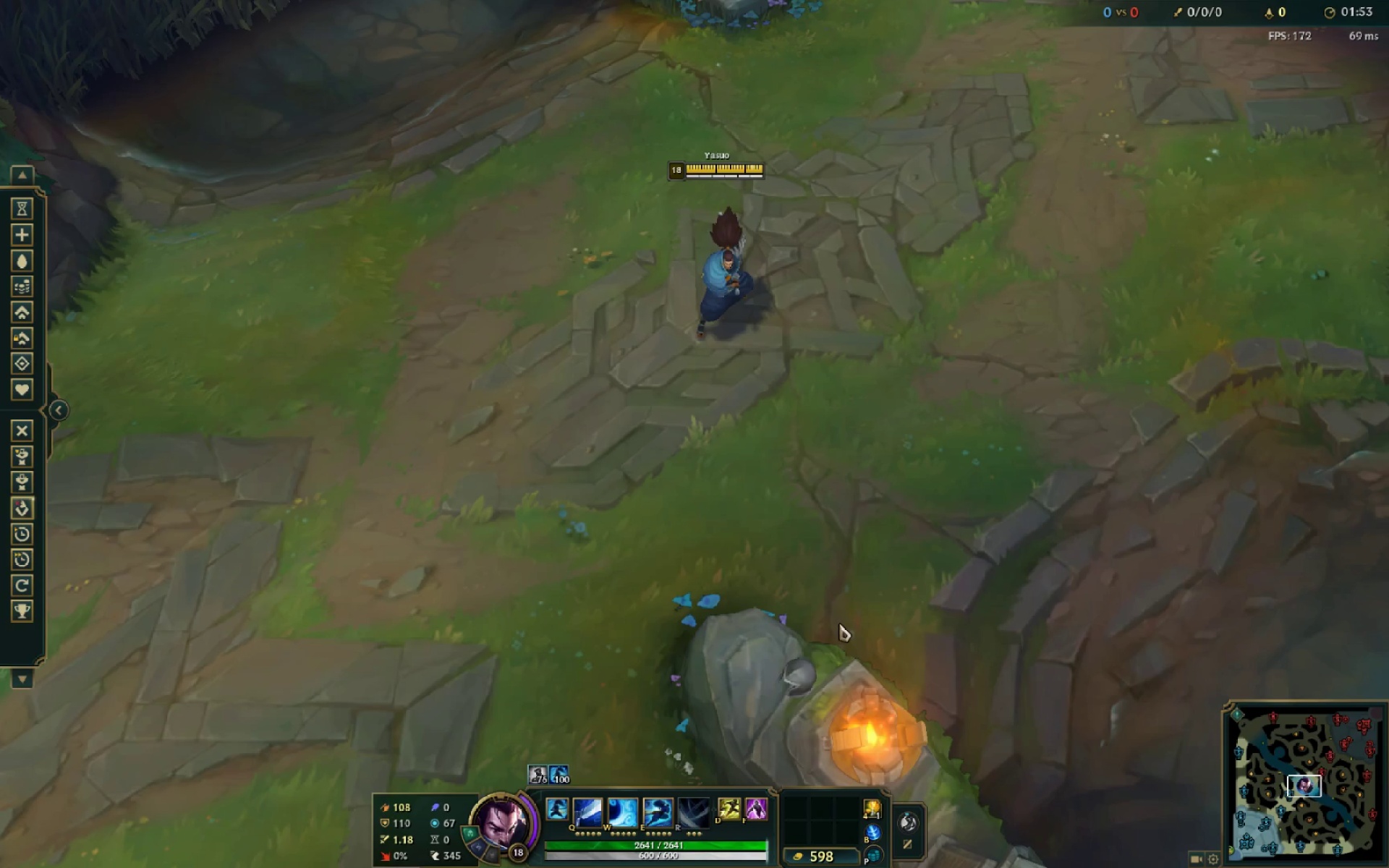 
key(Alt+AltLeft)
 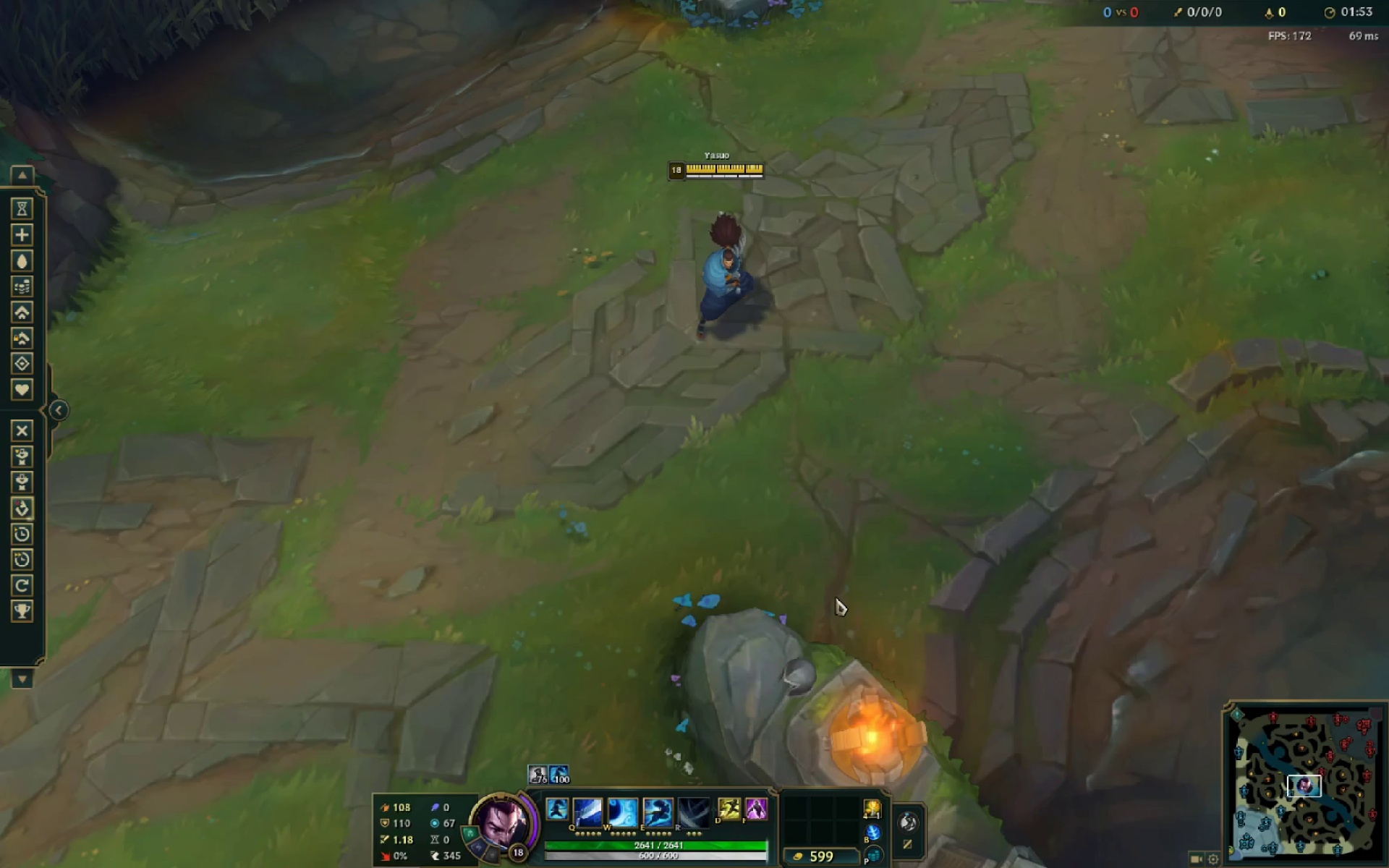 
key(Alt+Tab)
 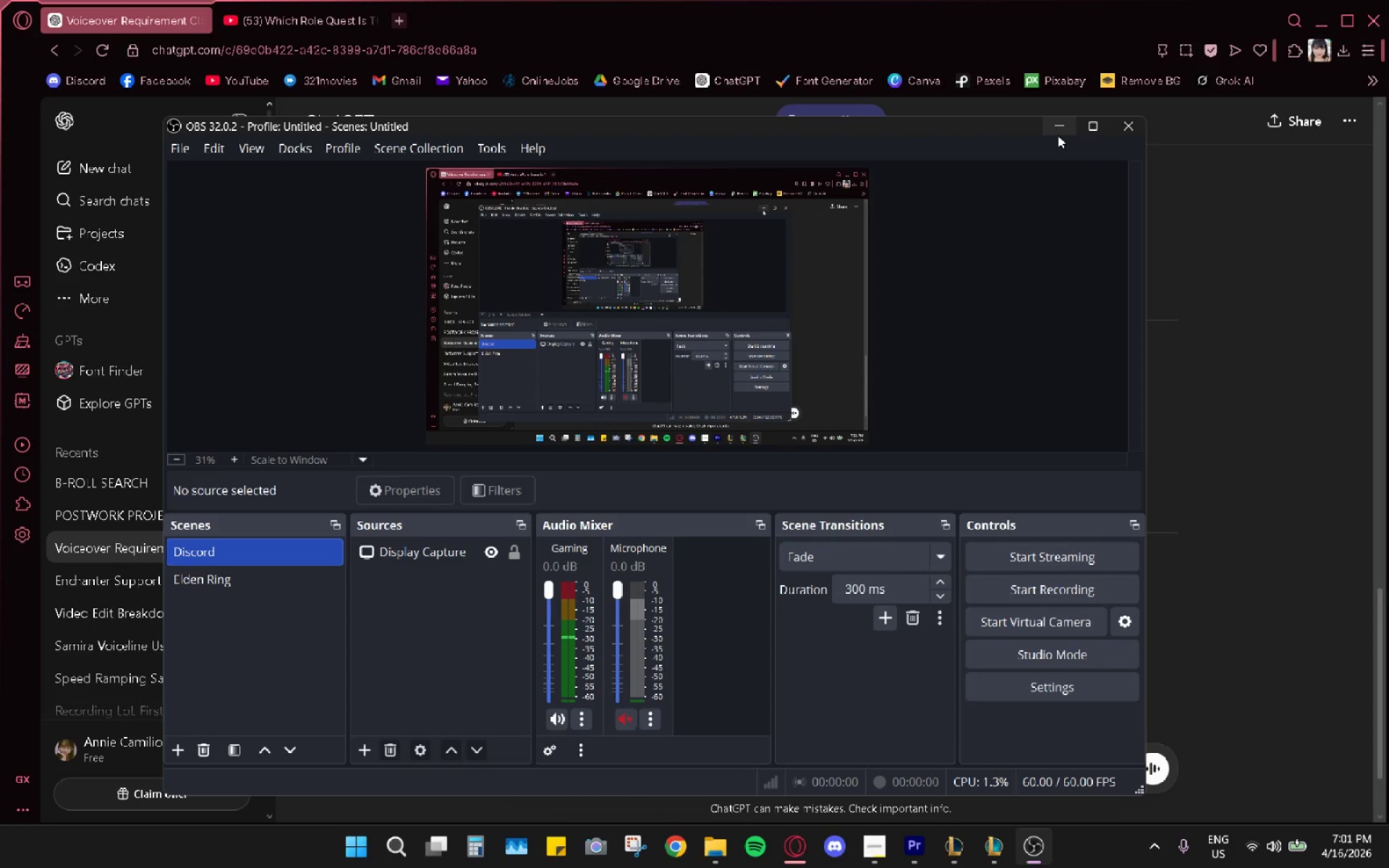 
left_click([992, 846])
 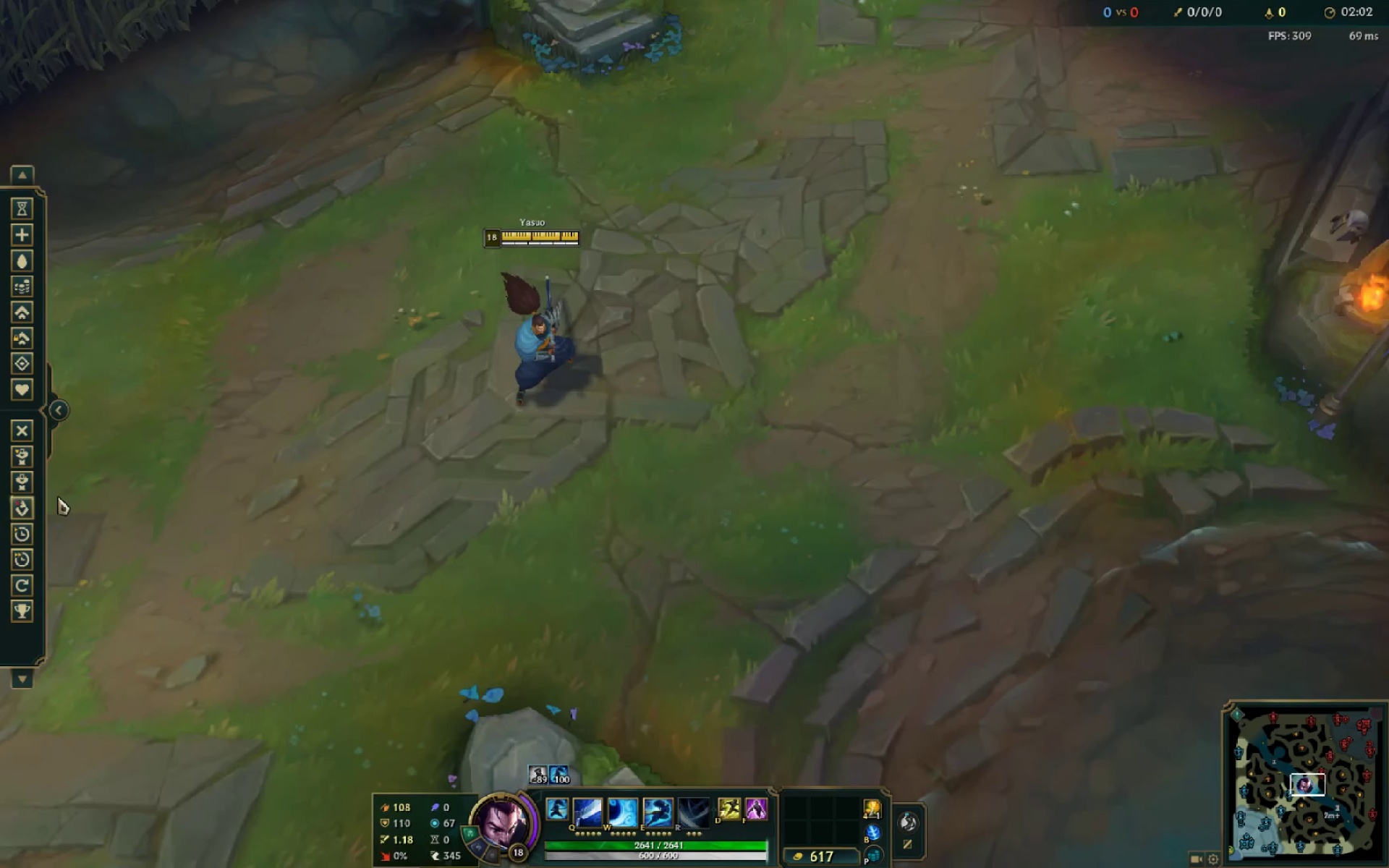 
wait(5.34)
 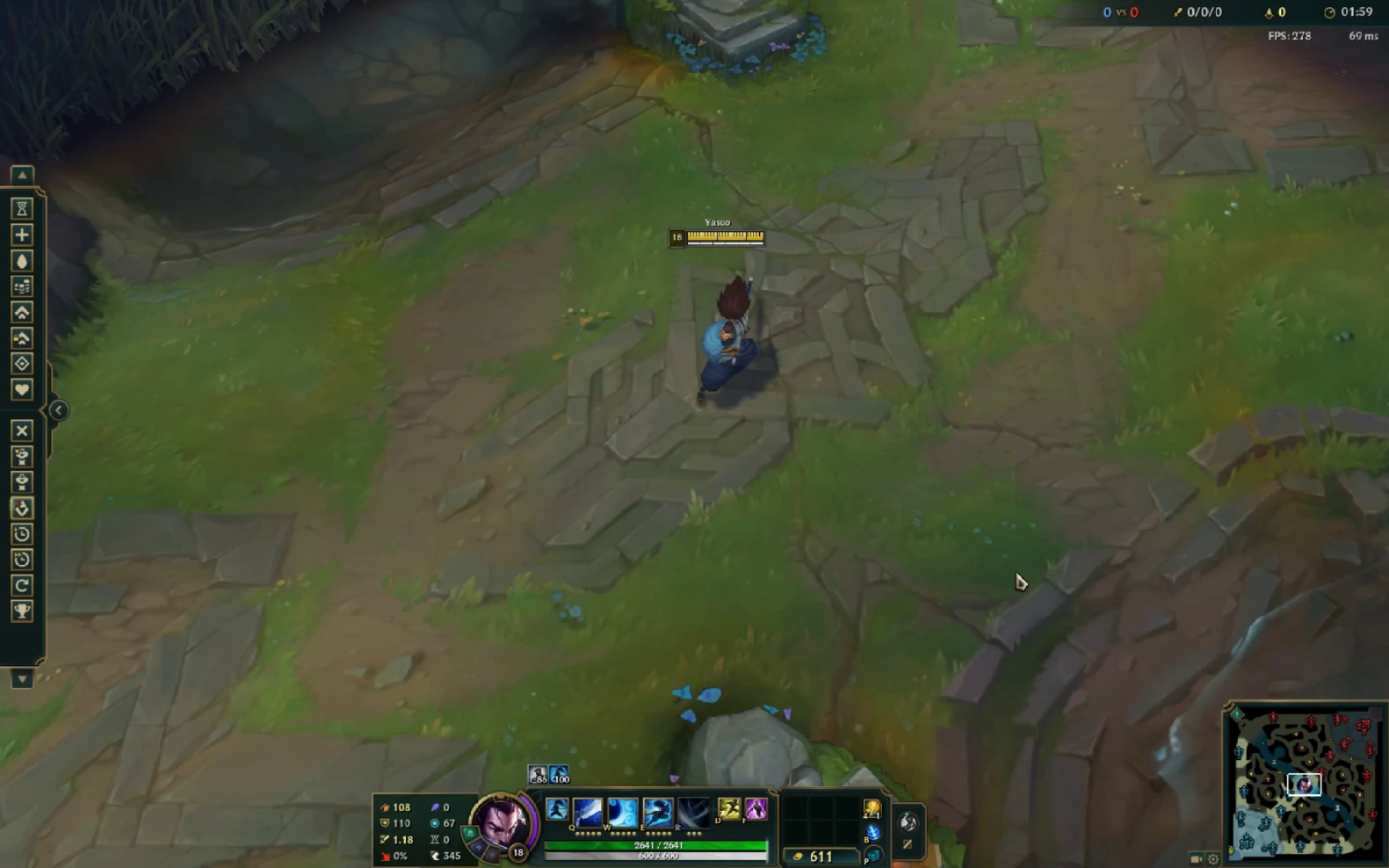 
left_click_drag(start_coordinate=[1182, 855], to_coordinate=[1186, 857])
 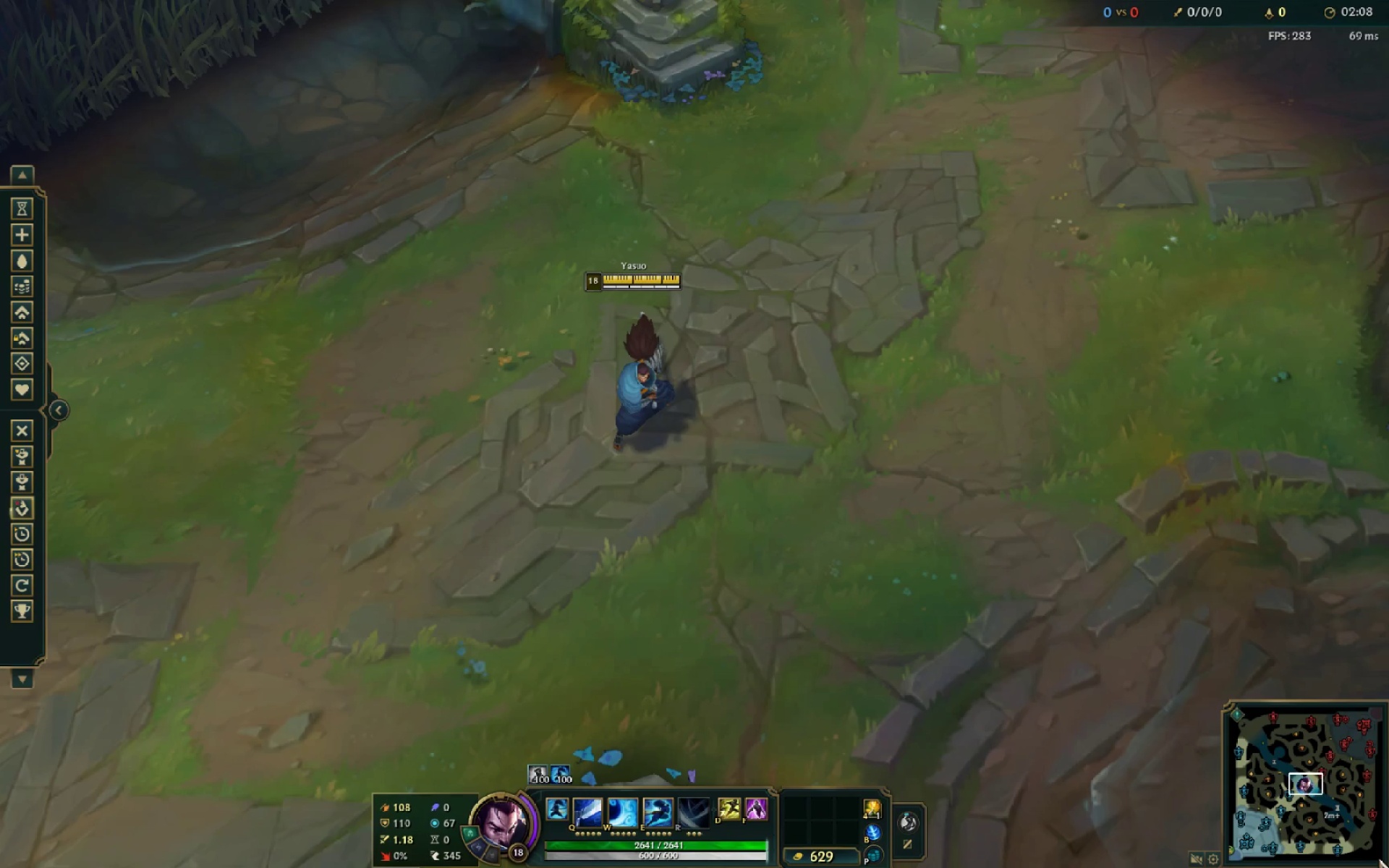 
wait(6.61)
 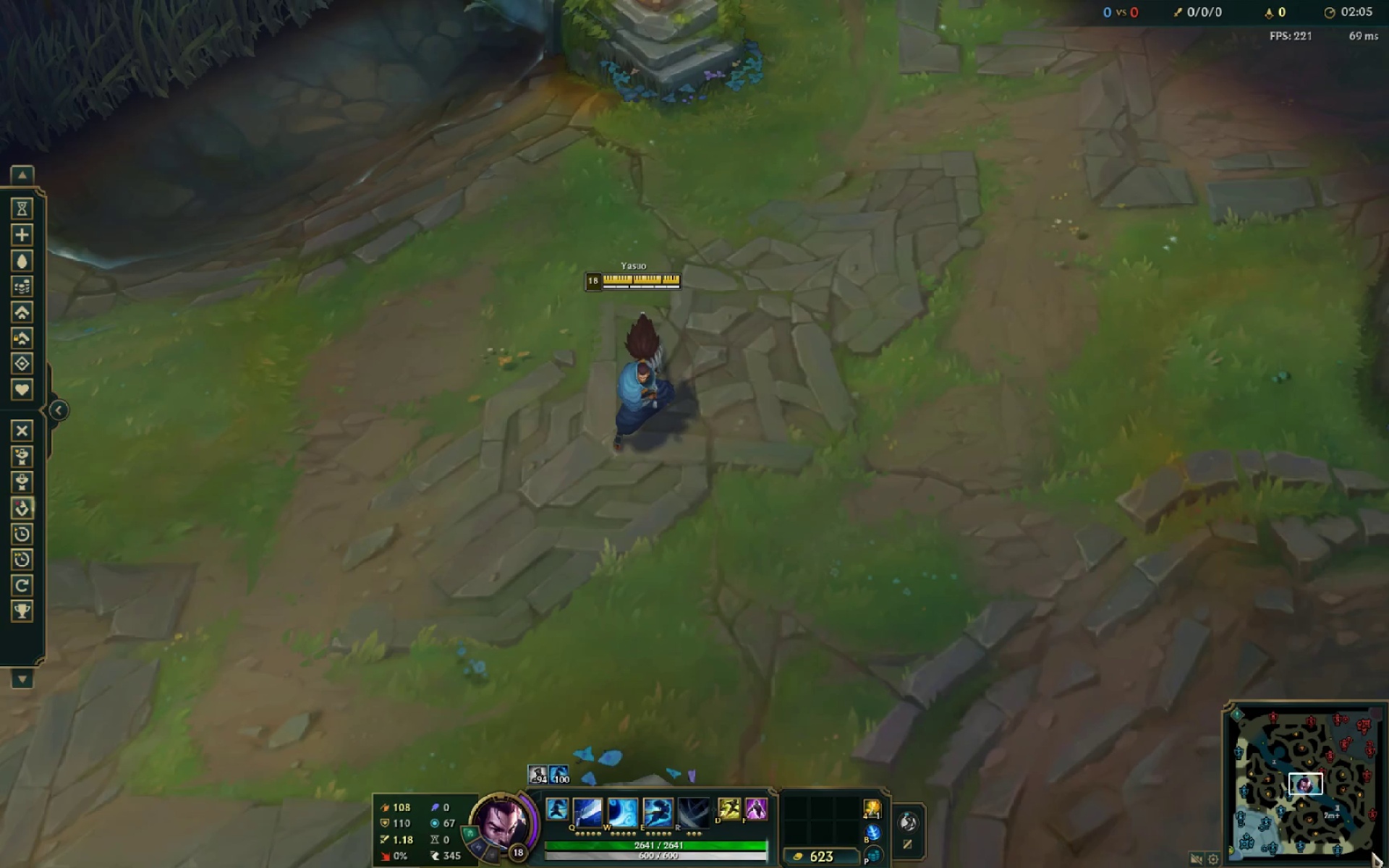 
key(Insert)
 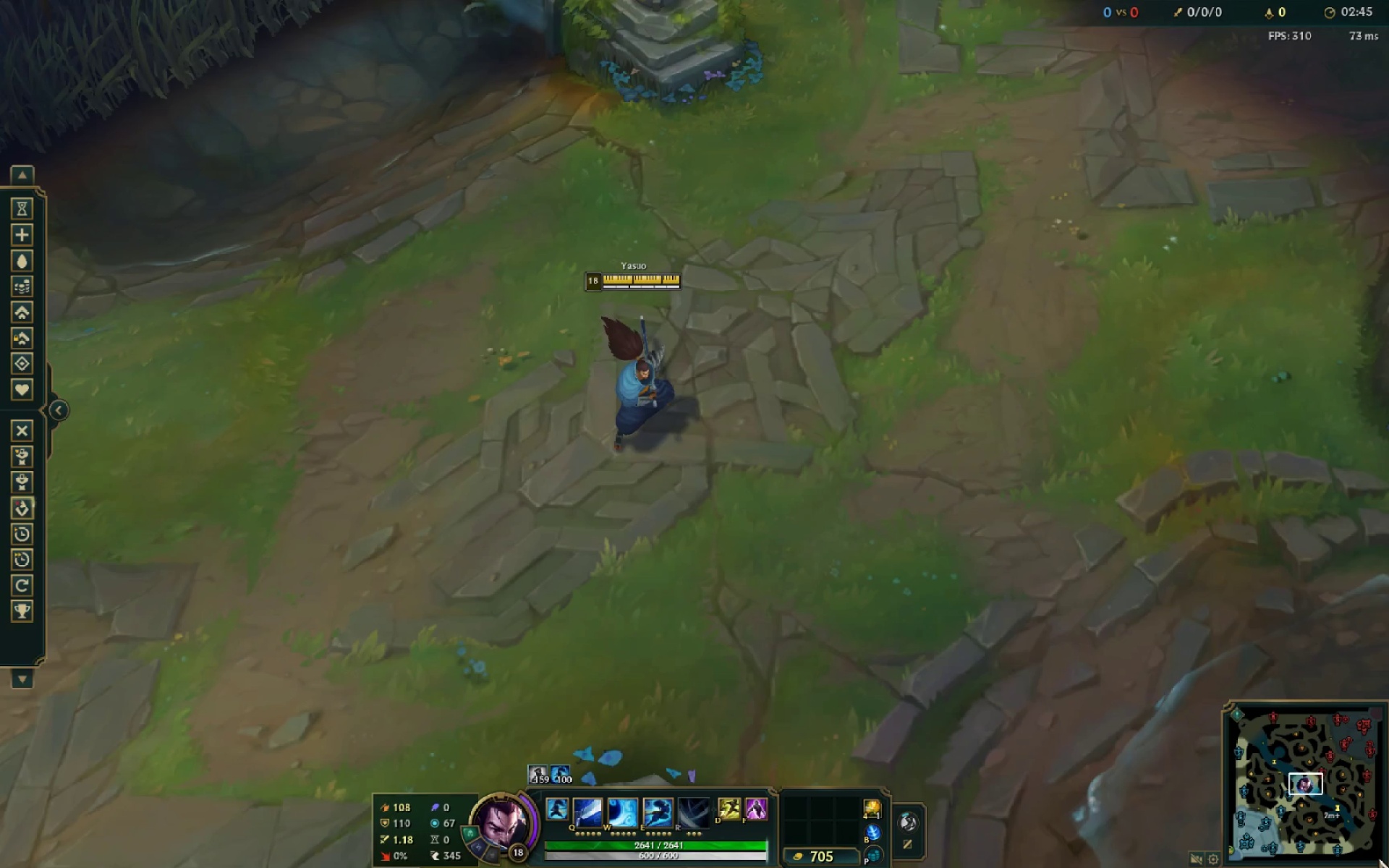 
wait(40.39)
 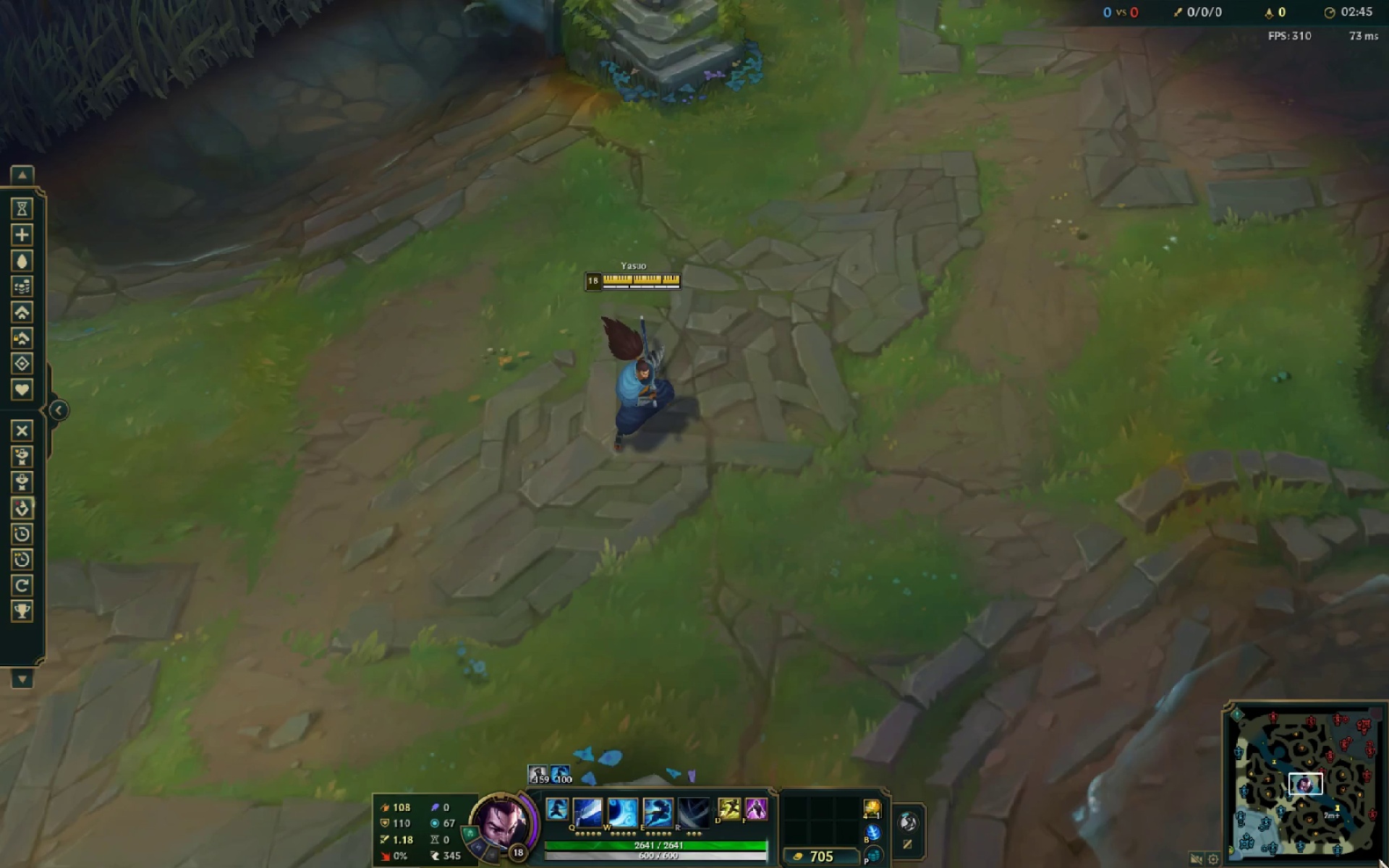 
key(Delete)
 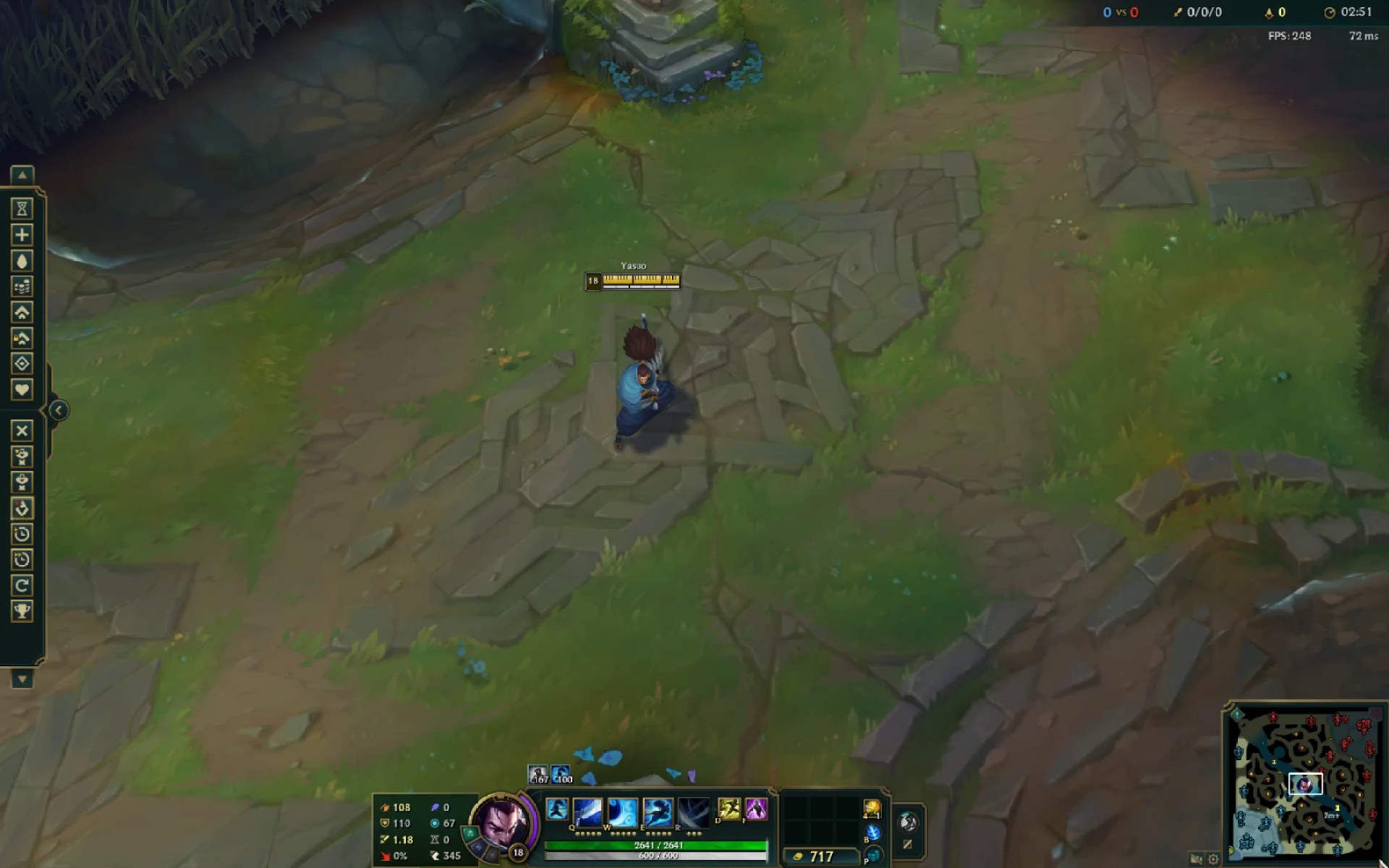 
key(Alt+AltLeft)
 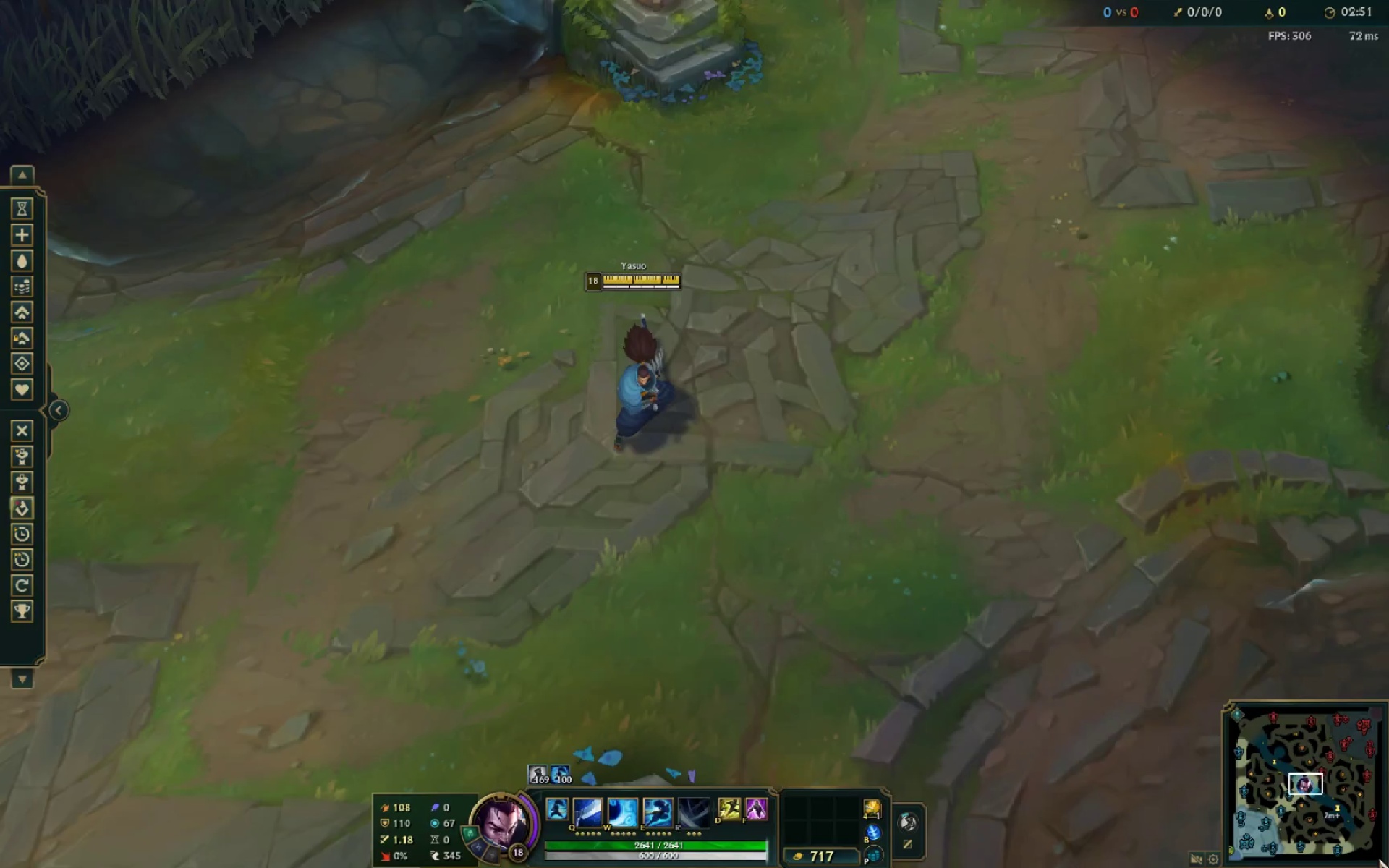 
key(Alt+Tab)
 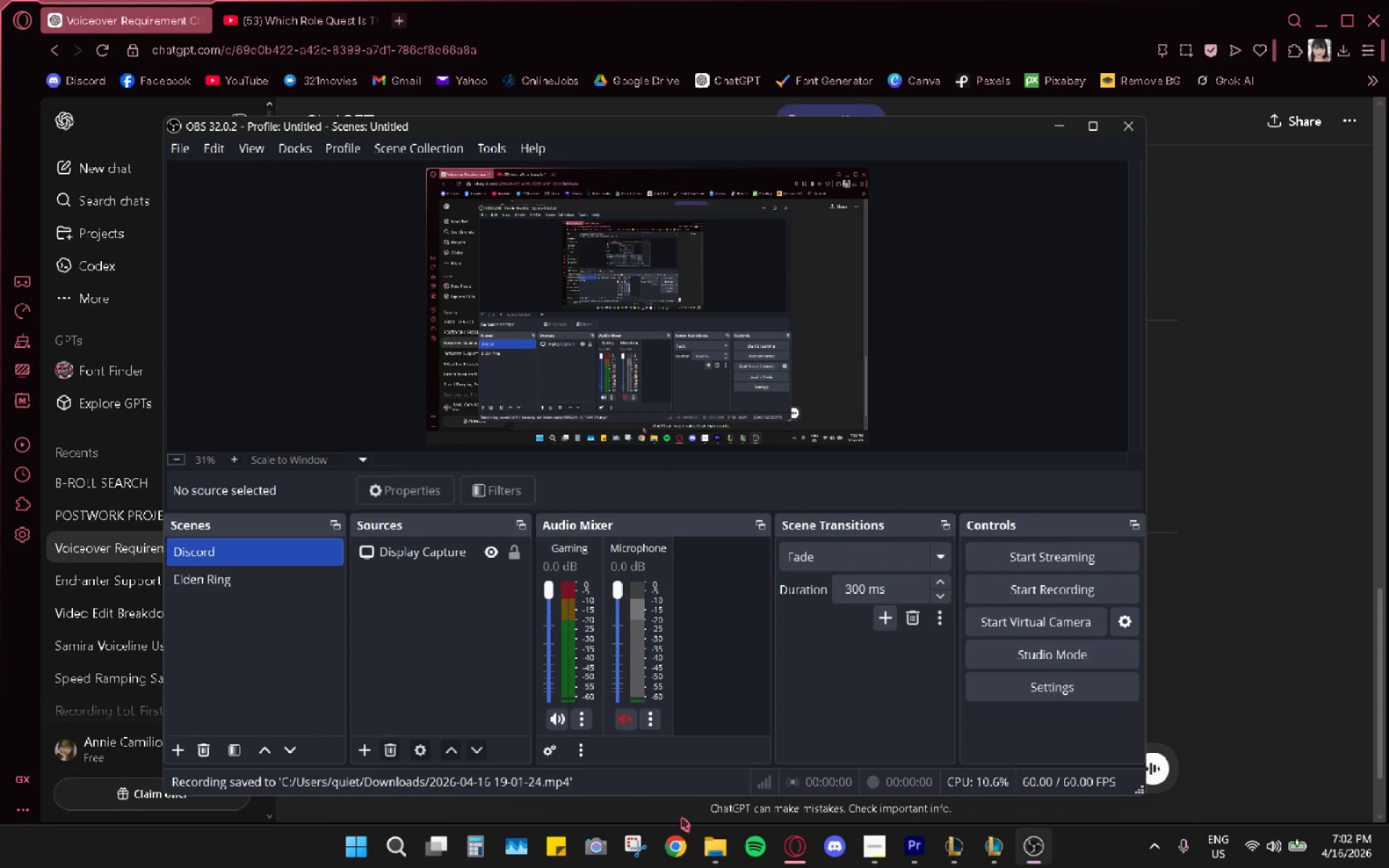 
left_click([705, 843])
 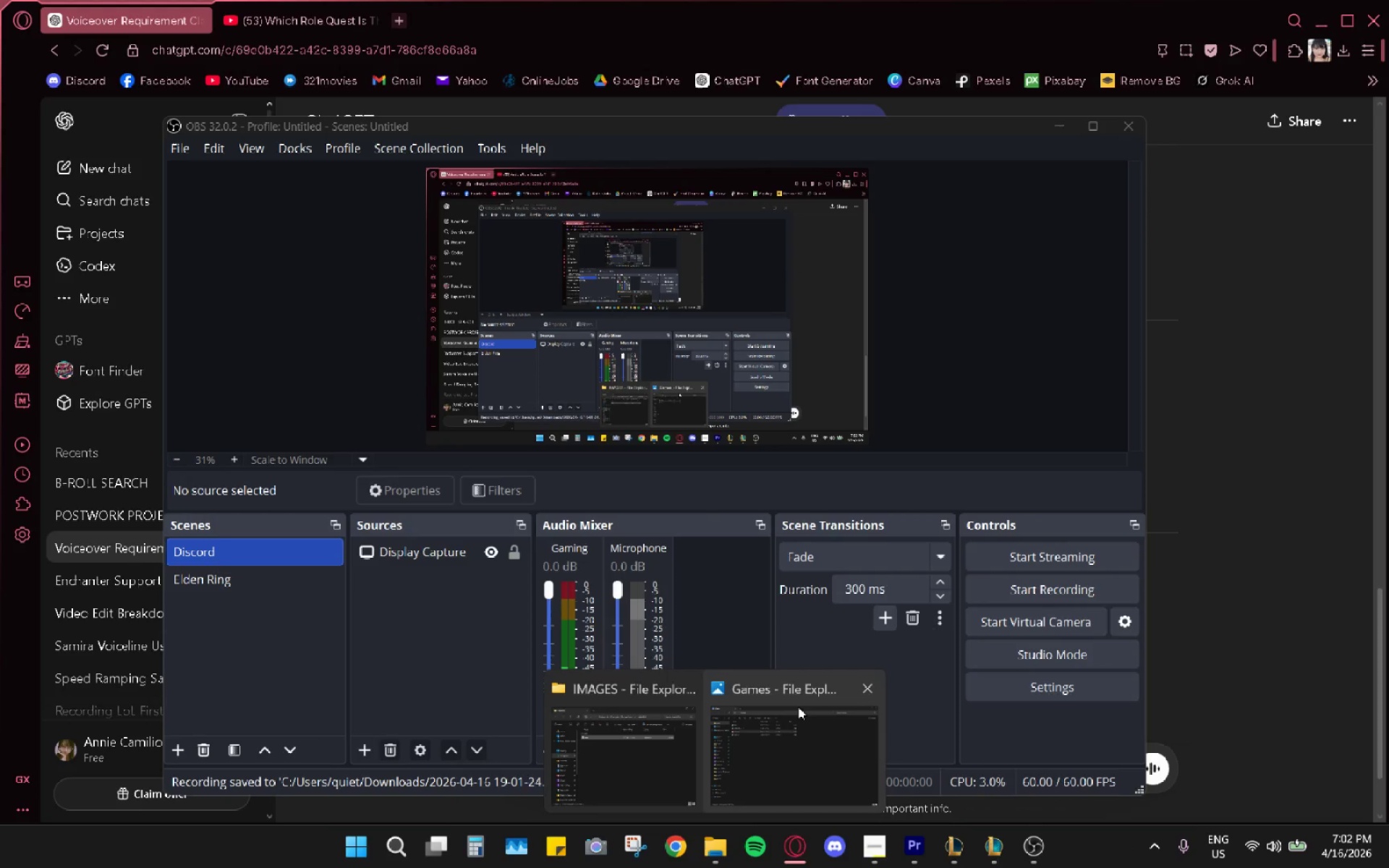 
left_click([861, 691])
 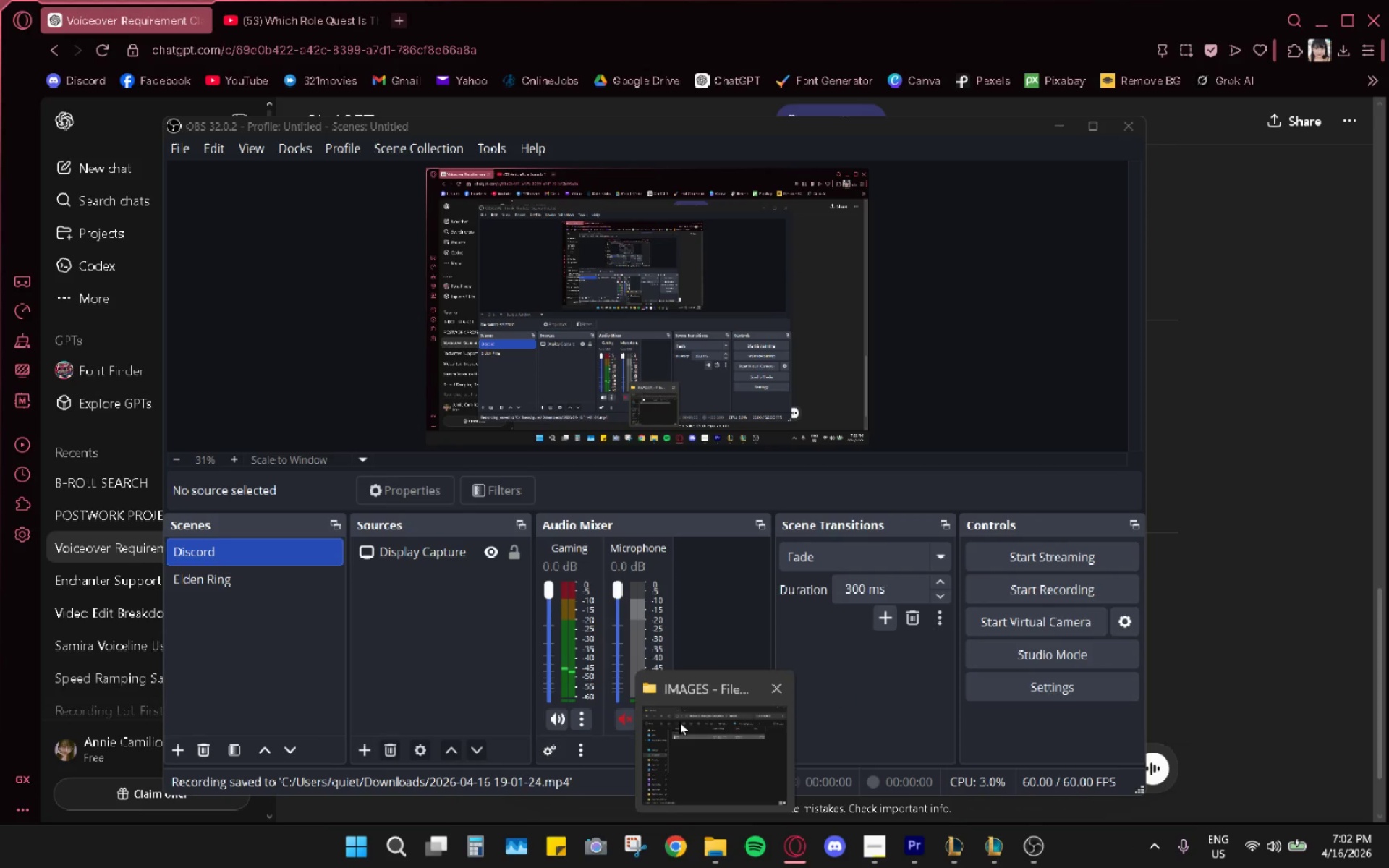 
left_click([708, 746])
 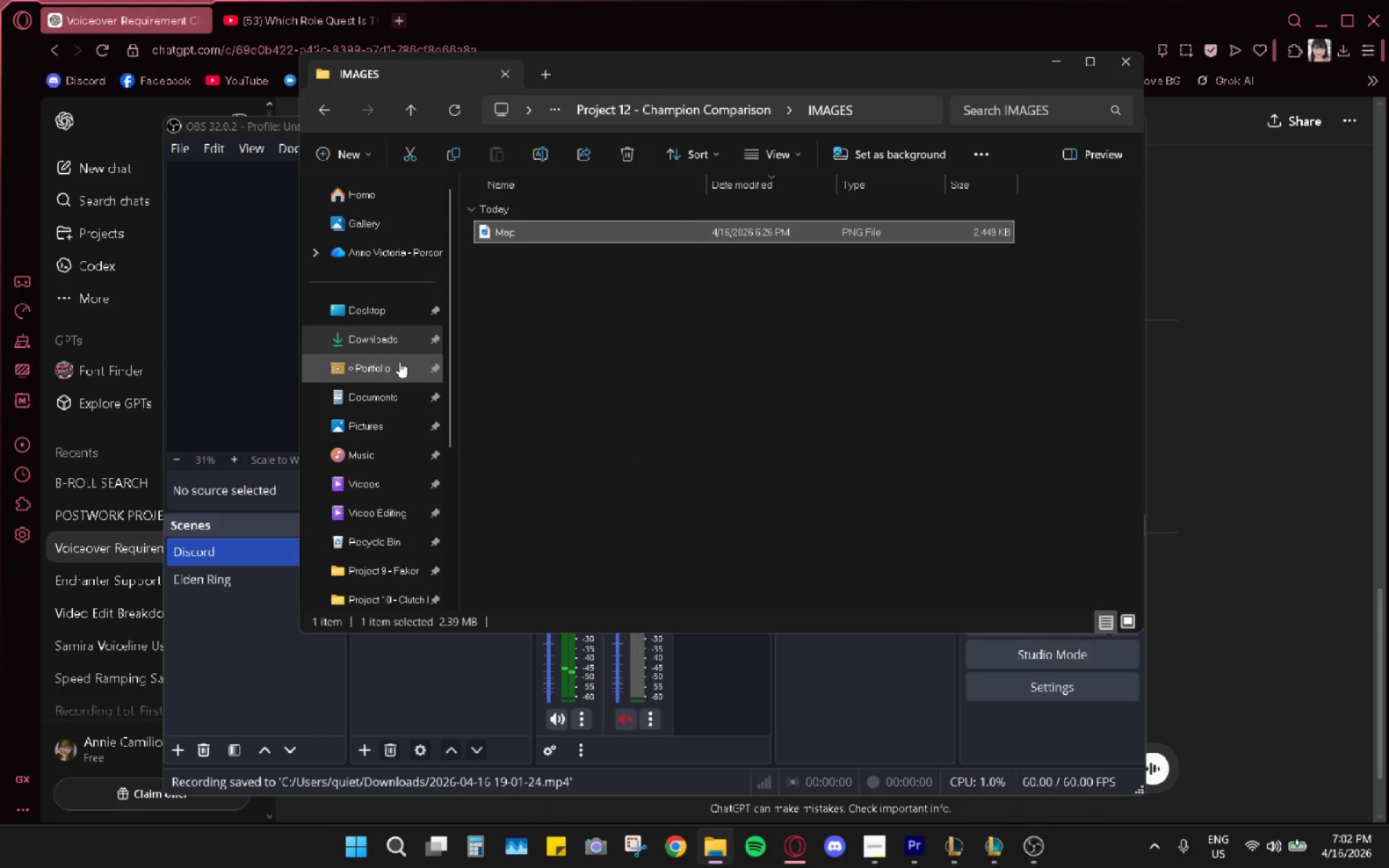 
left_click([392, 345])
 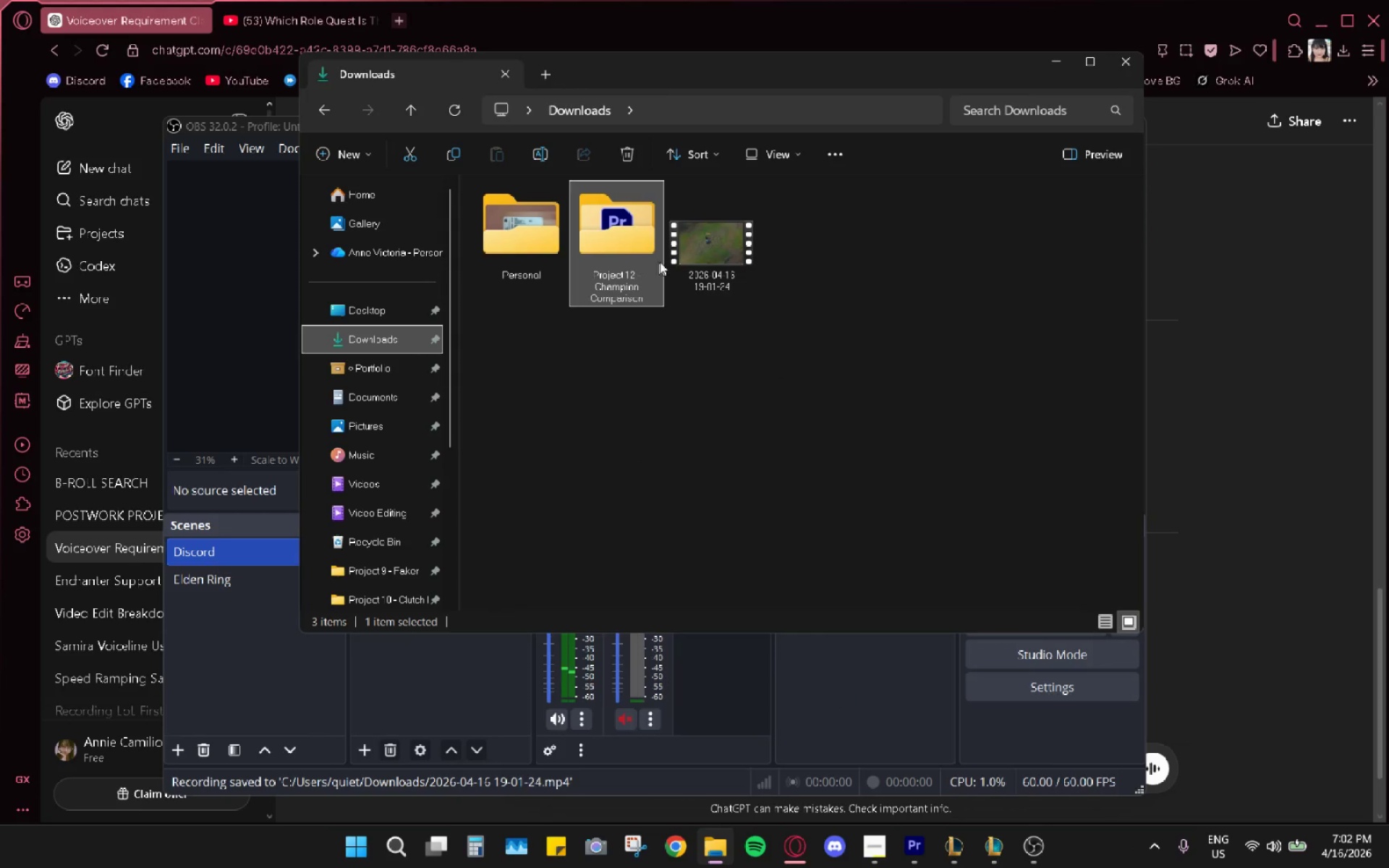 
double_click([684, 253])
 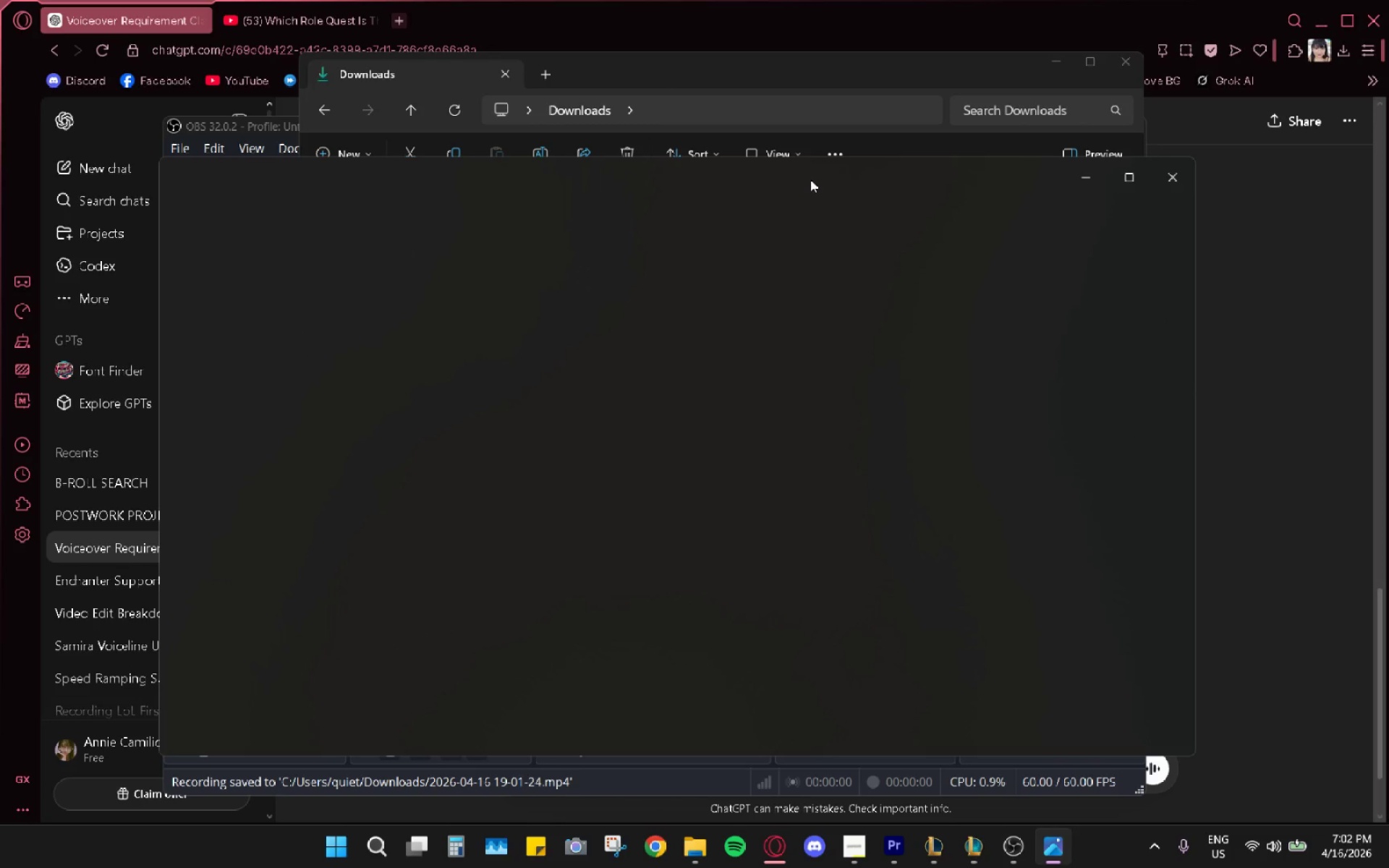 
mouse_move([1103, 190])
 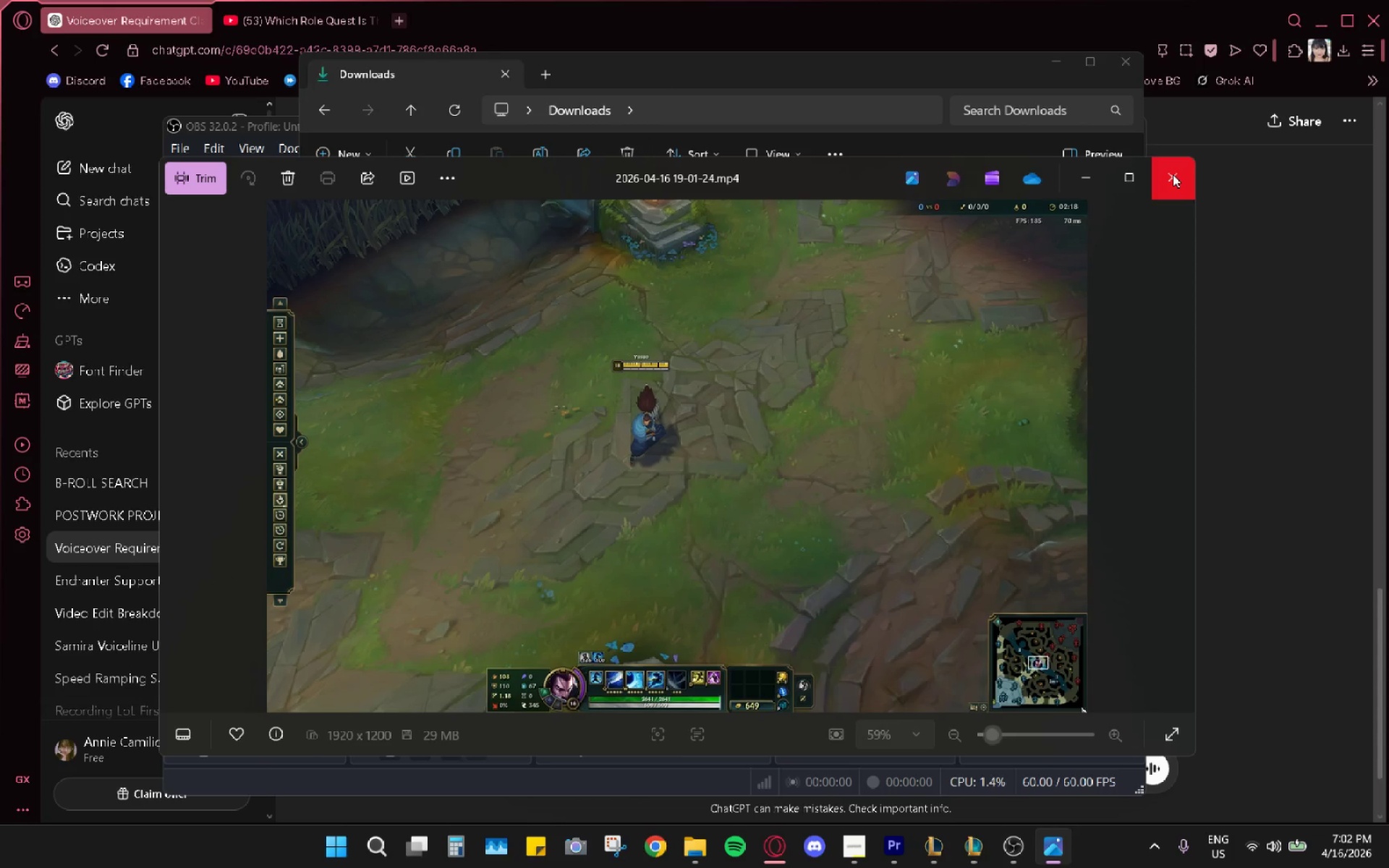 
wait(12.19)
 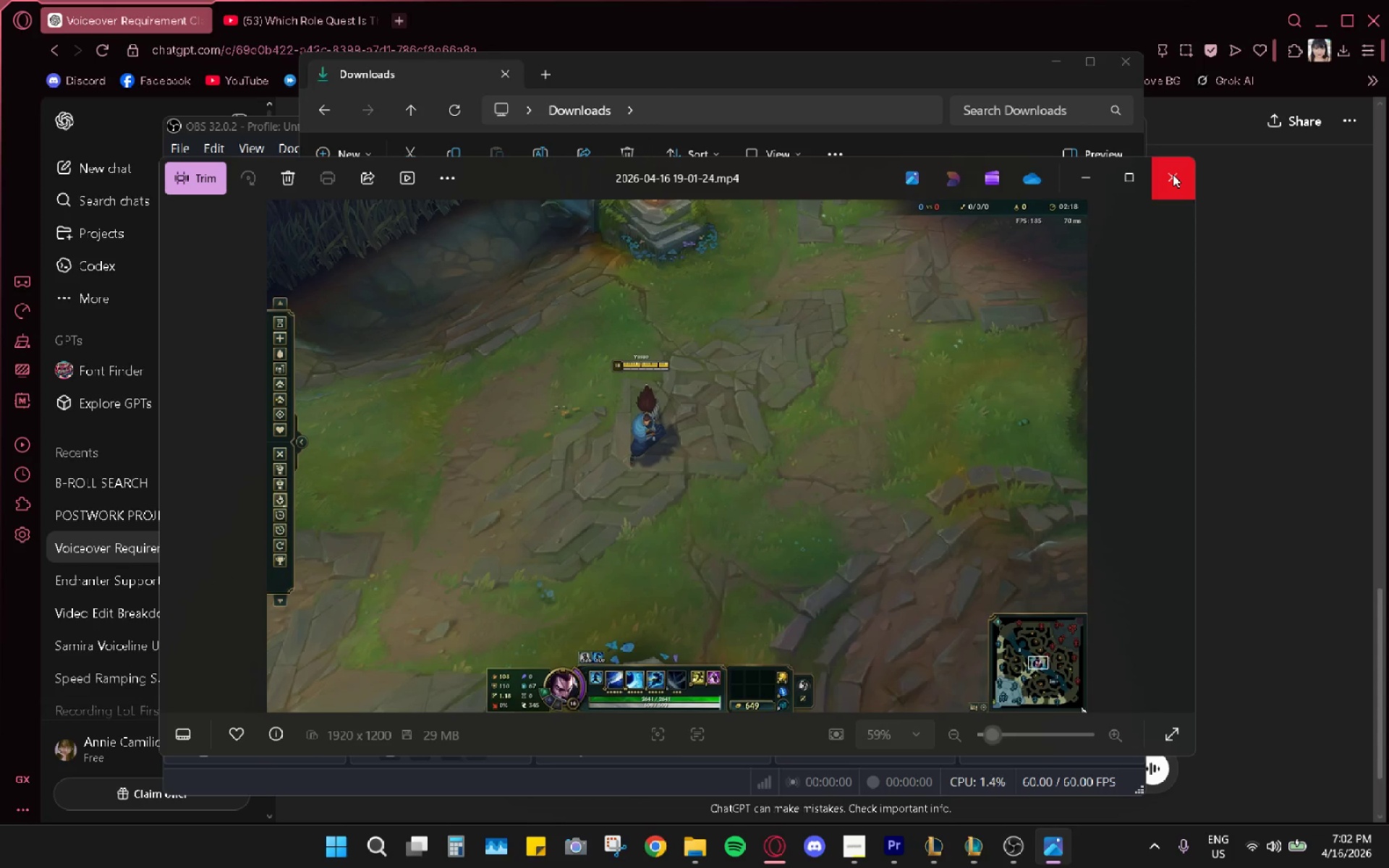 
left_click([1173, 174])
 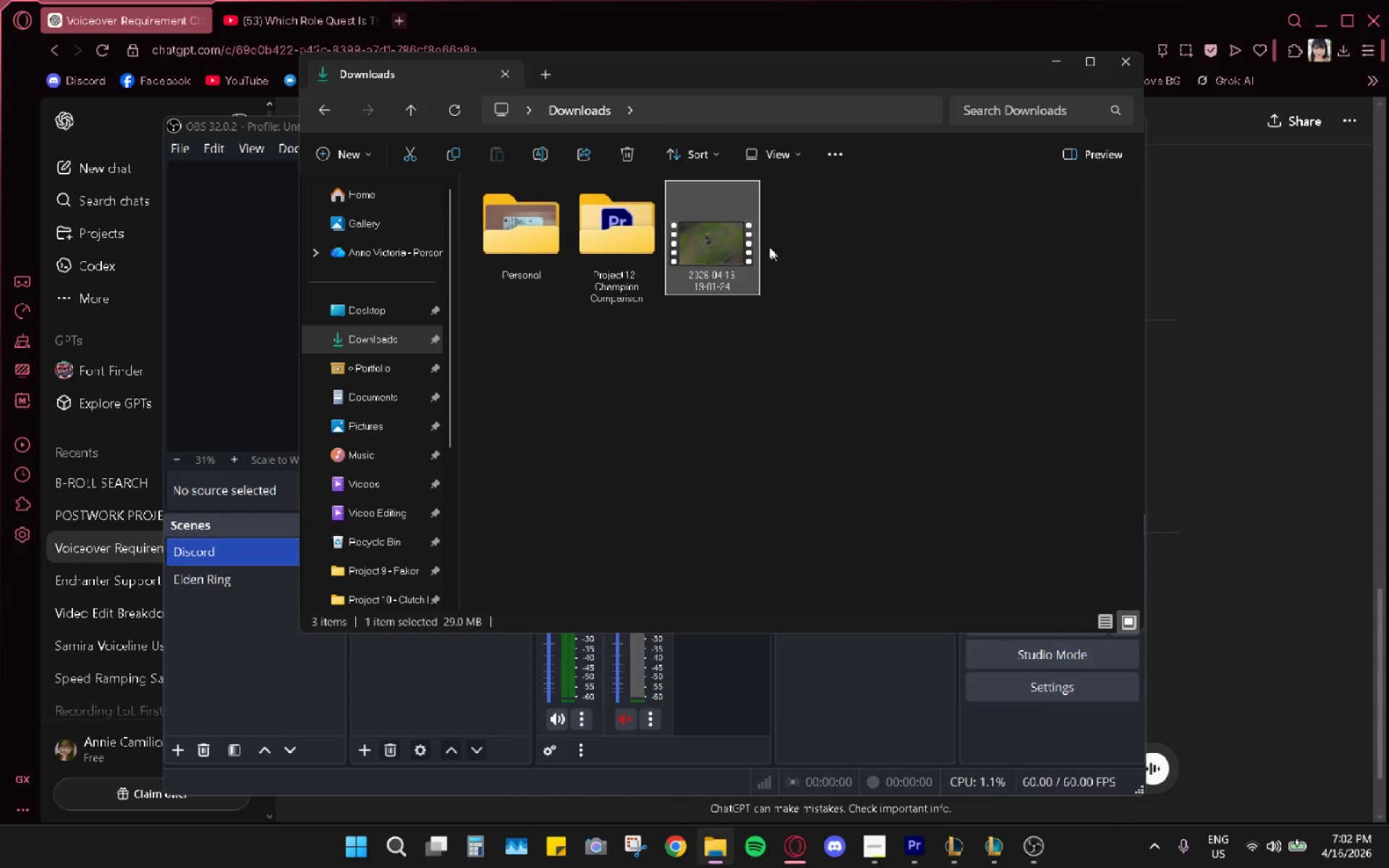 
right_click([736, 238])
 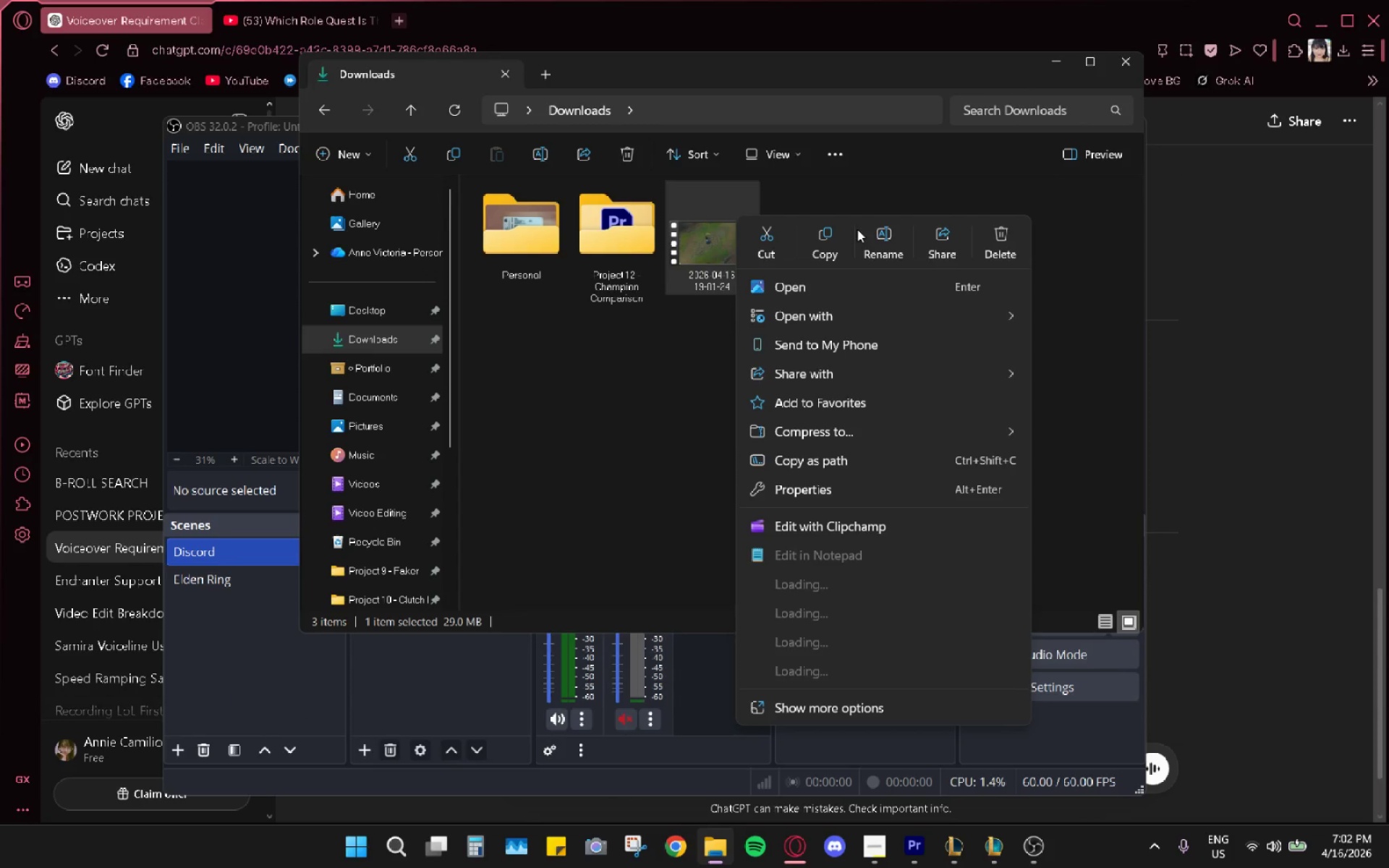 
left_click([868, 230])
 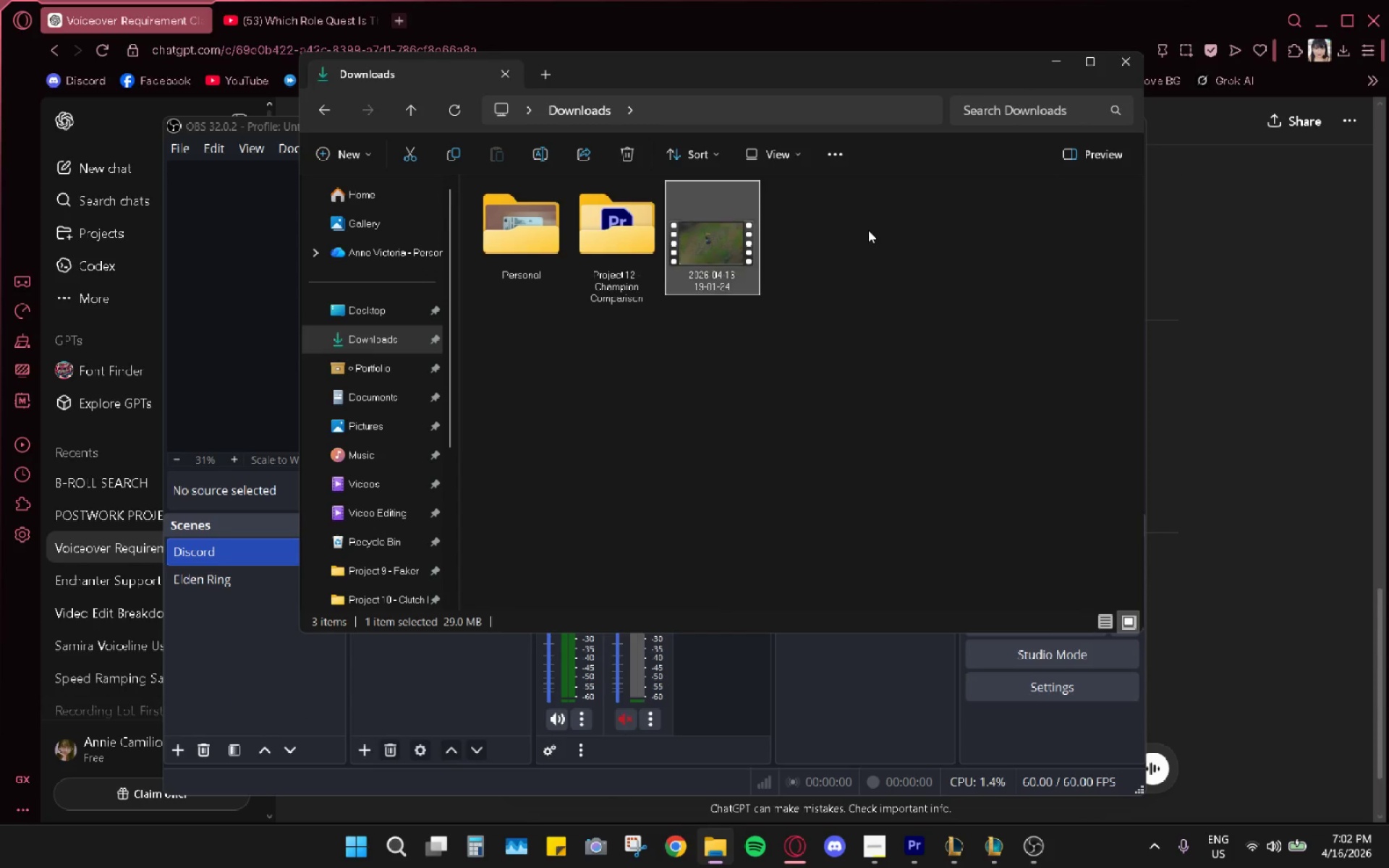 
type(yasuo idle)
 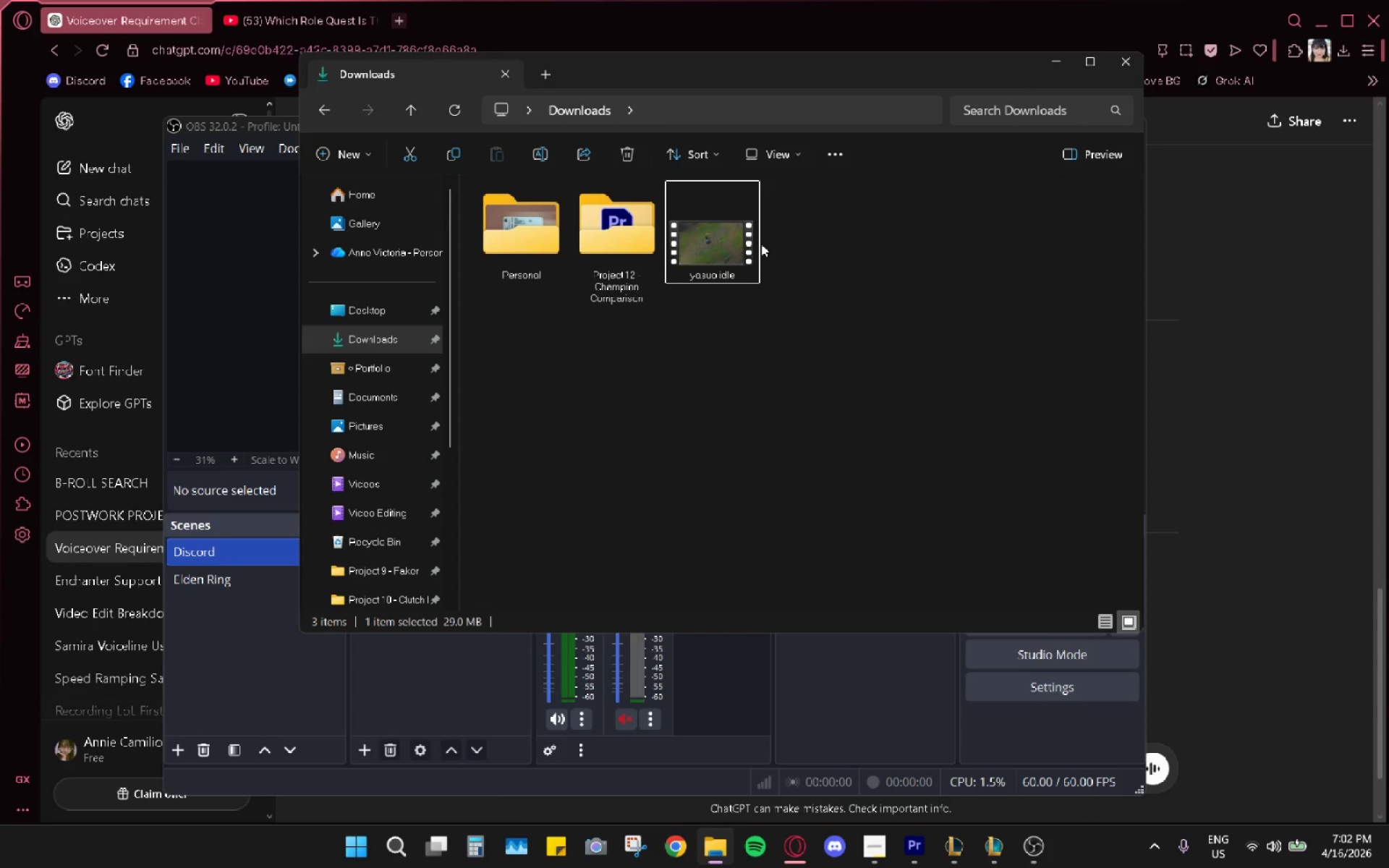 
key(Control+X)
 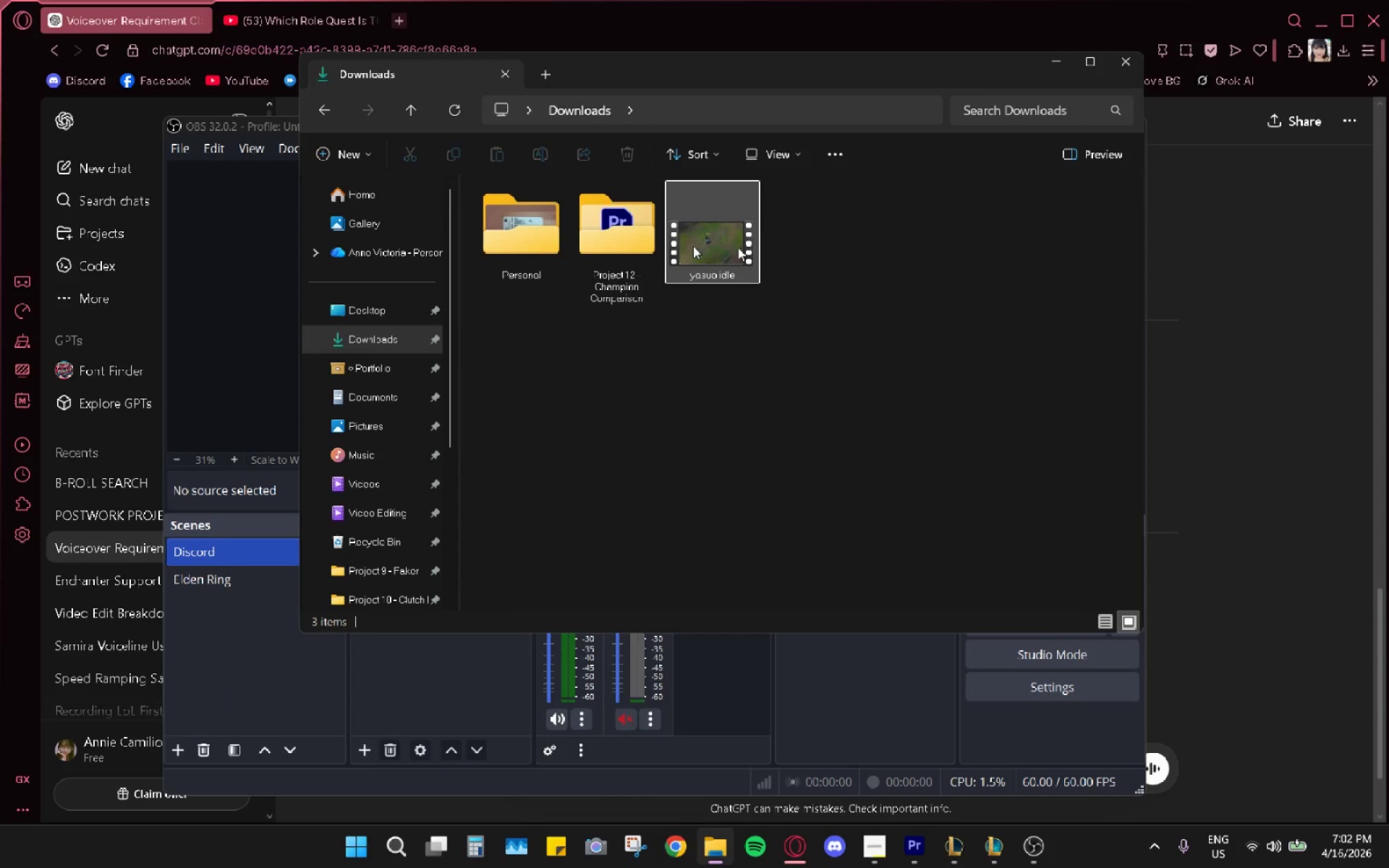 
double_click([637, 234])
 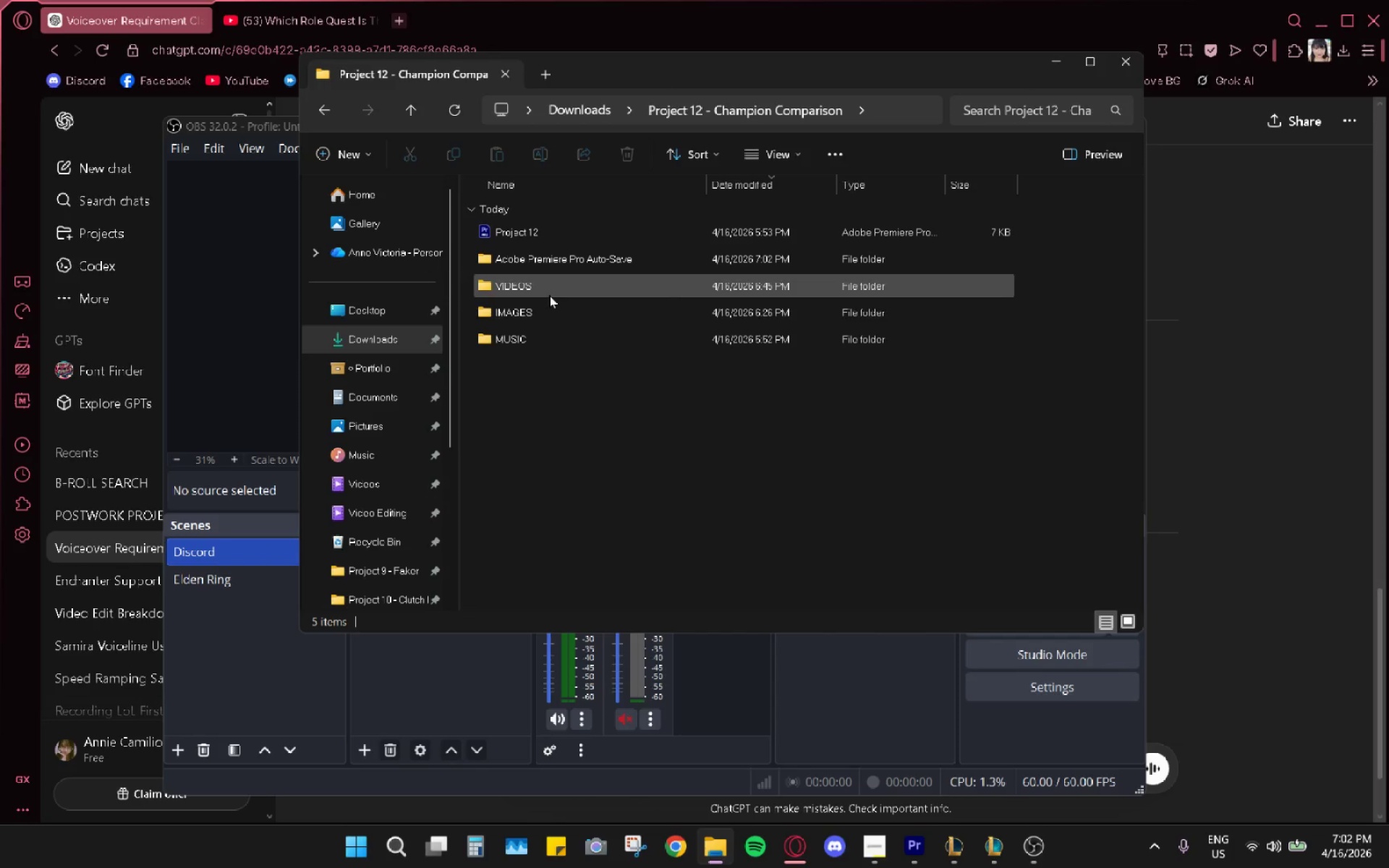 
double_click([548, 289])
 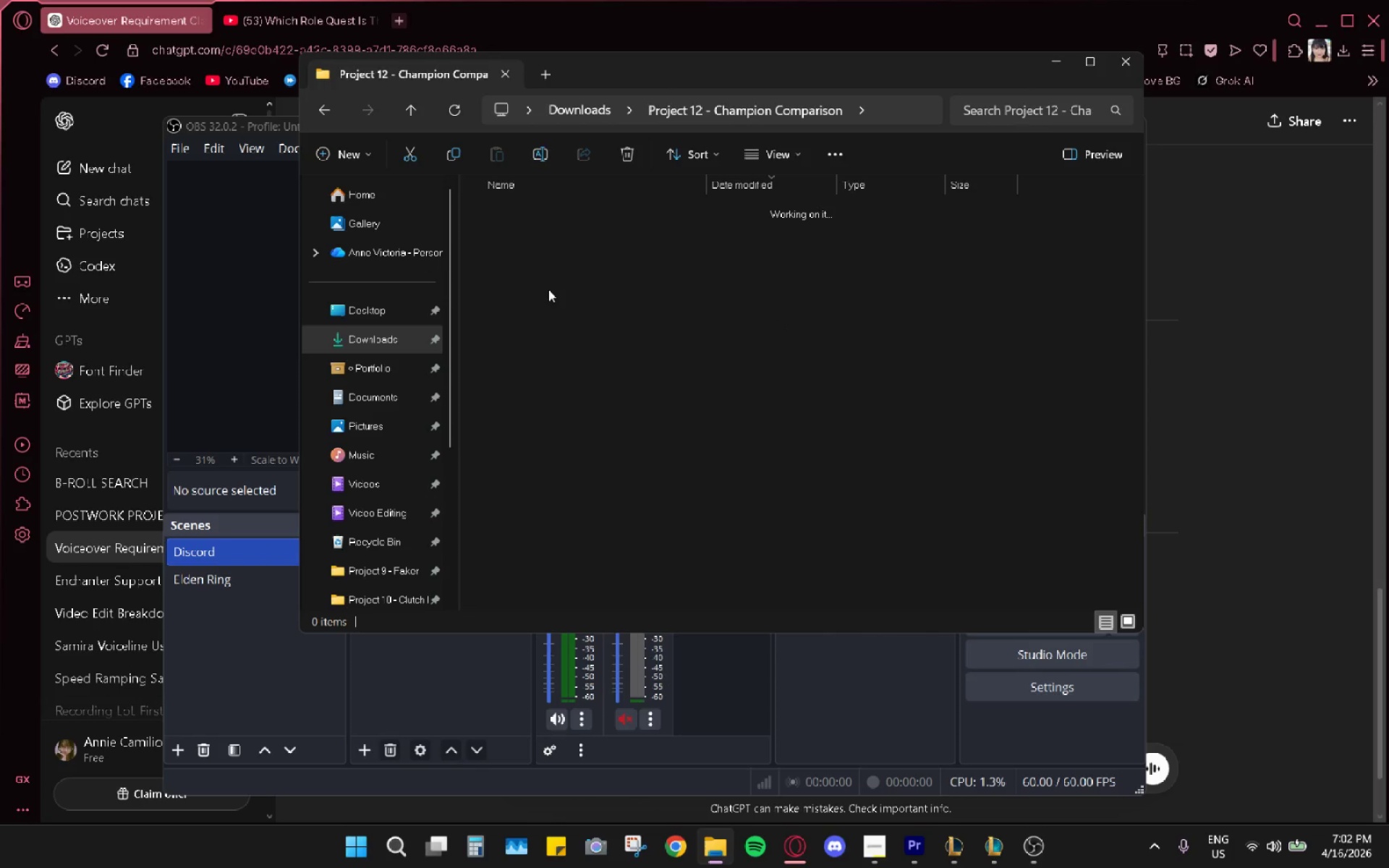 
key(Control+ControlLeft)
 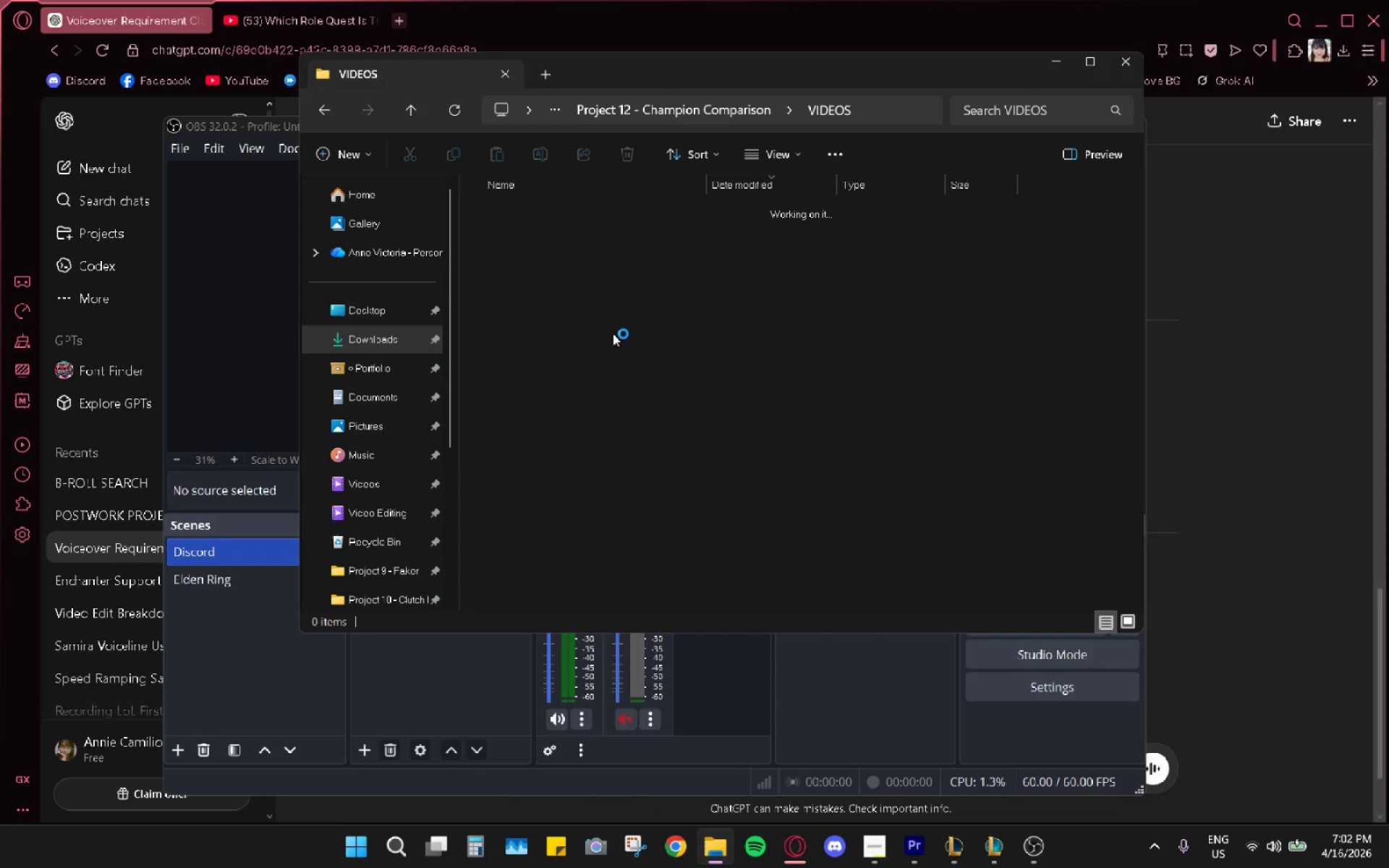 
key(Control+V)
 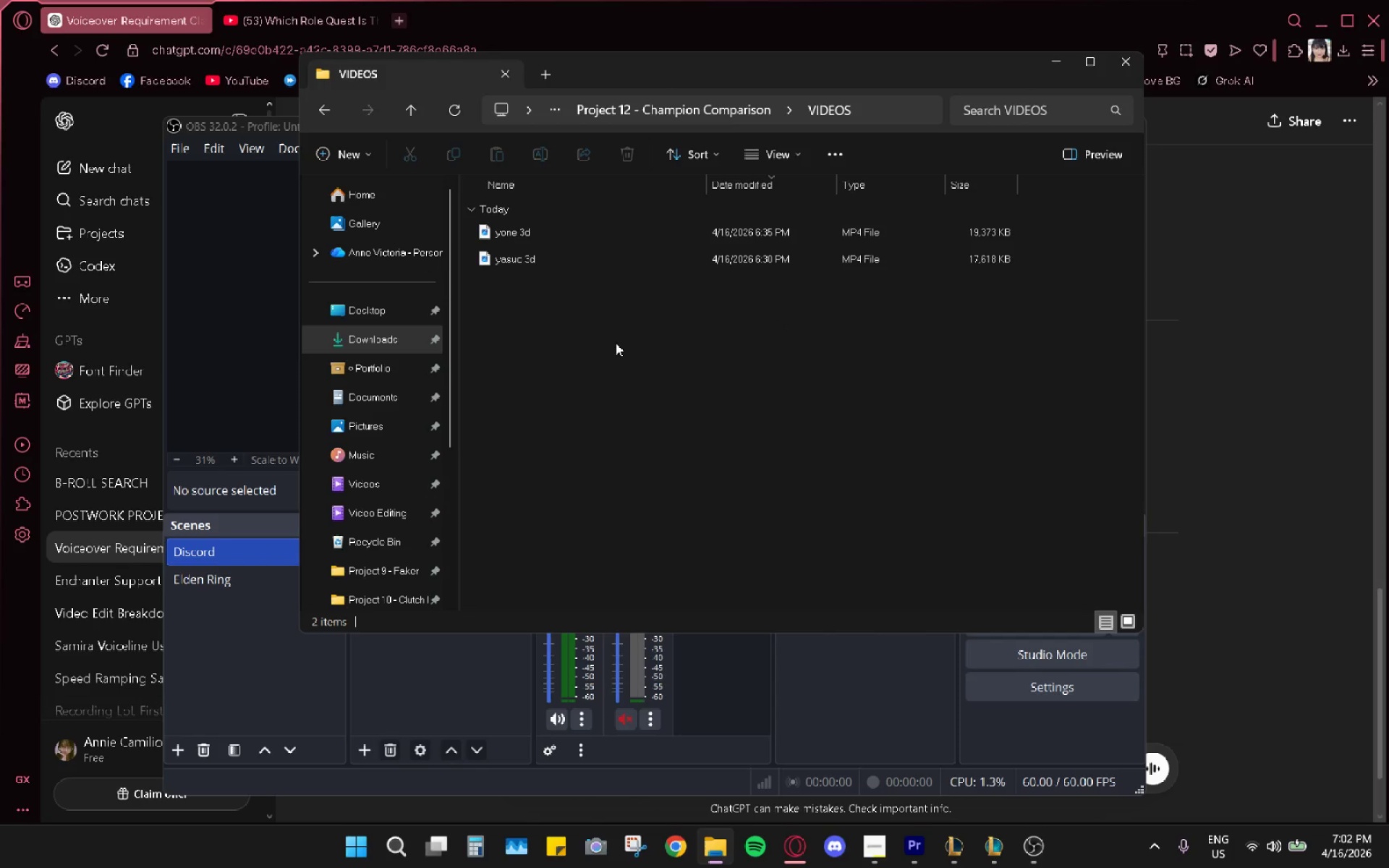 
left_click([616, 343])
 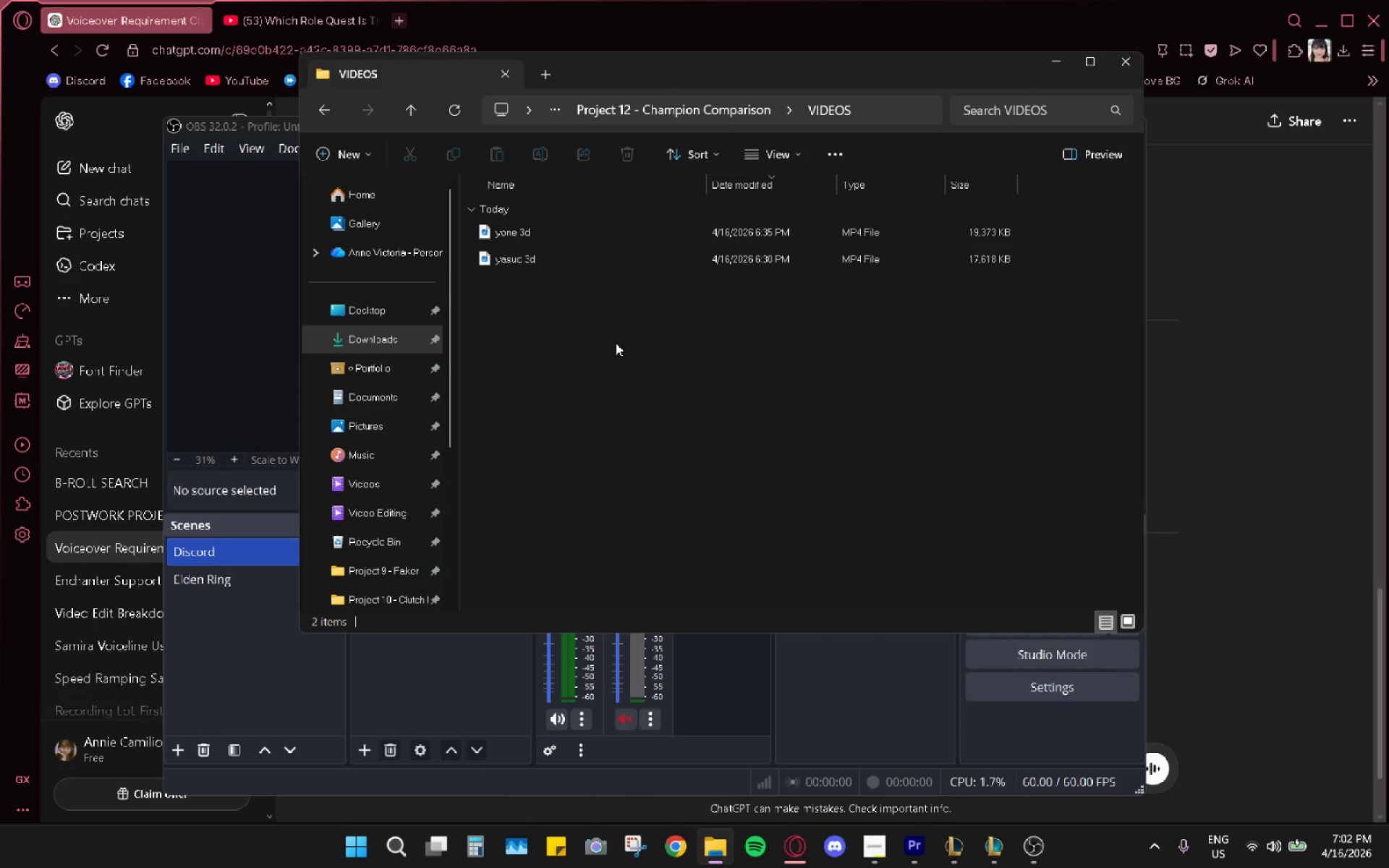 
key(Control+ControlLeft)
 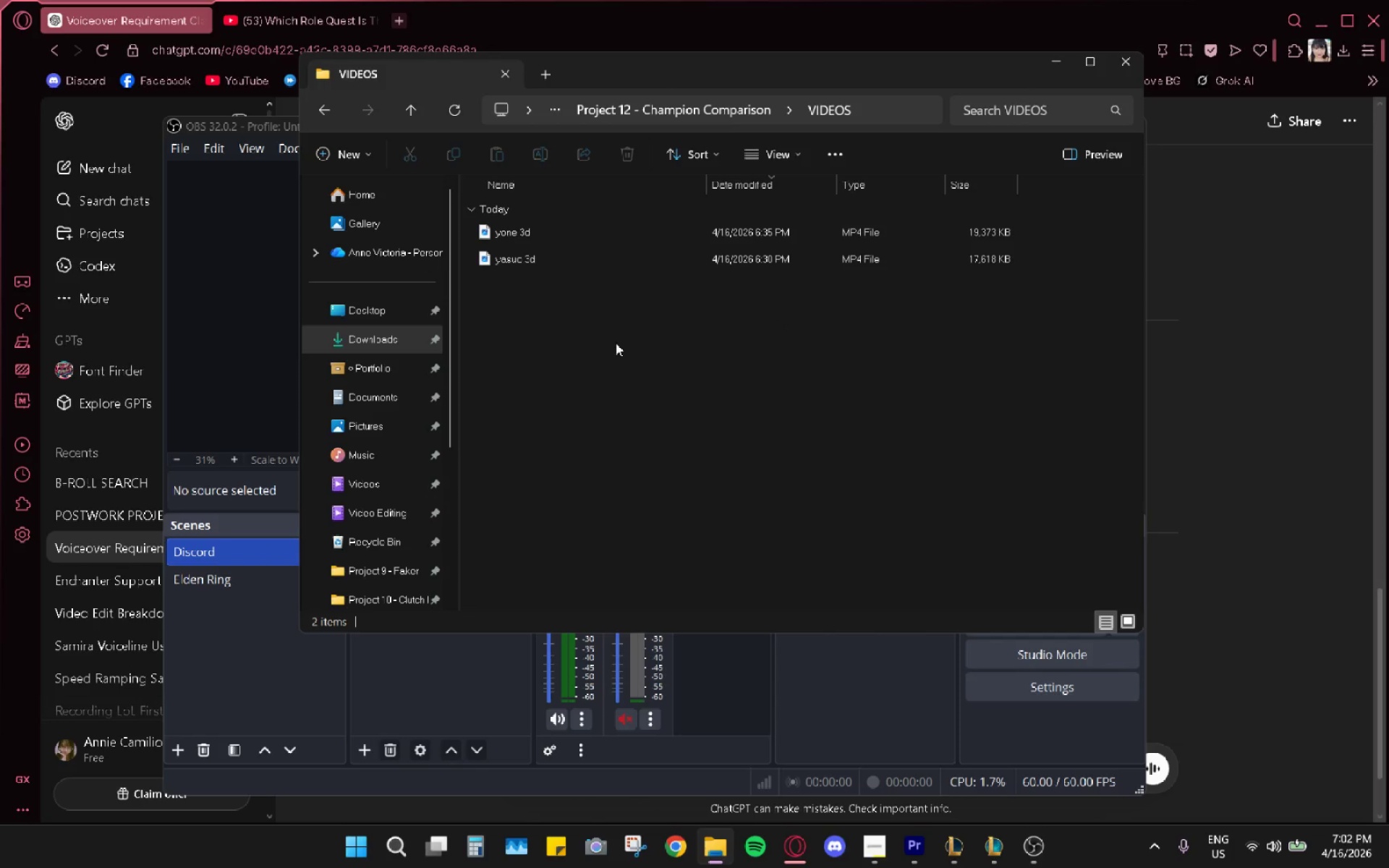 
key(Control+V)
 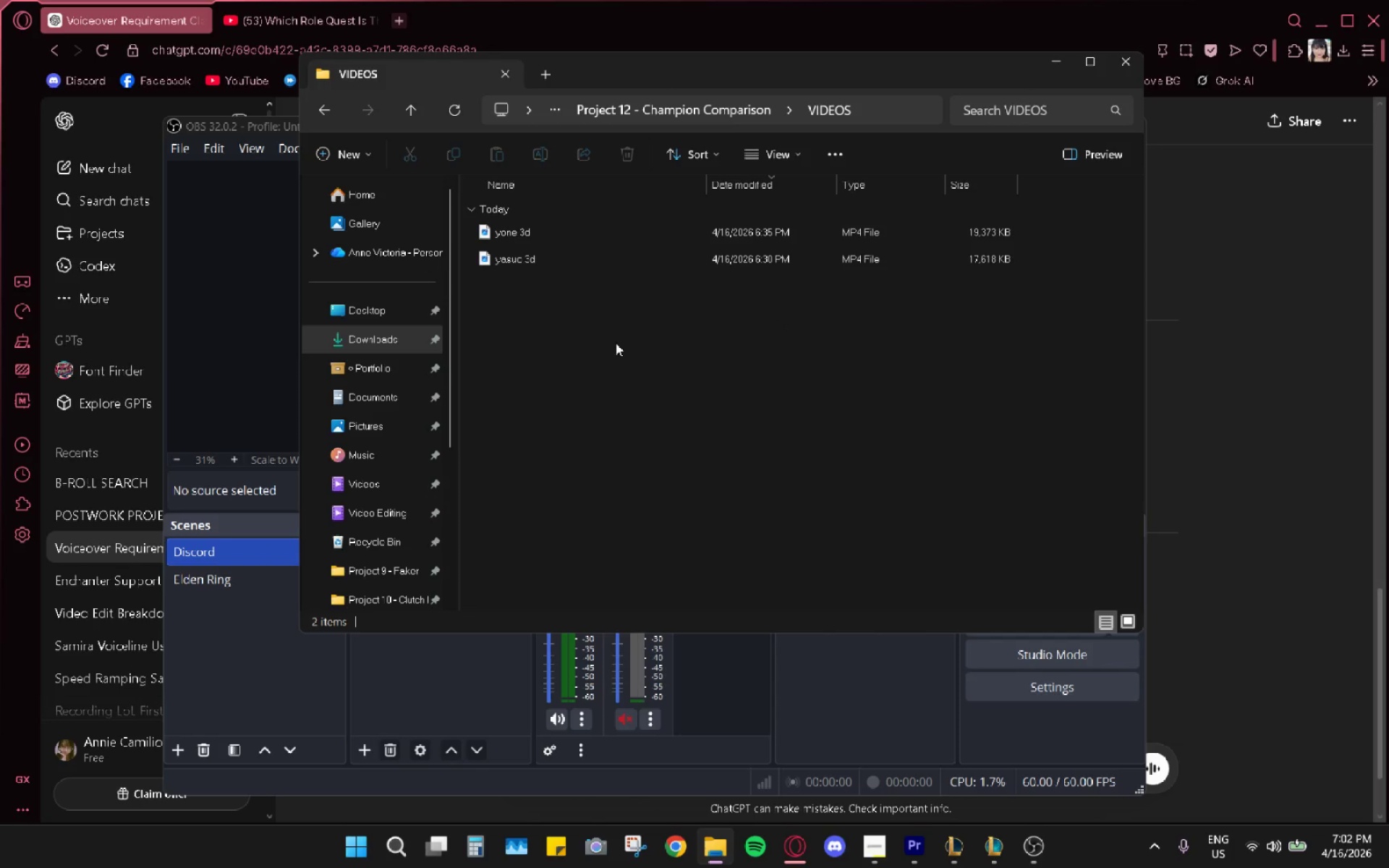 
left_click([616, 343])
 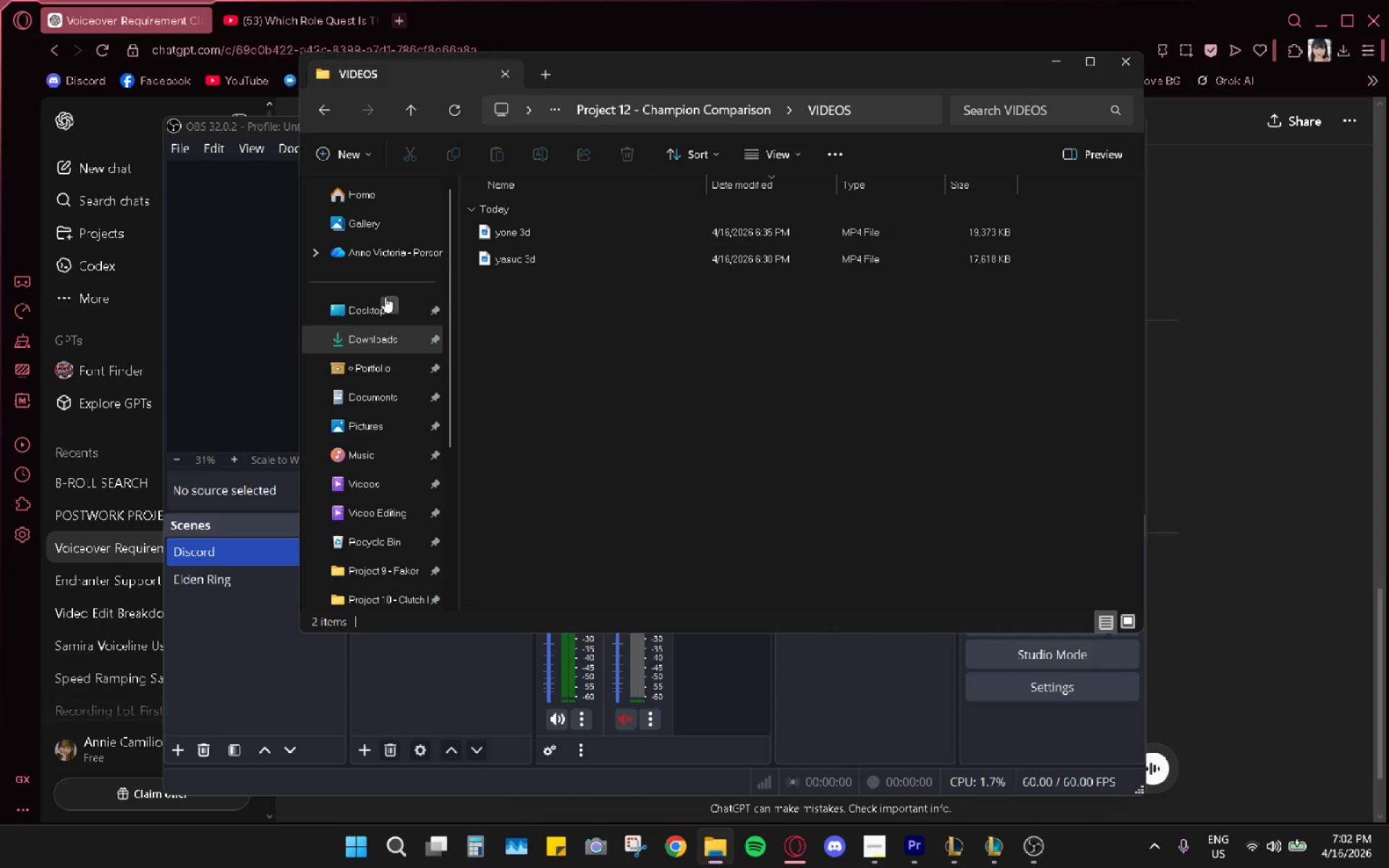 
left_click([375, 331])
 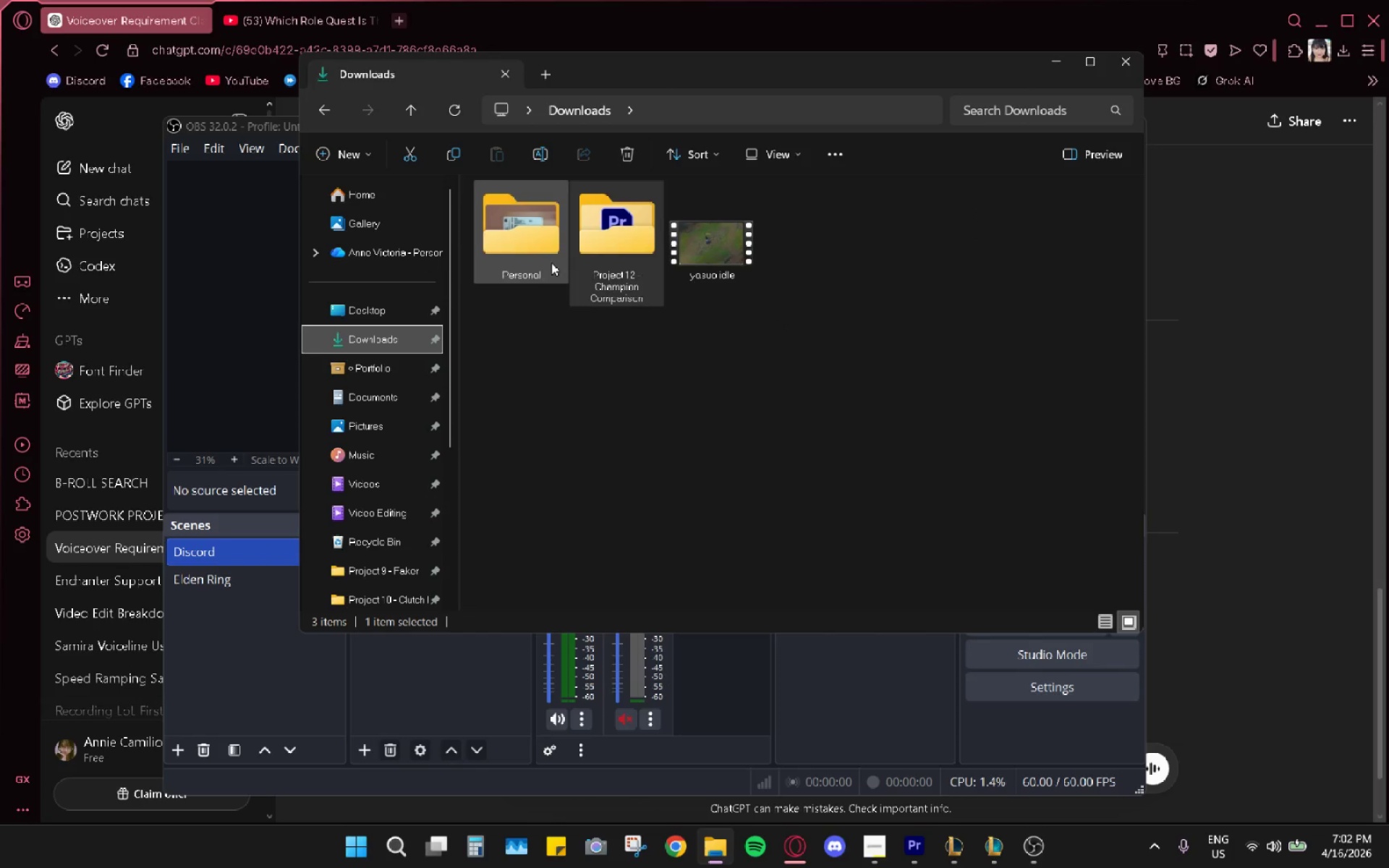 
left_click([692, 241])
 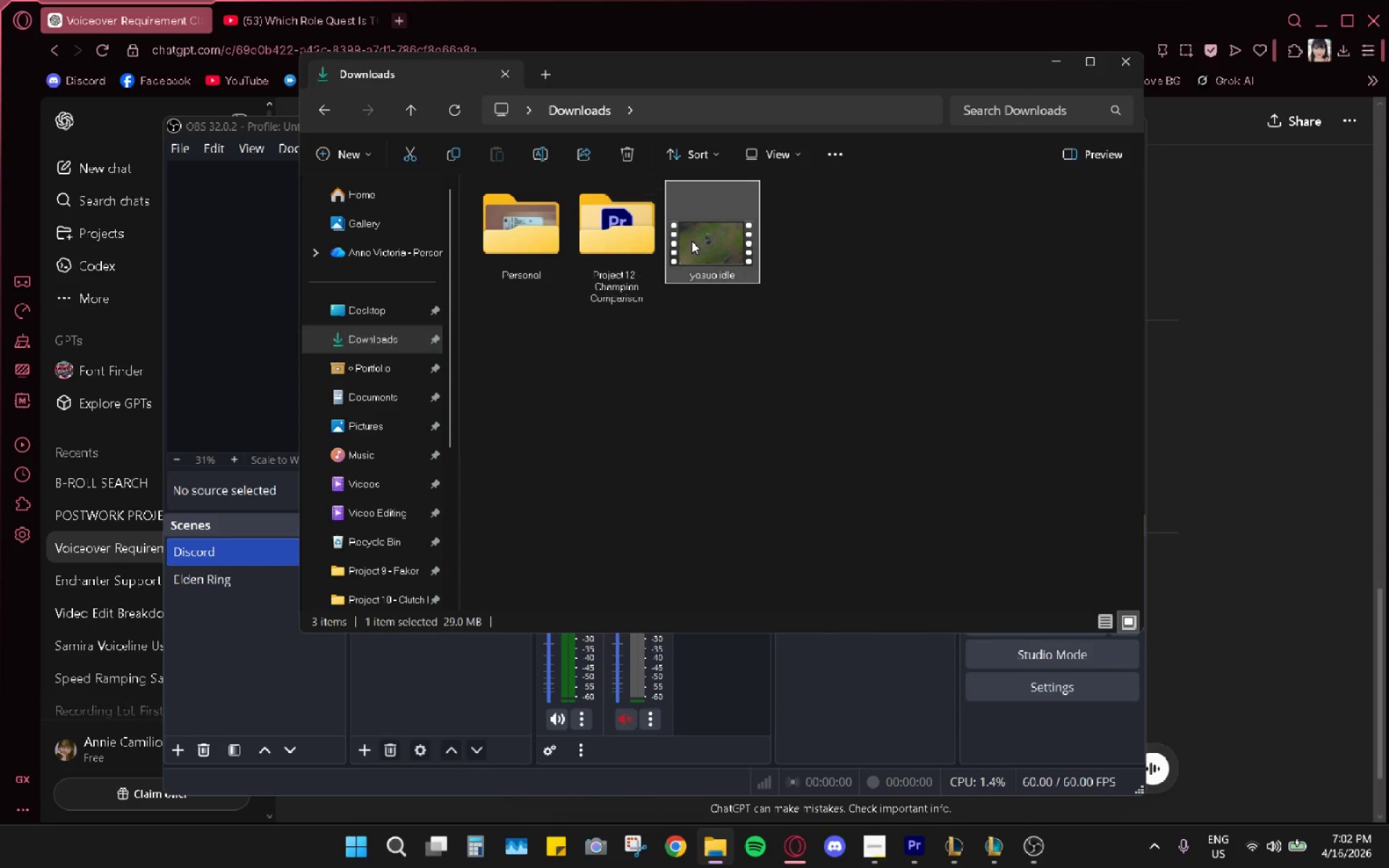 
key(Control+X)
 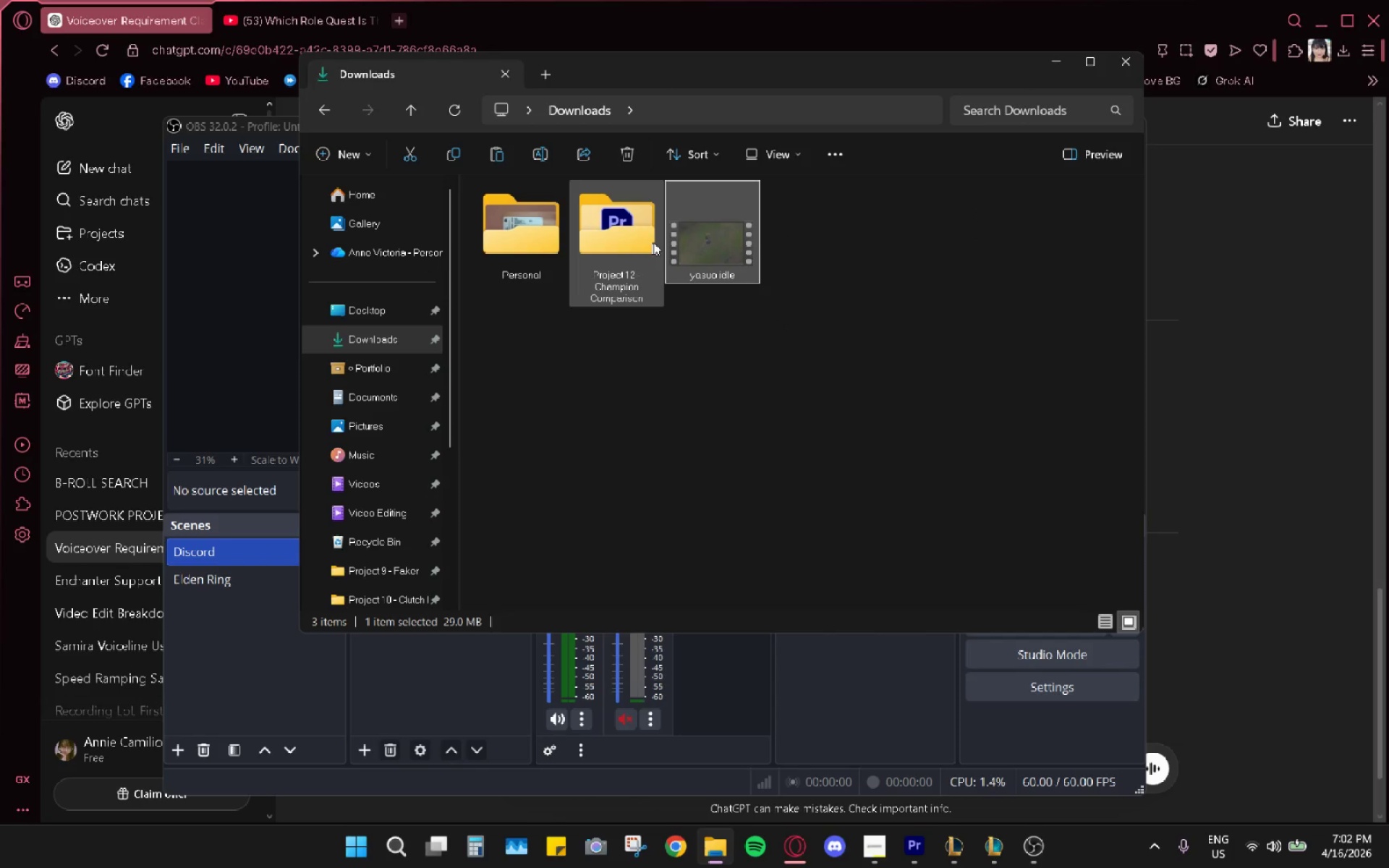 
double_click([649, 243])
 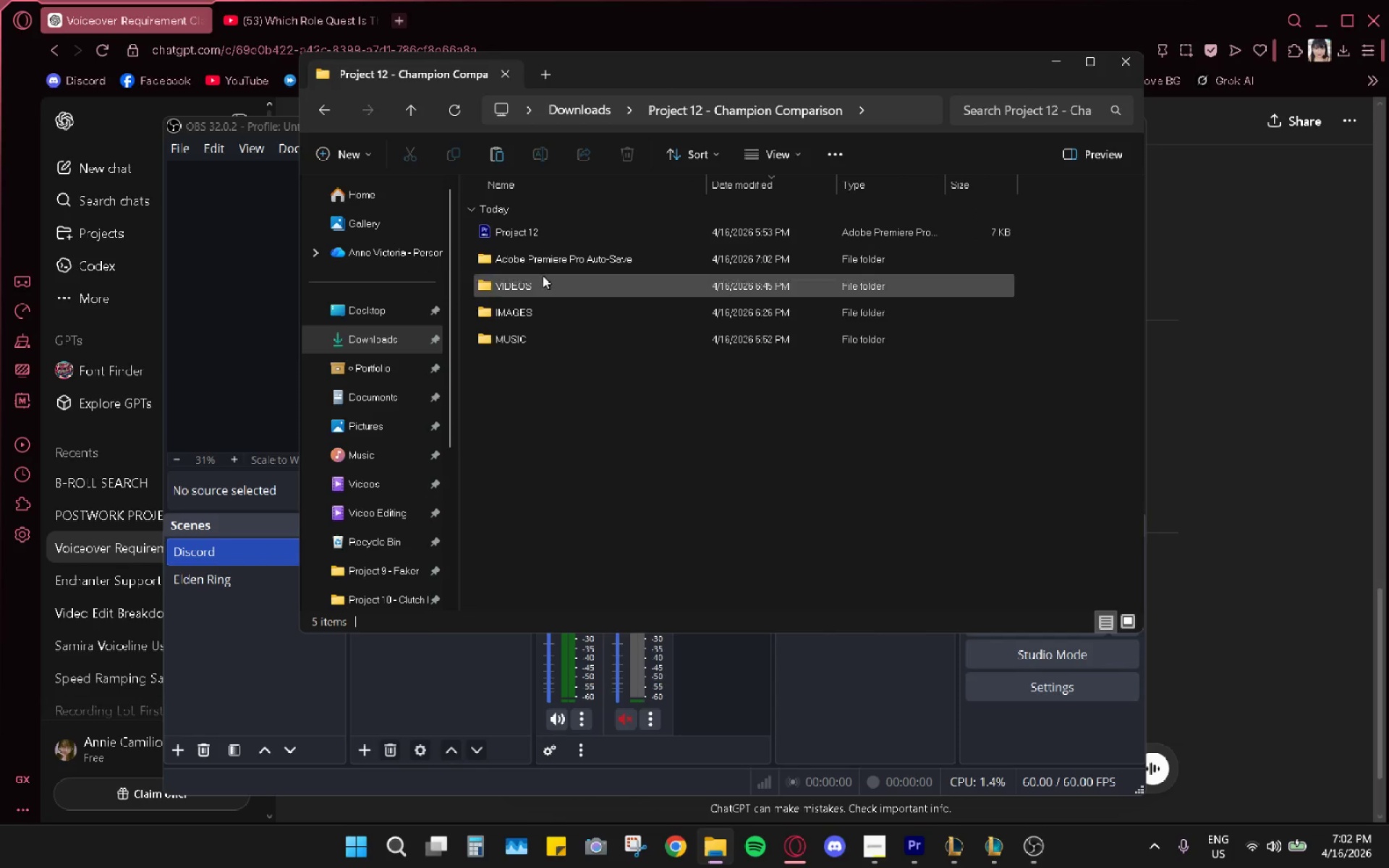 
double_click([543, 276])
 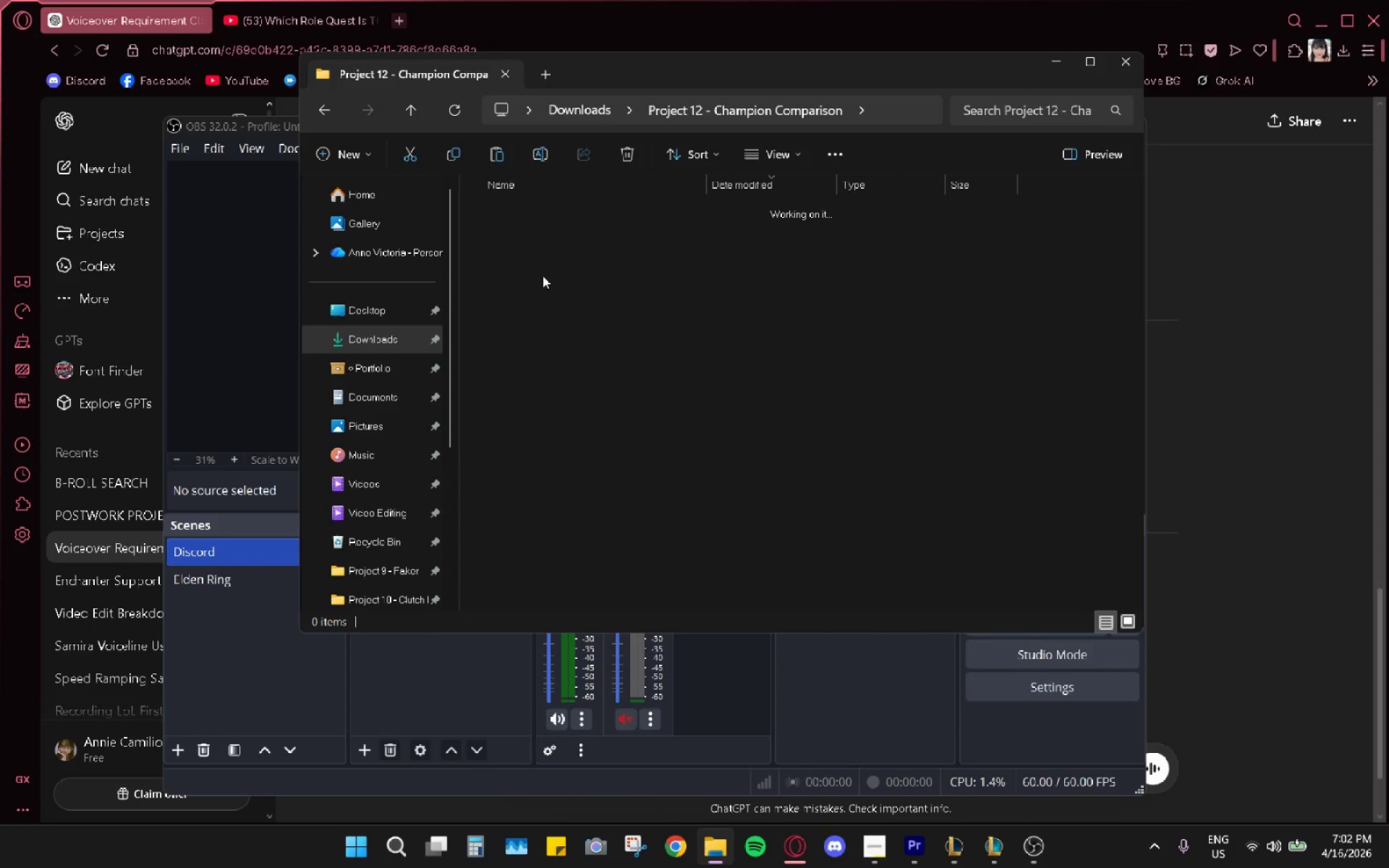 
key(Control+V)
 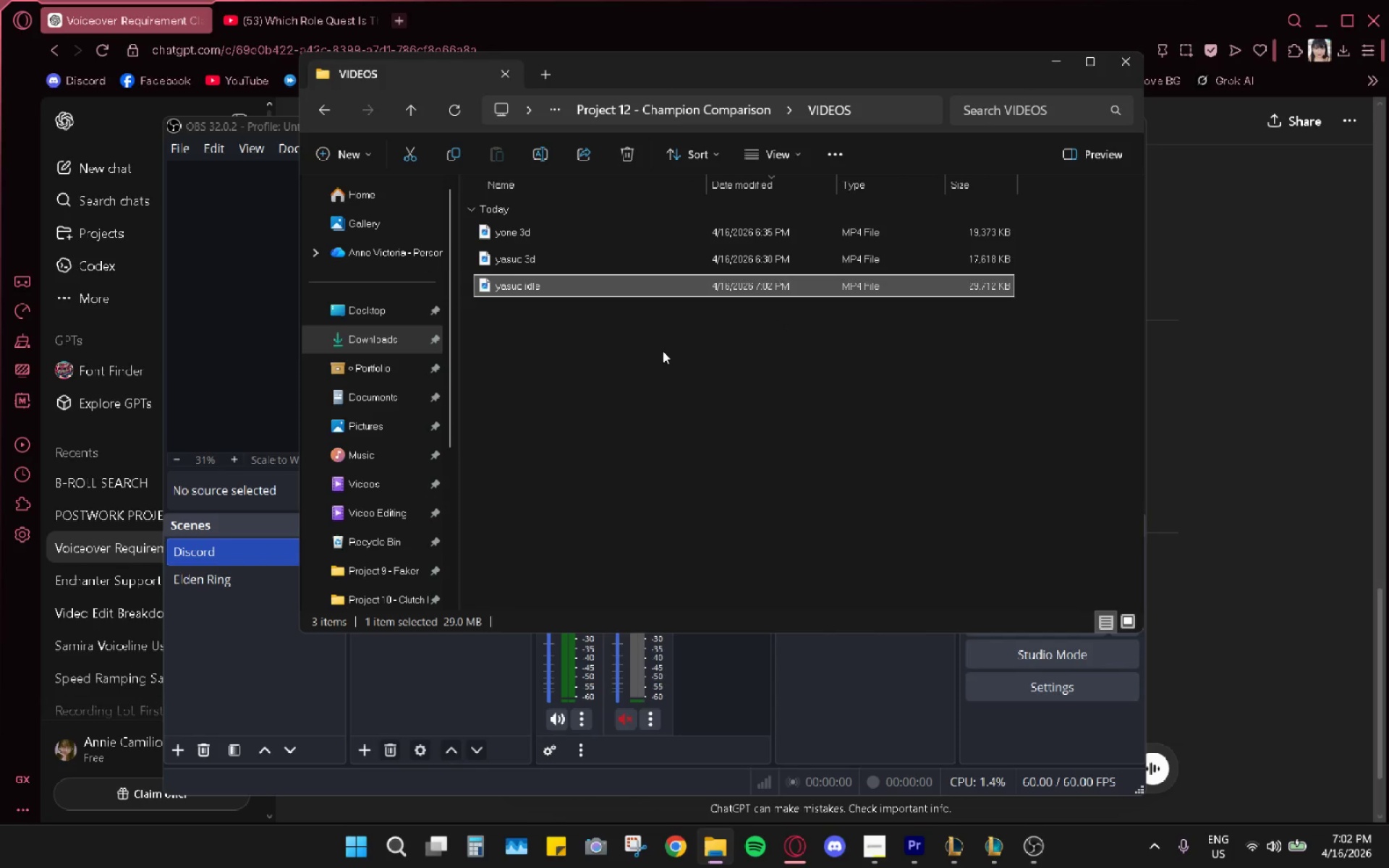 
left_click([645, 344])
 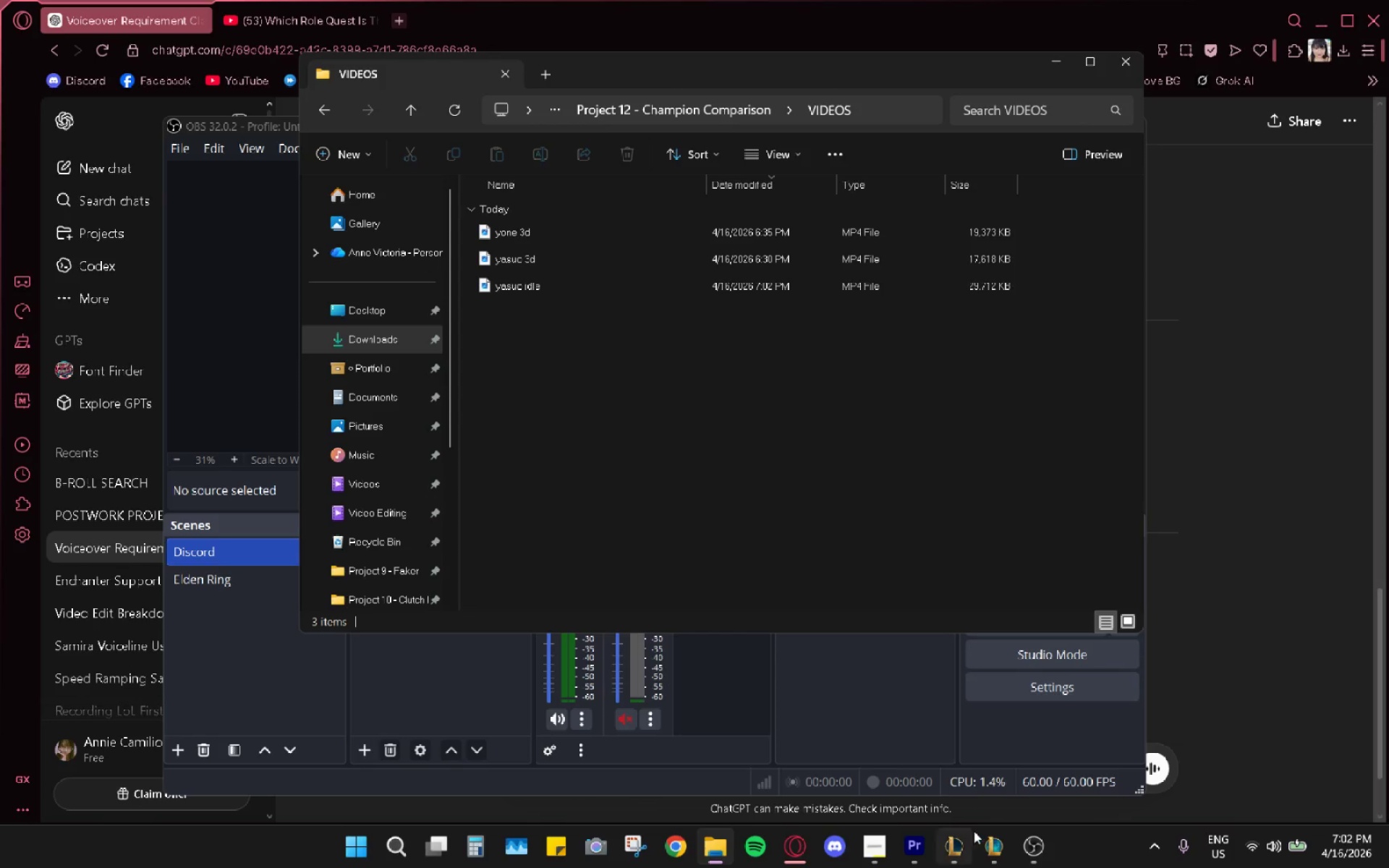 
left_click([985, 848])
 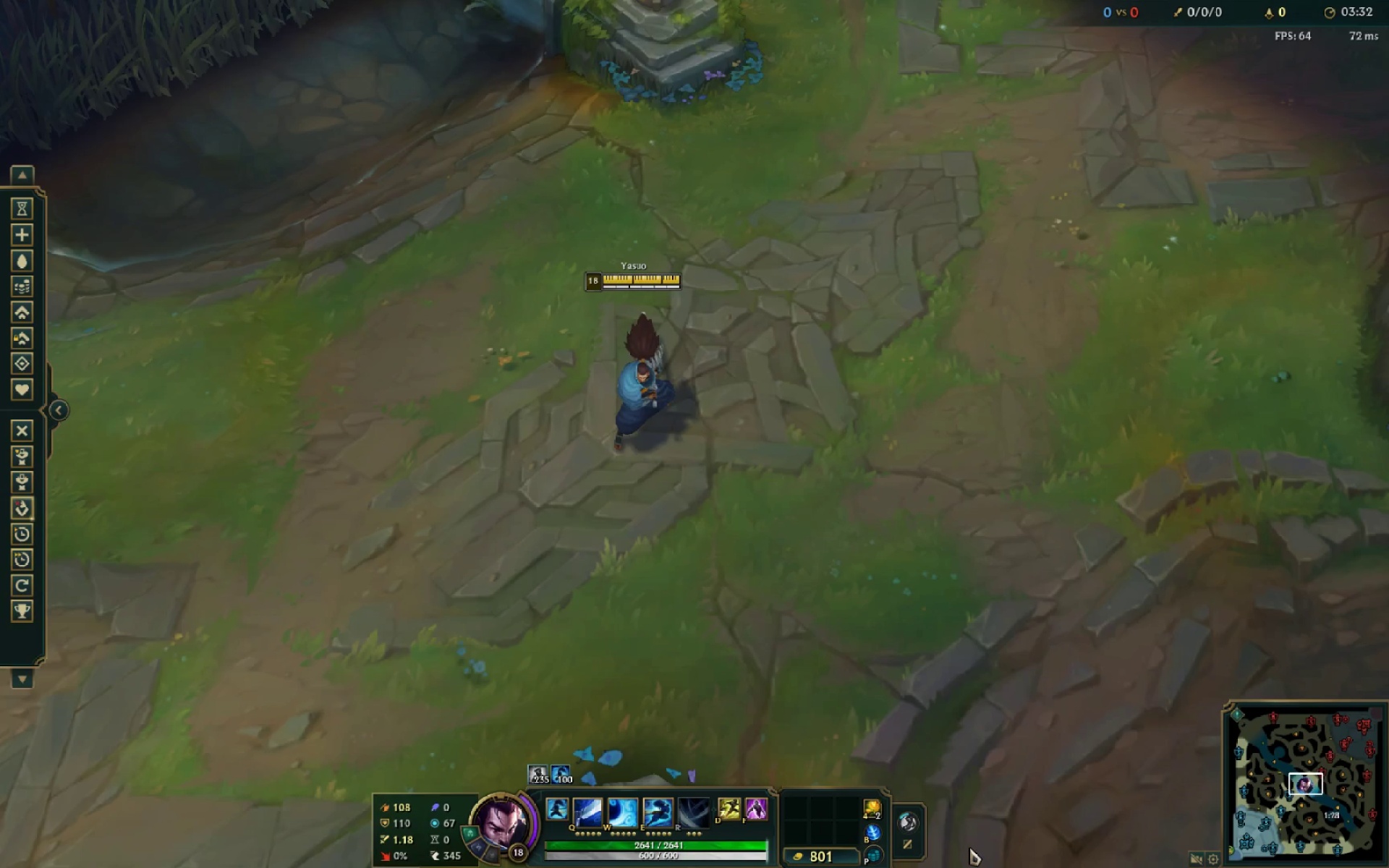 
key(Alt+AltLeft)
 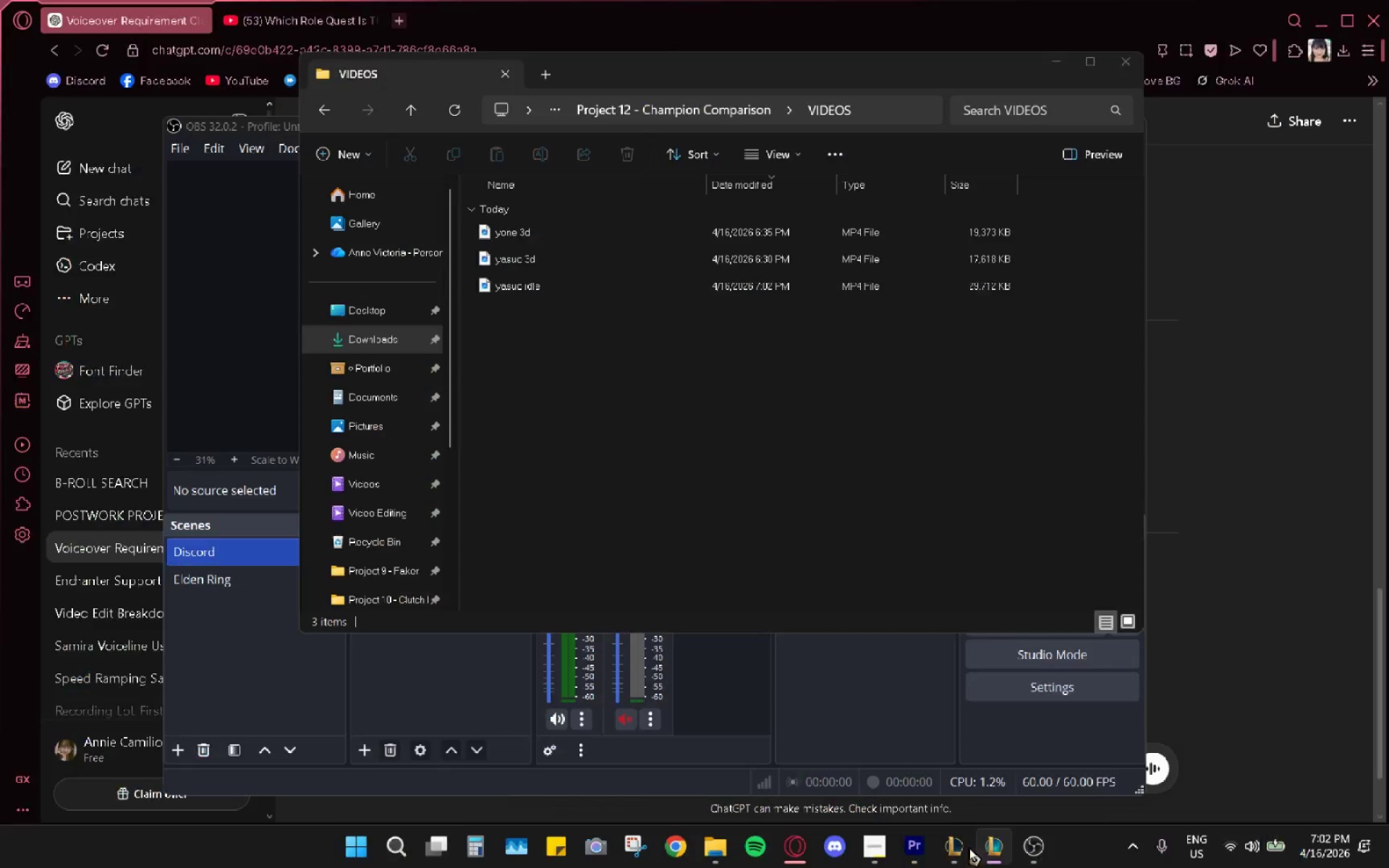 
key(Alt+Tab)
 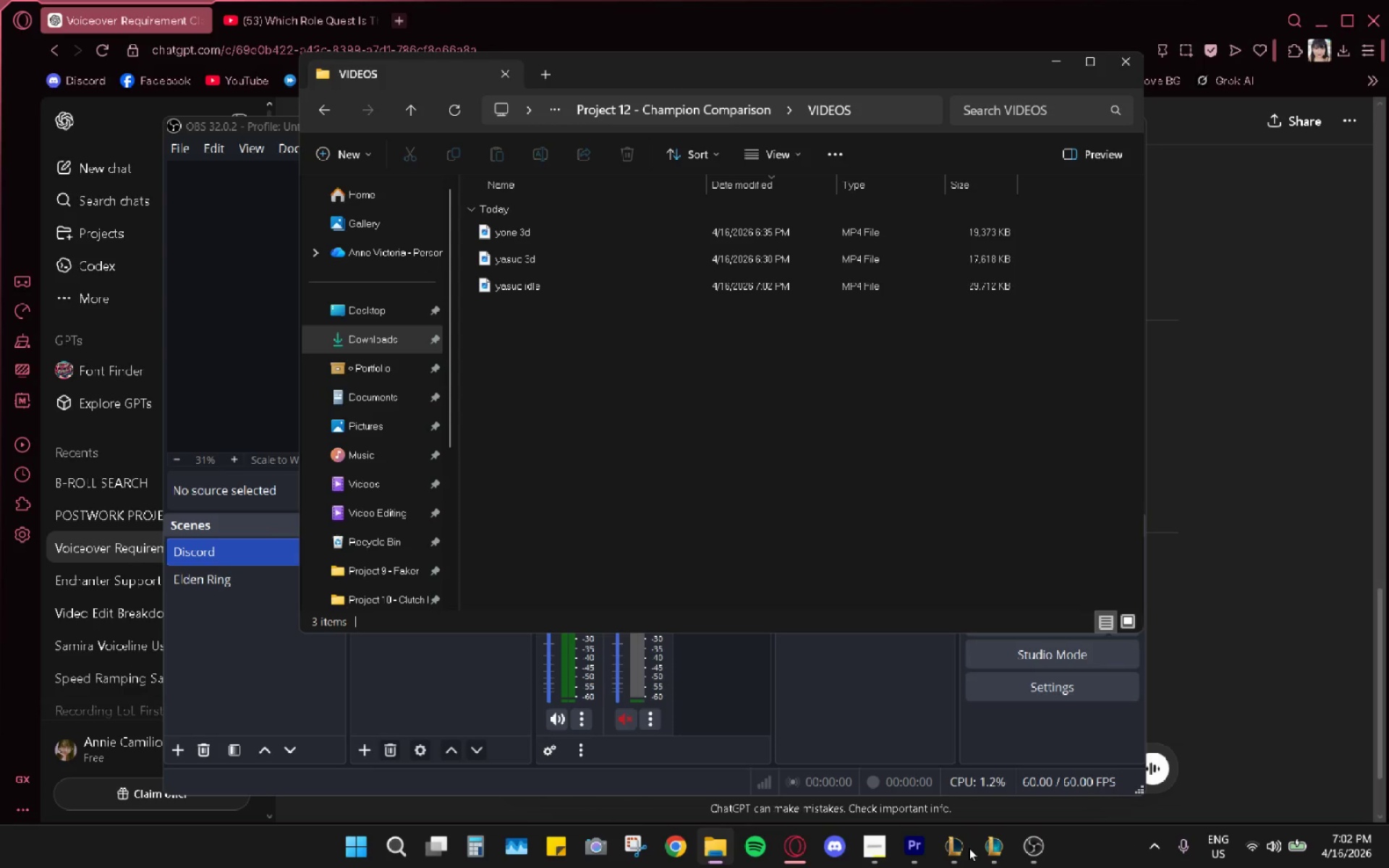 
left_click_drag(start_coordinate=[969, 848], to_coordinate=[963, 850])
 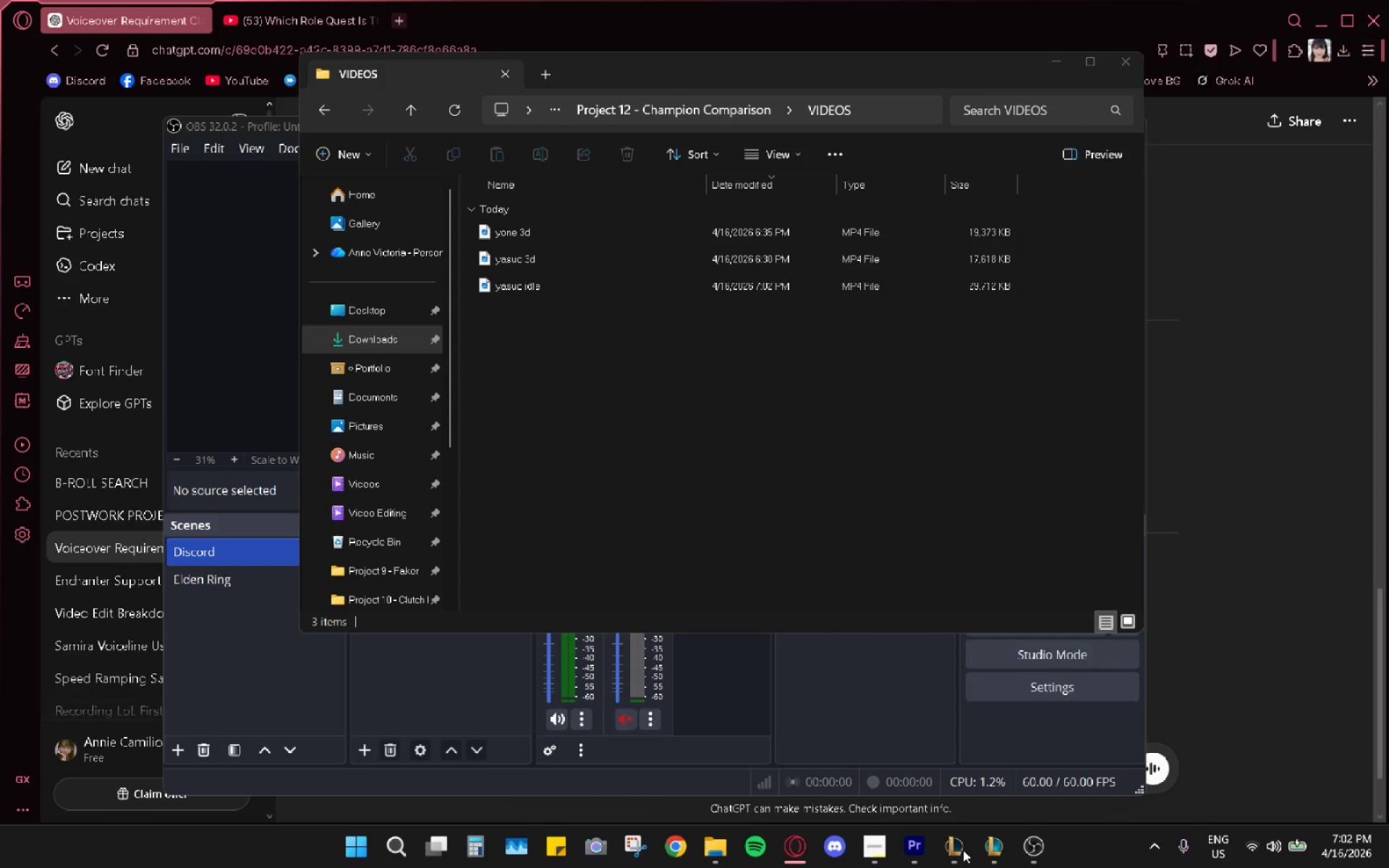 
double_click([963, 850])
 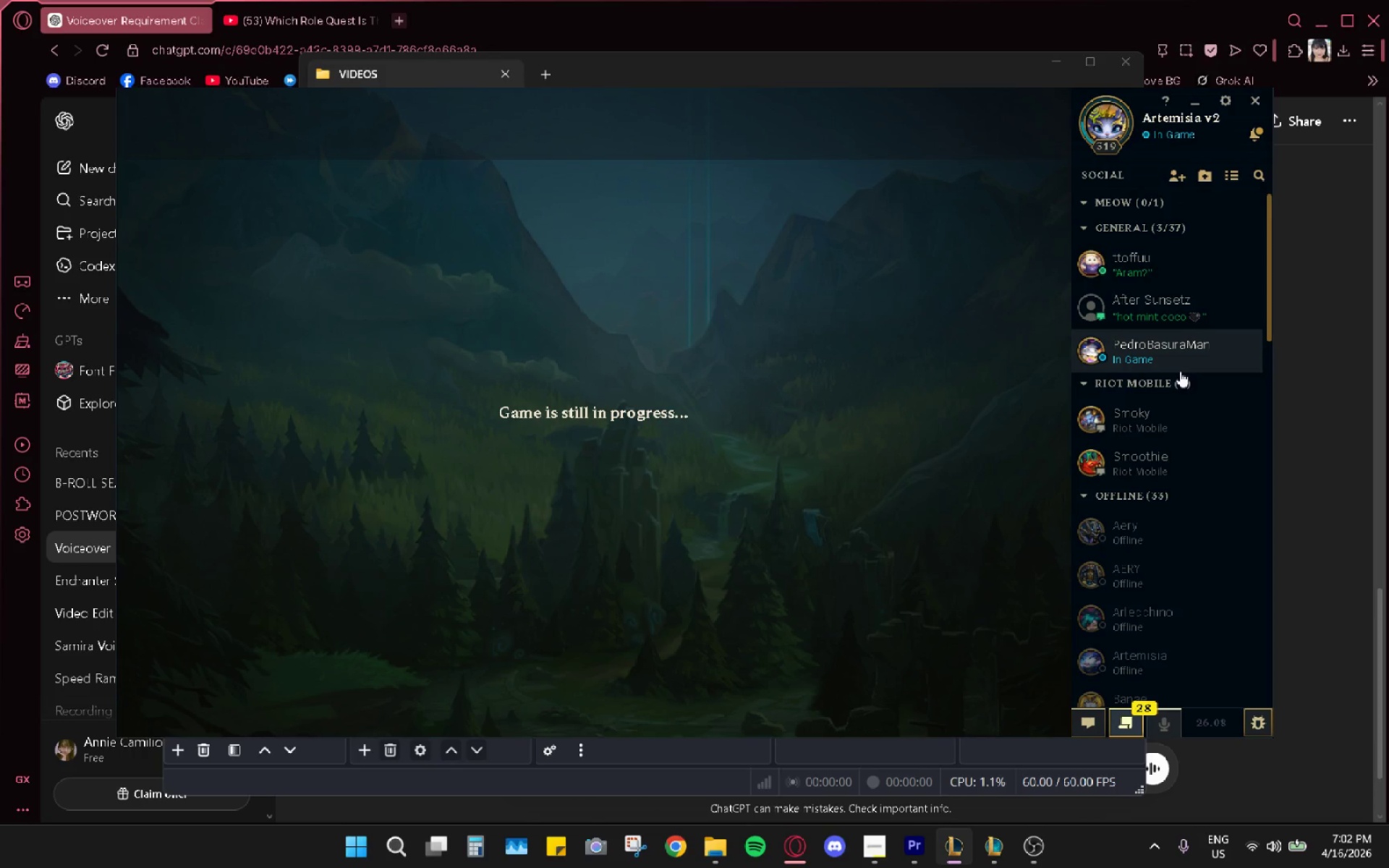 
mouse_move([1082, 130])
 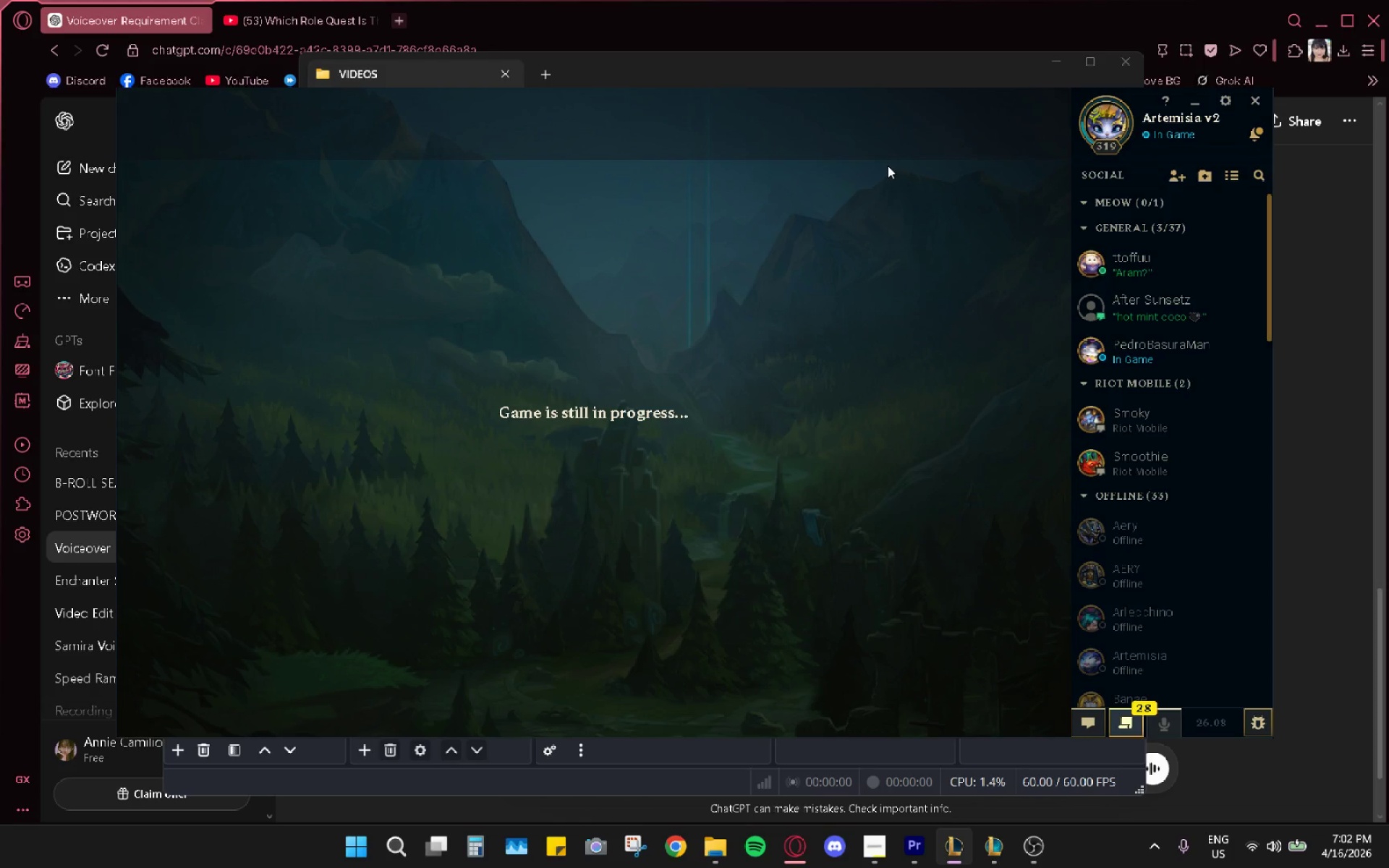 
left_click([978, 846])
 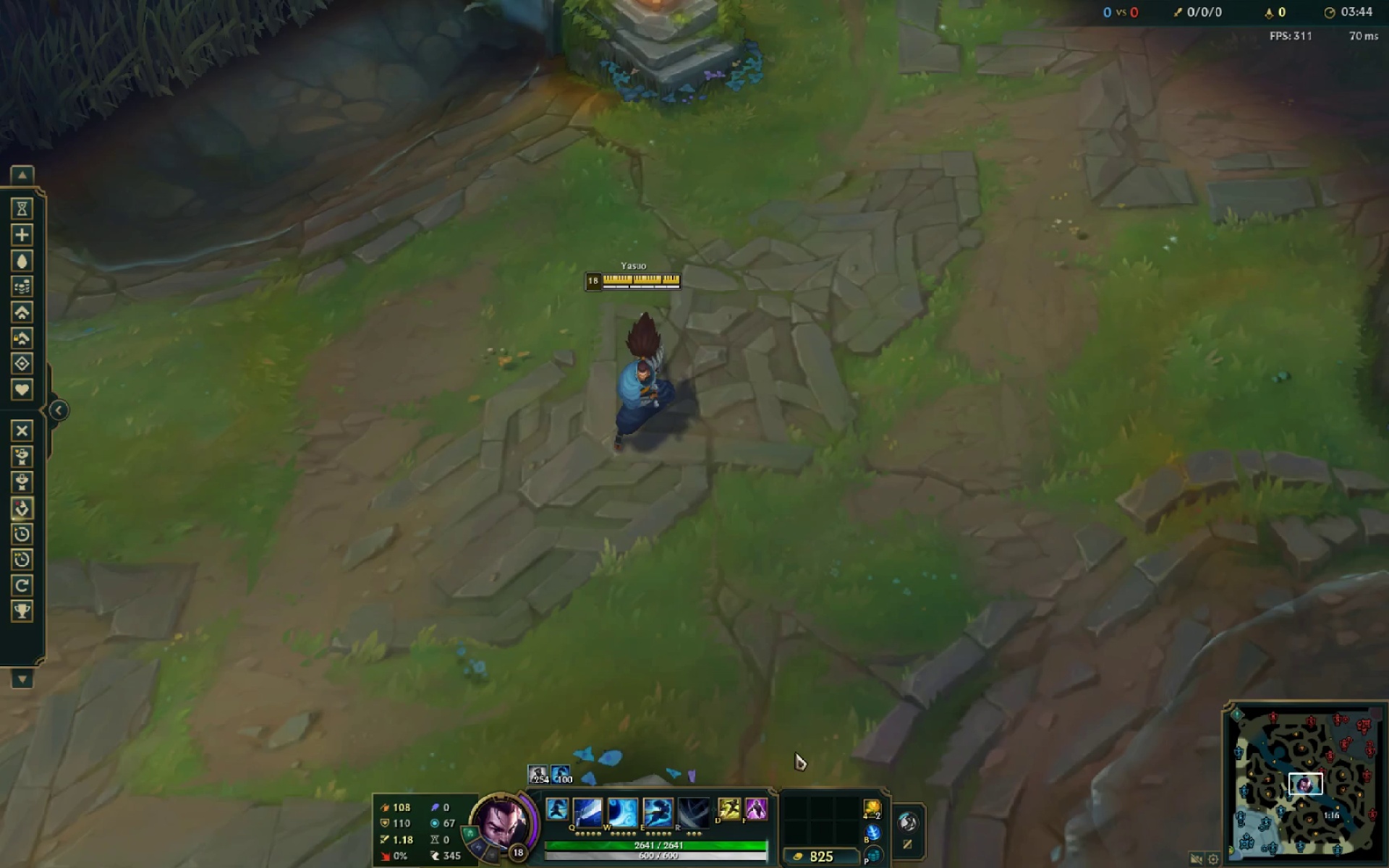 
key(Q)
 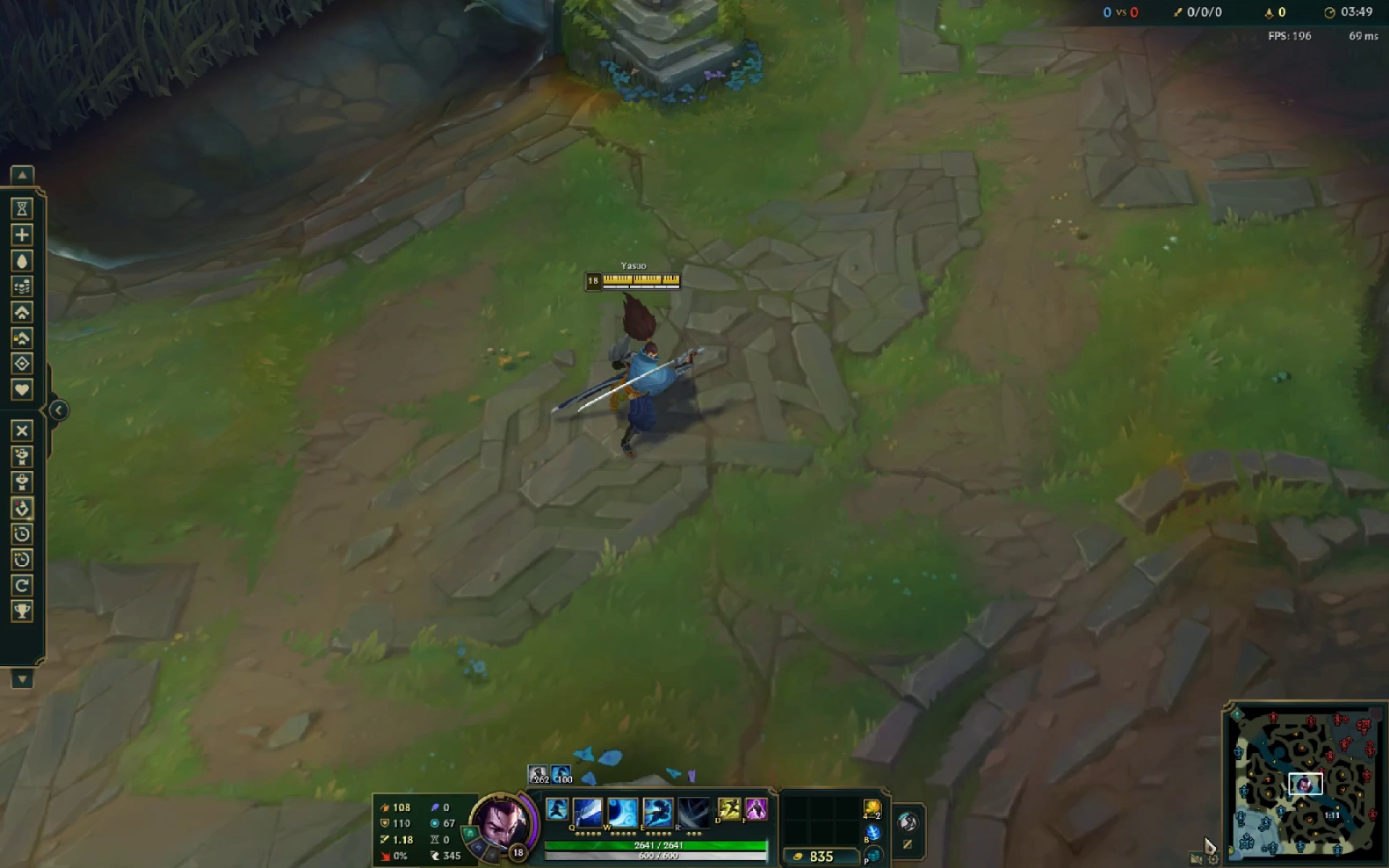 
wait(5.7)
 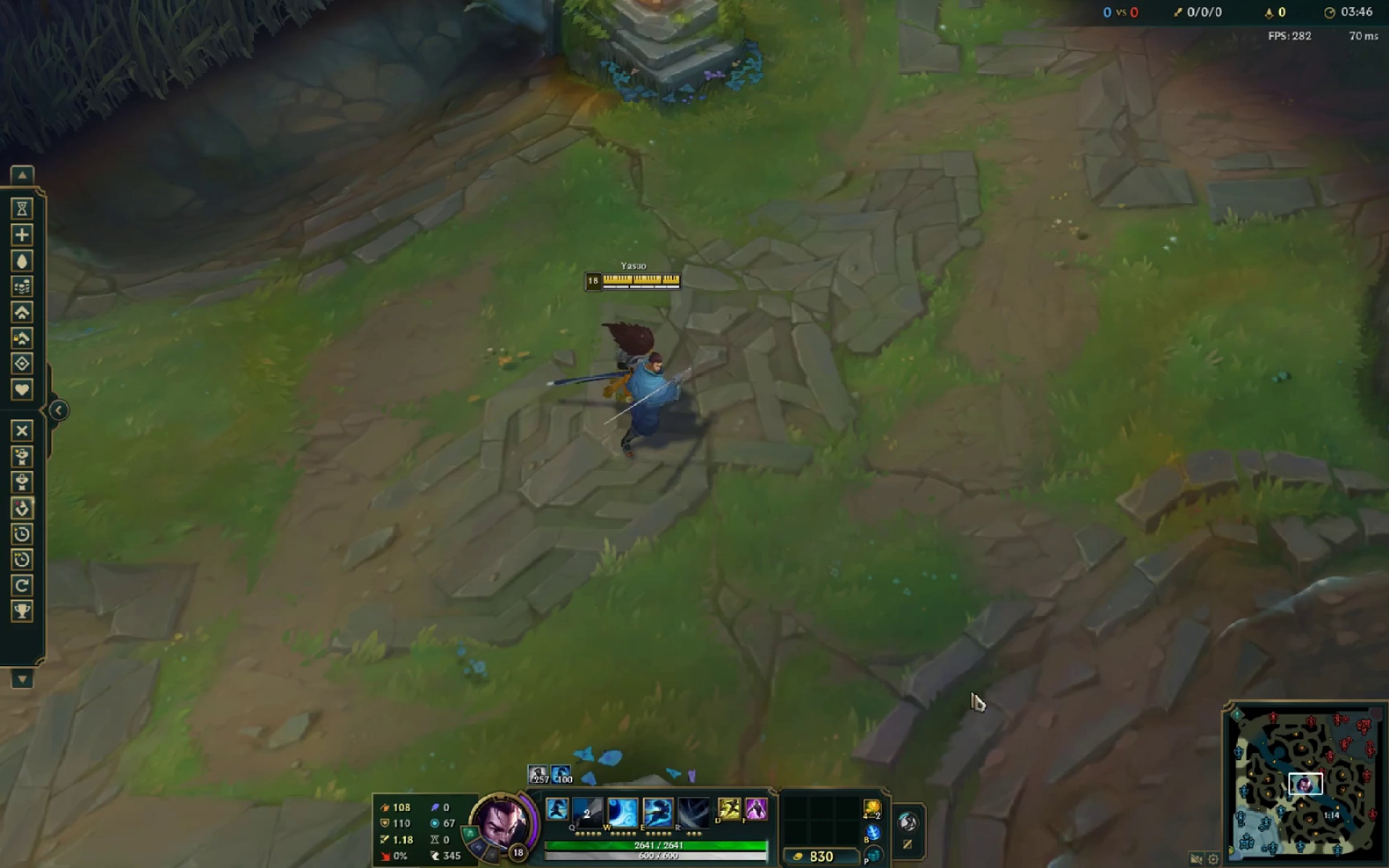 
key(Alt+AltLeft)
 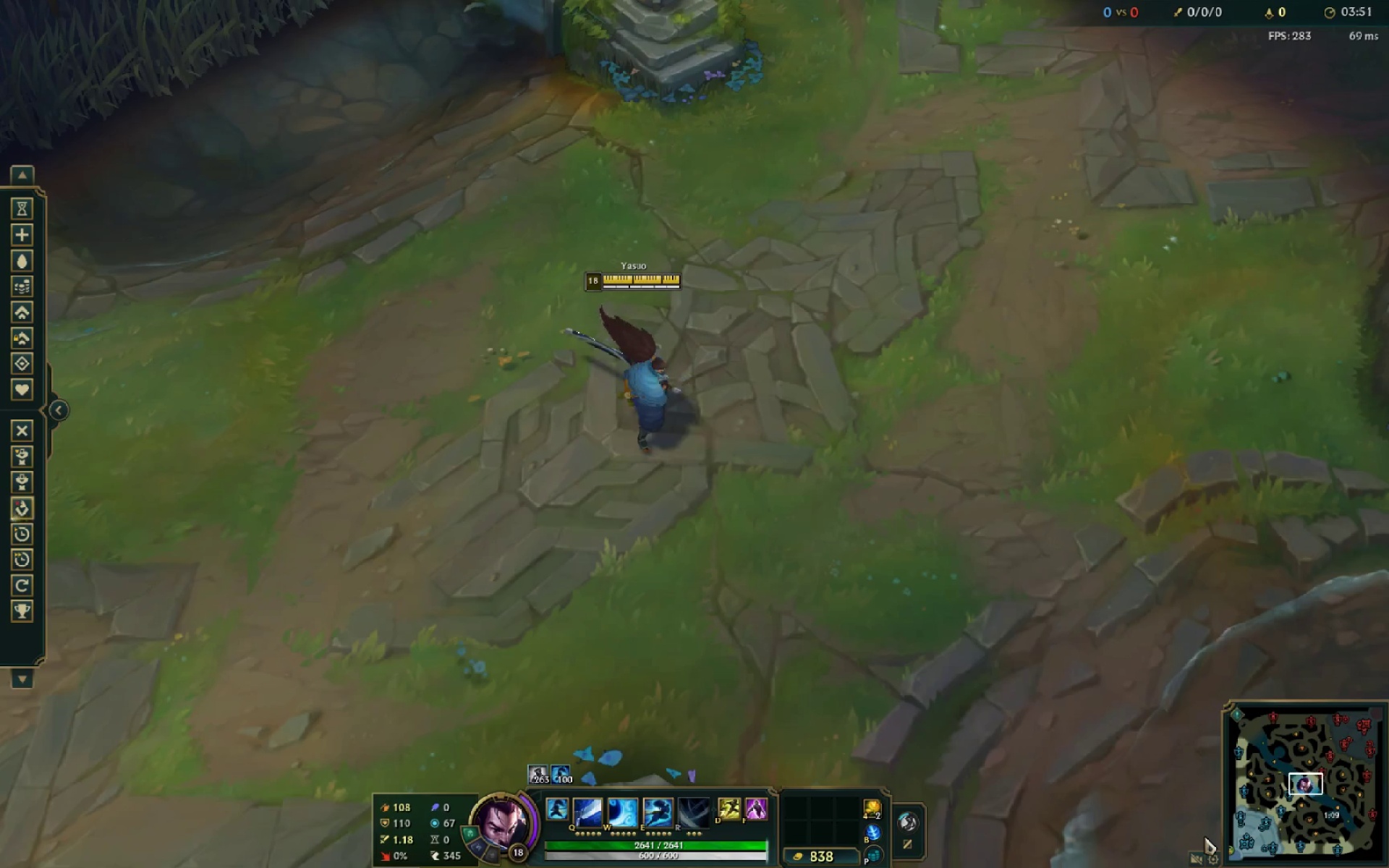 
key(Alt+Tab)
 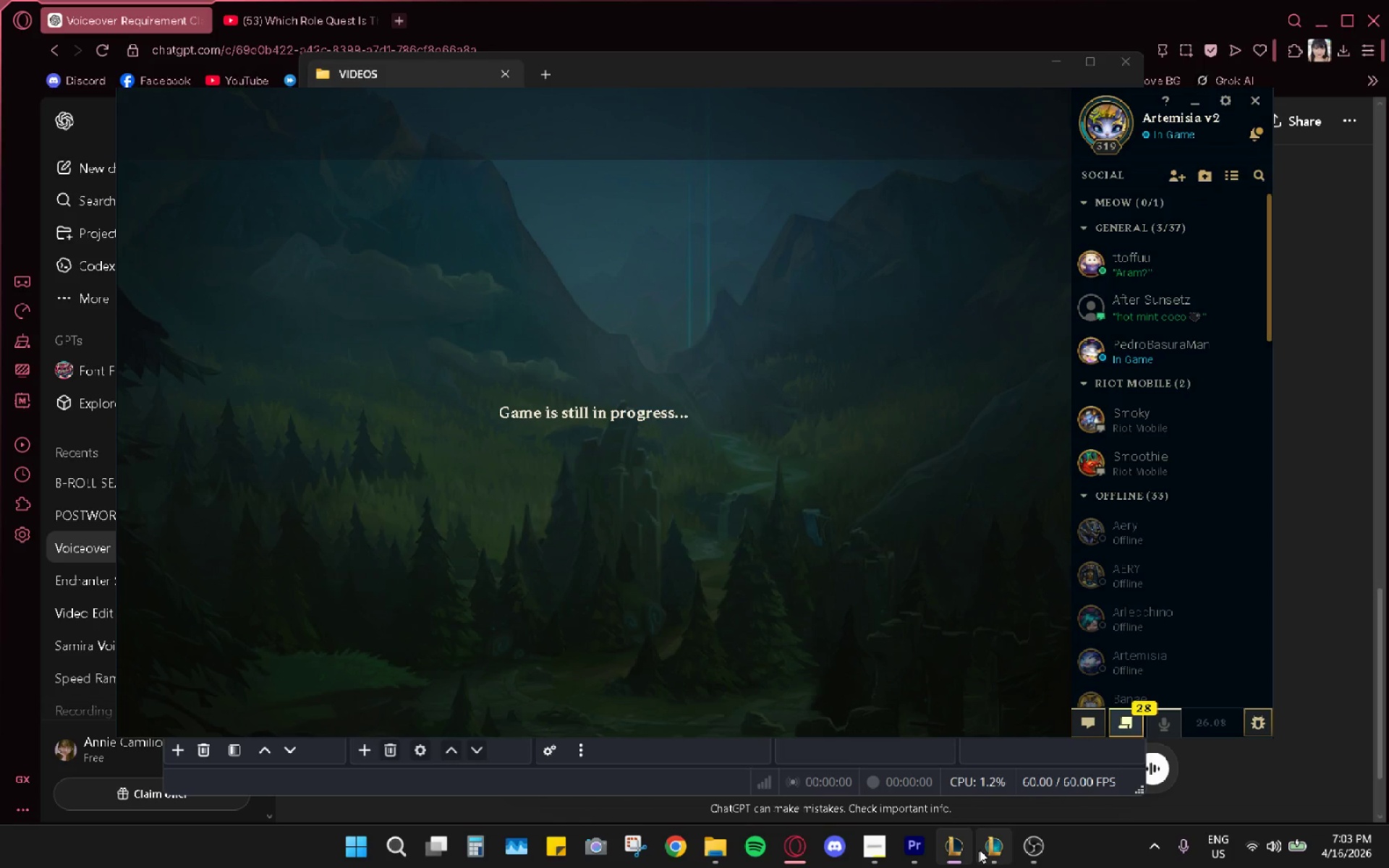 
left_click([1024, 846])
 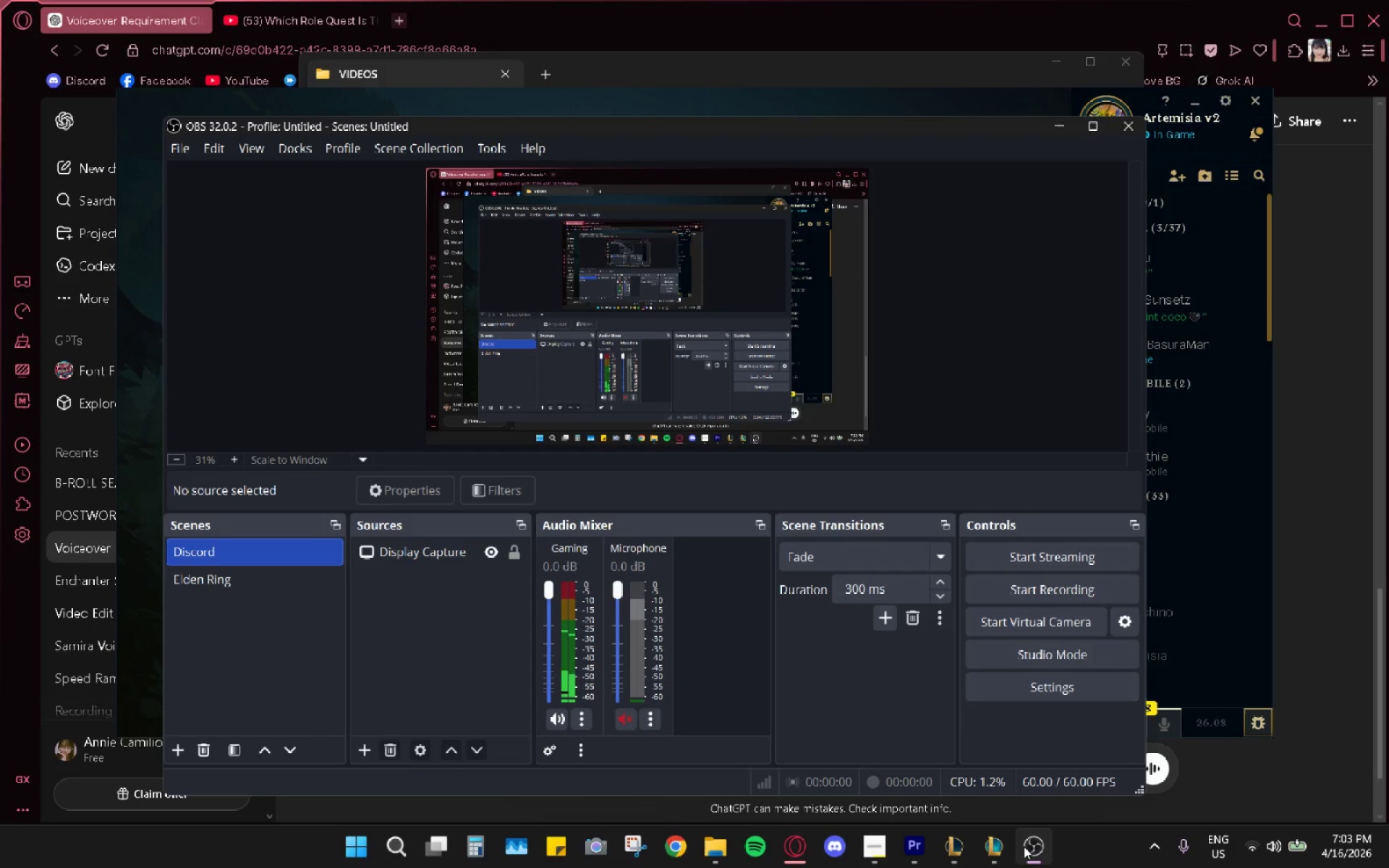 
left_click([1024, 846])
 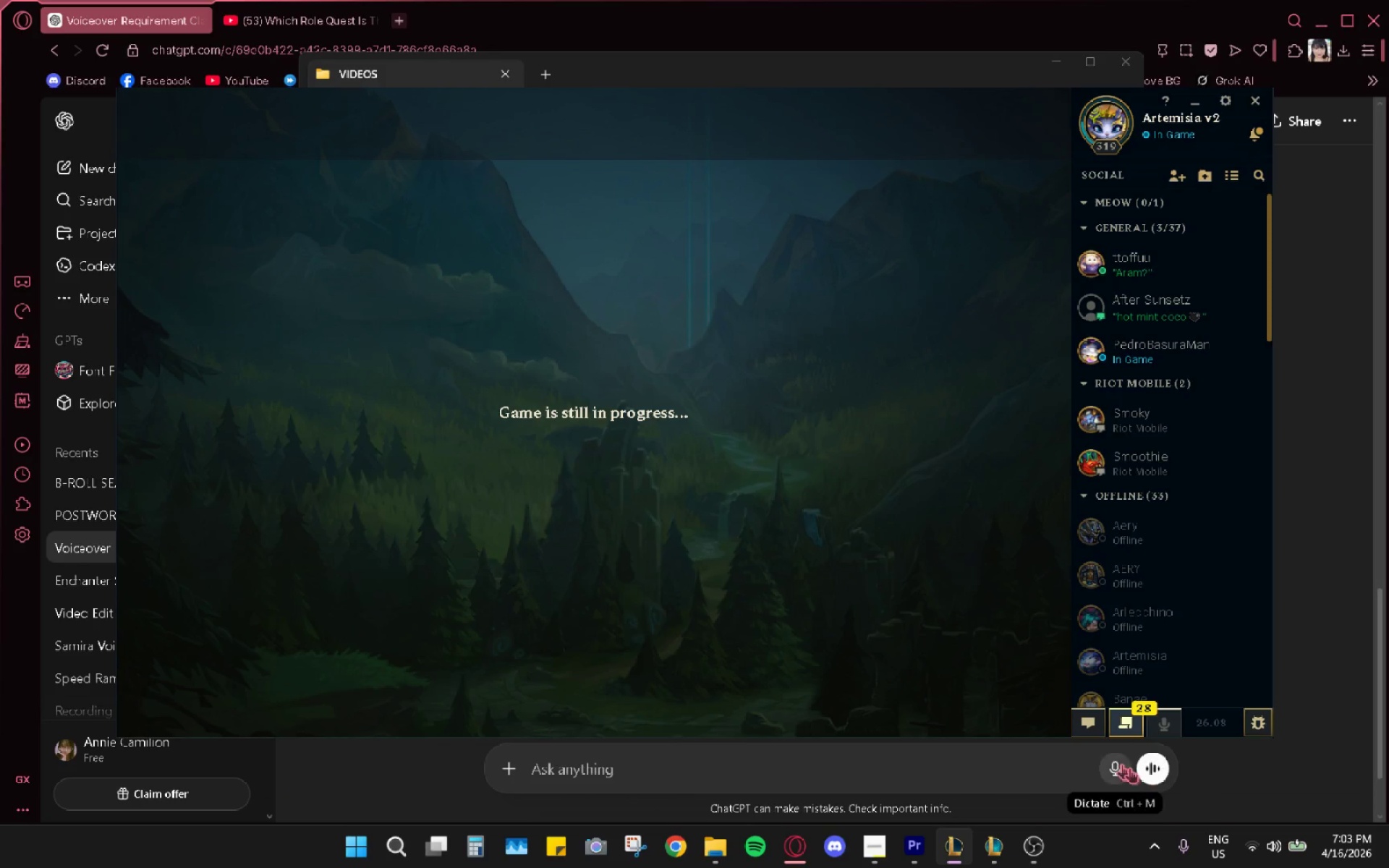 
key(Alt+AltLeft)
 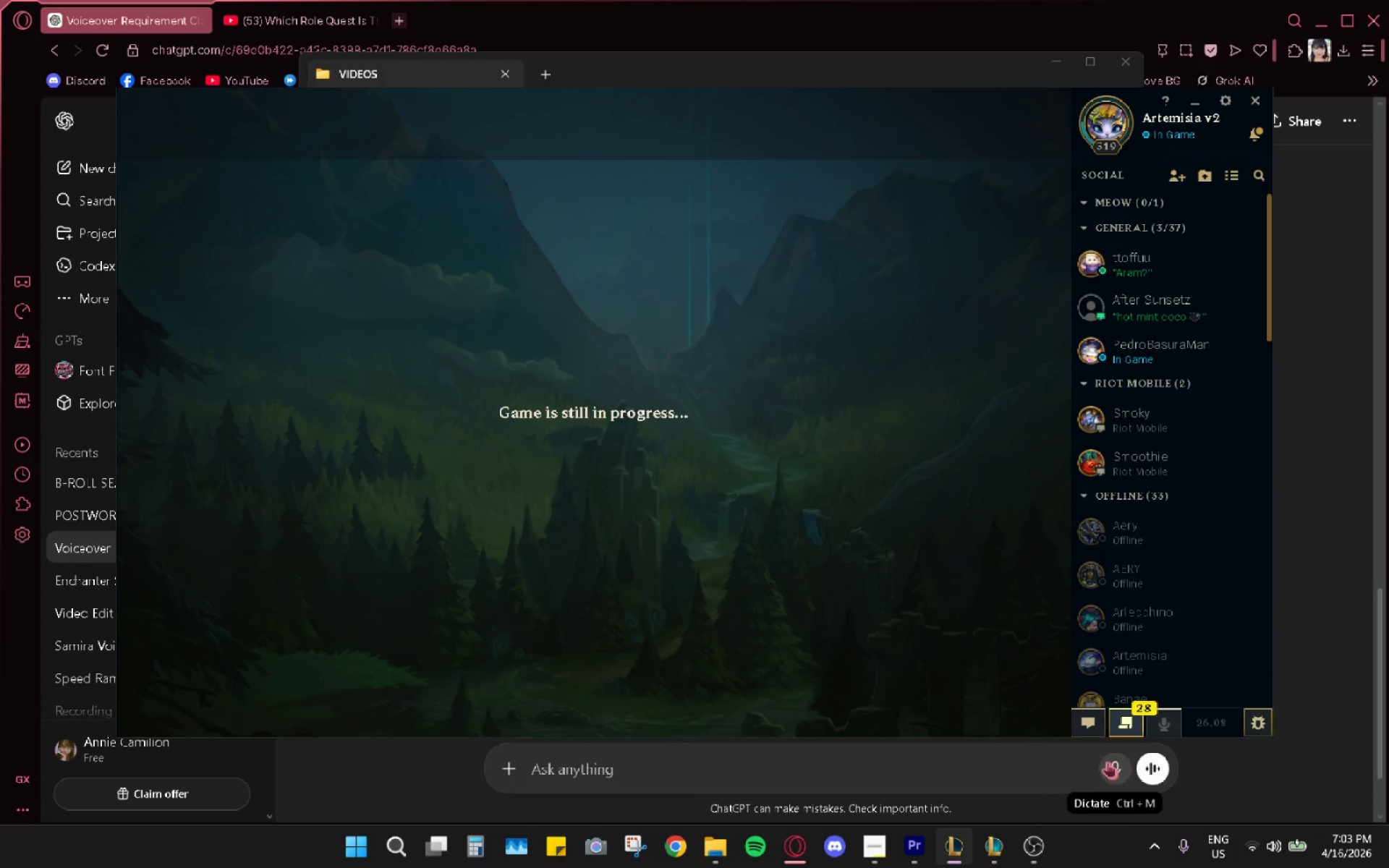 
key(Alt+Tab)
 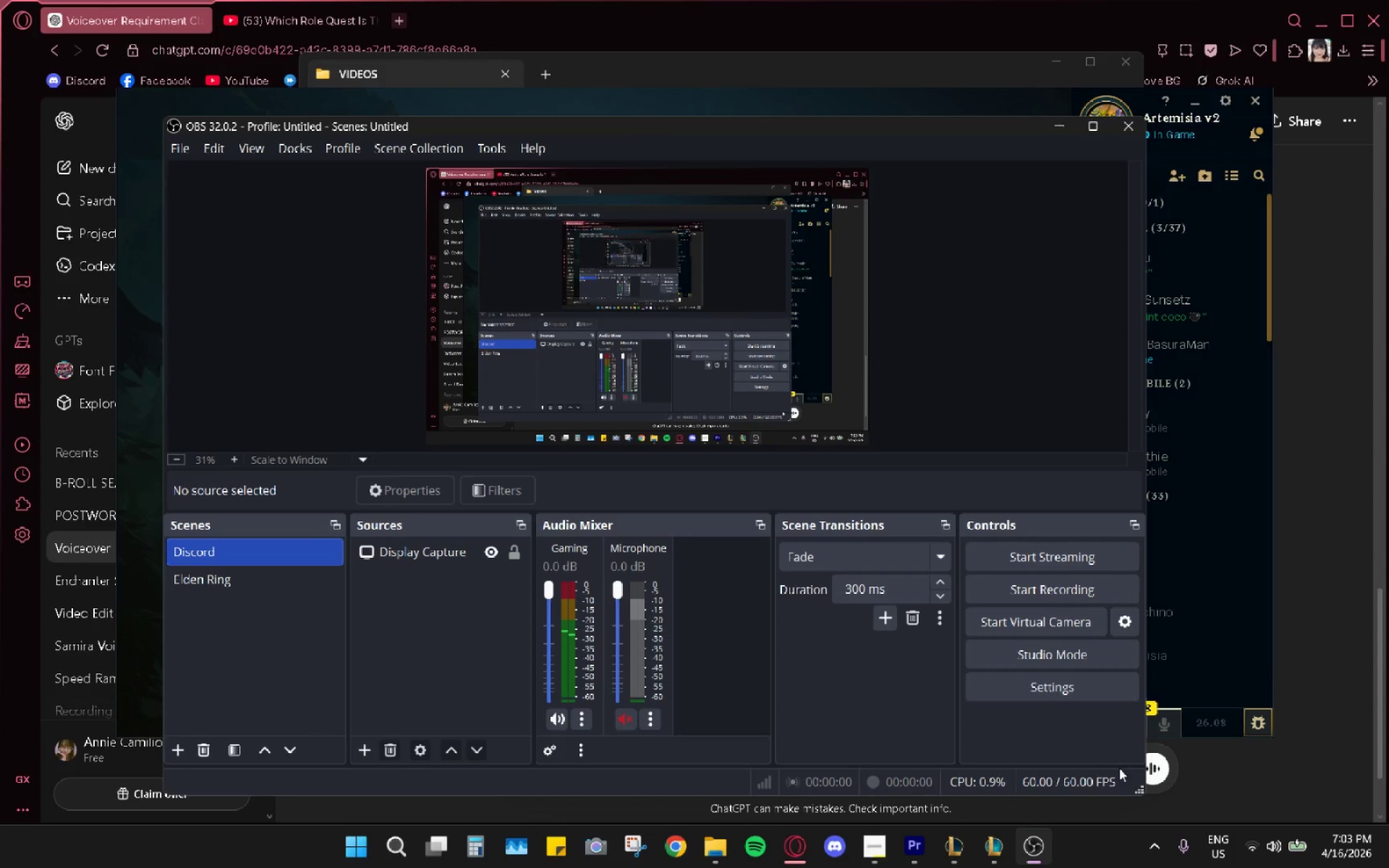 
key(Alt+AltLeft)
 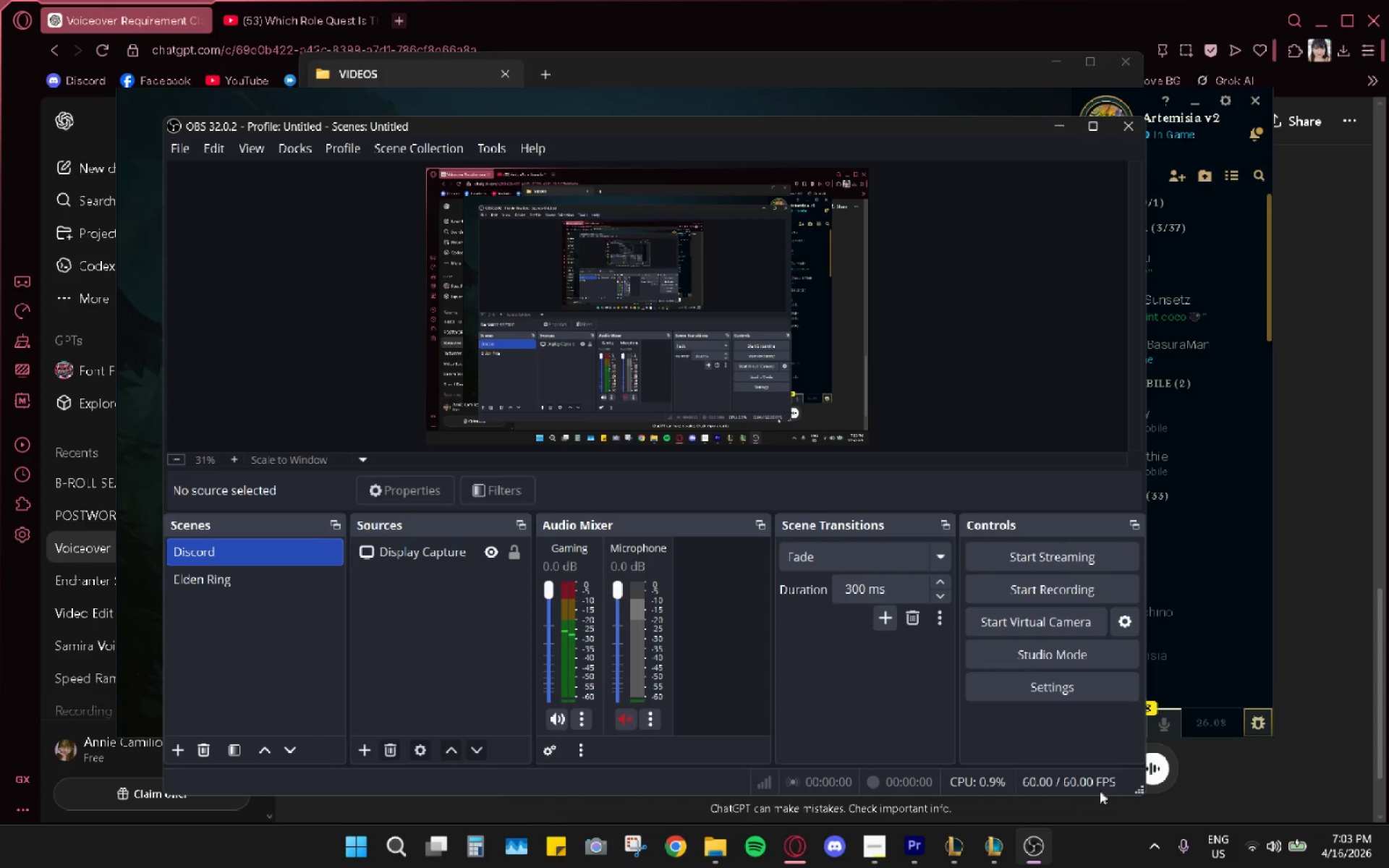 
key(Alt+Tab)
 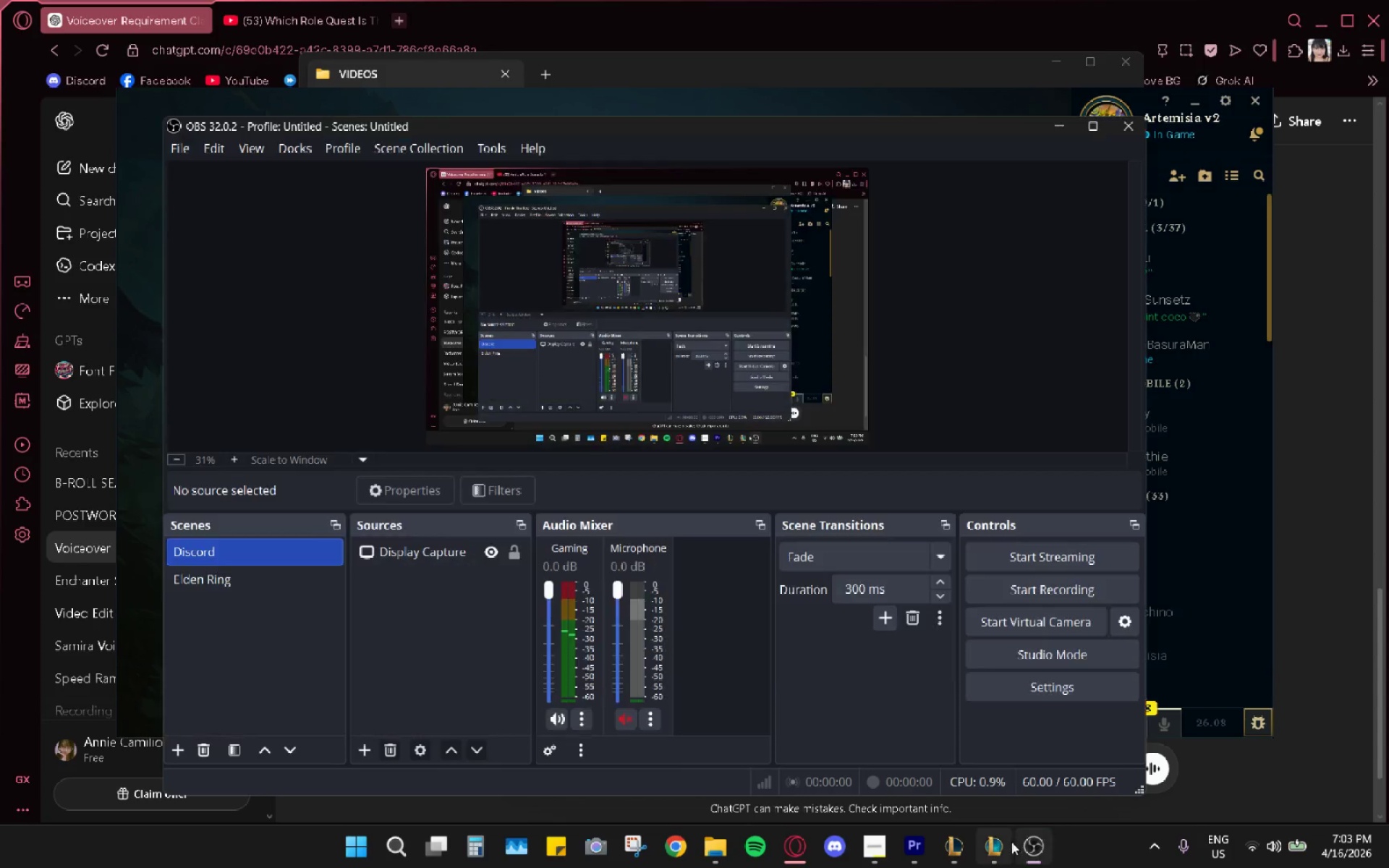 
double_click([1000, 846])
 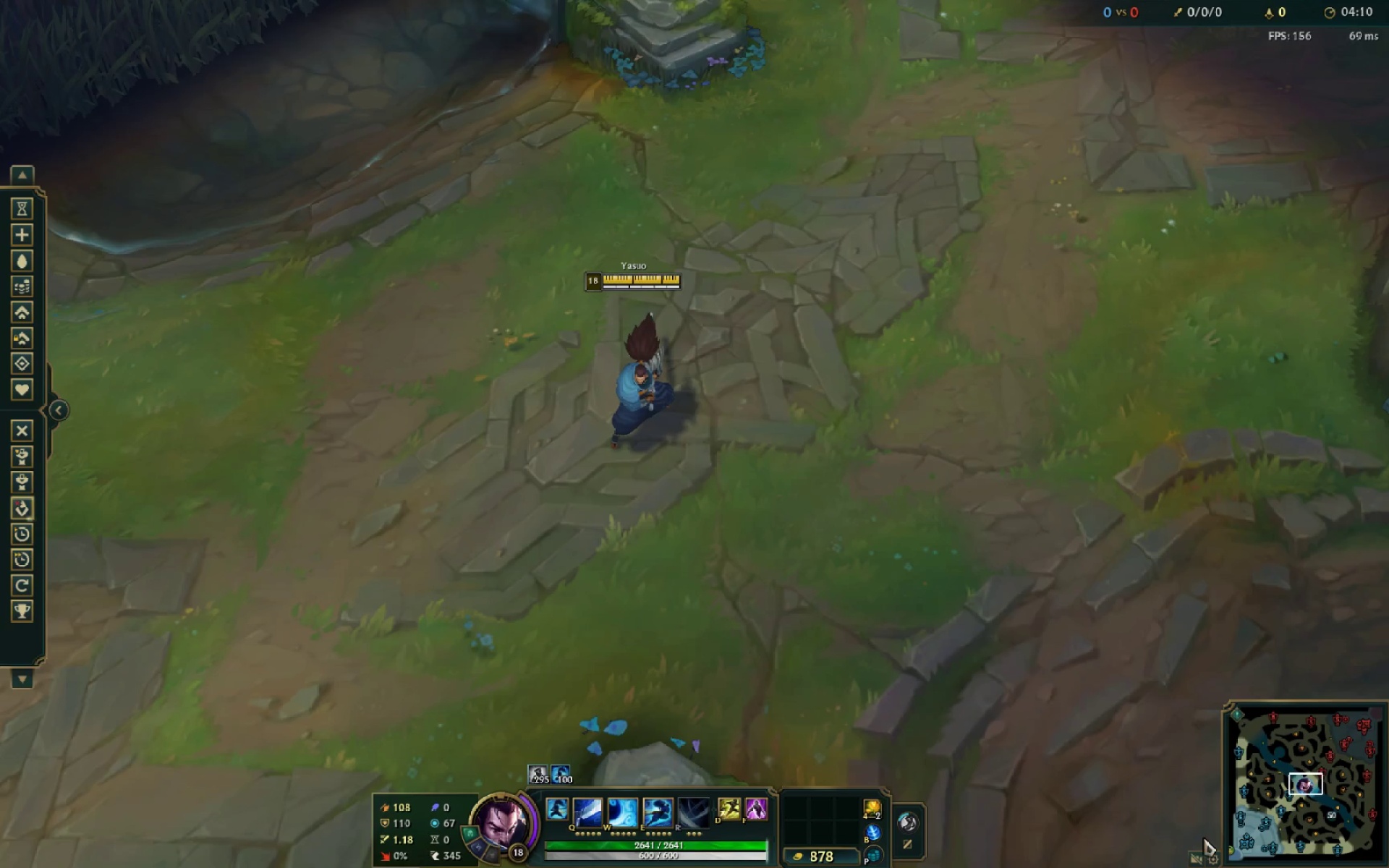 
wait(19.56)
 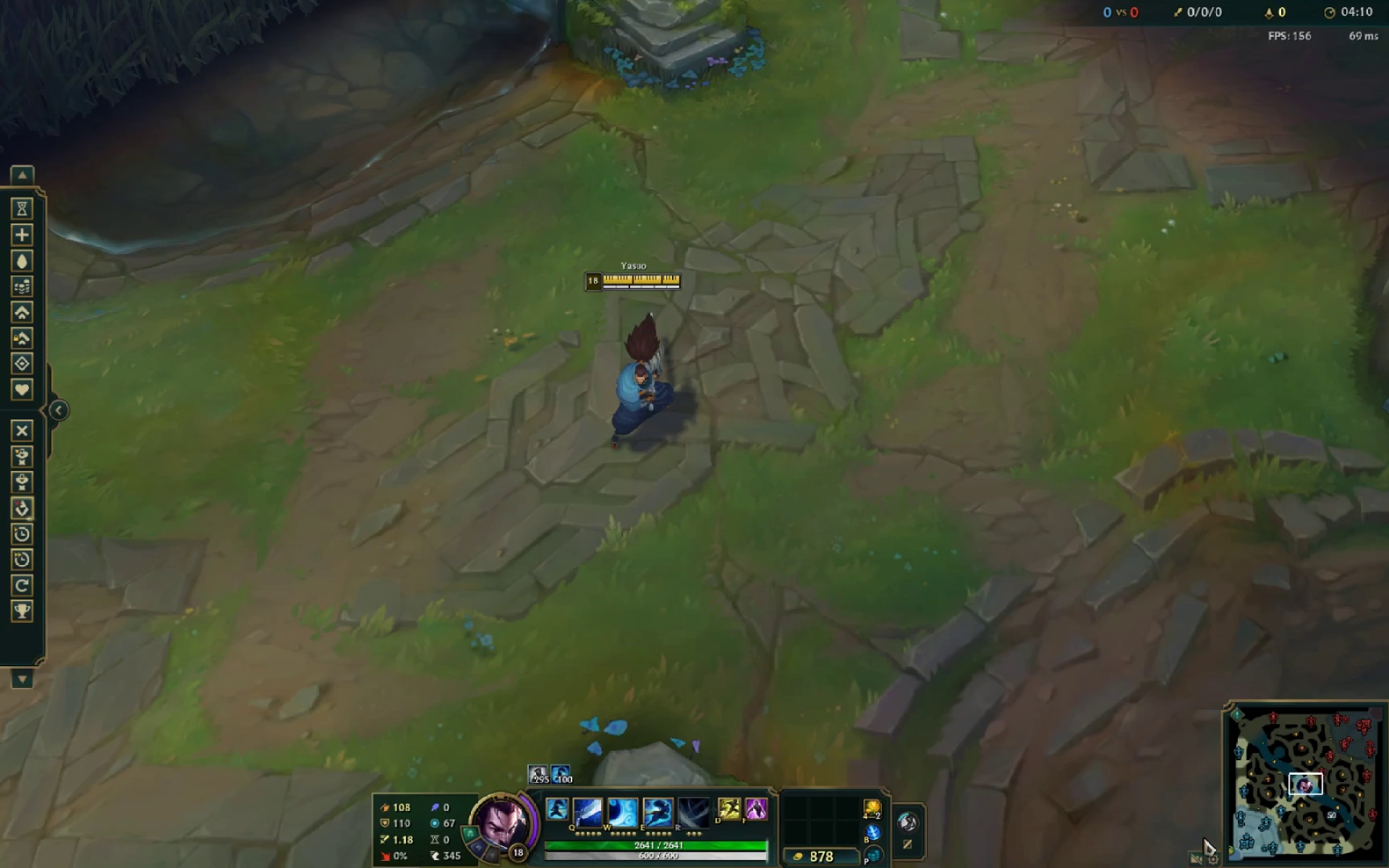 
key(Insert)
 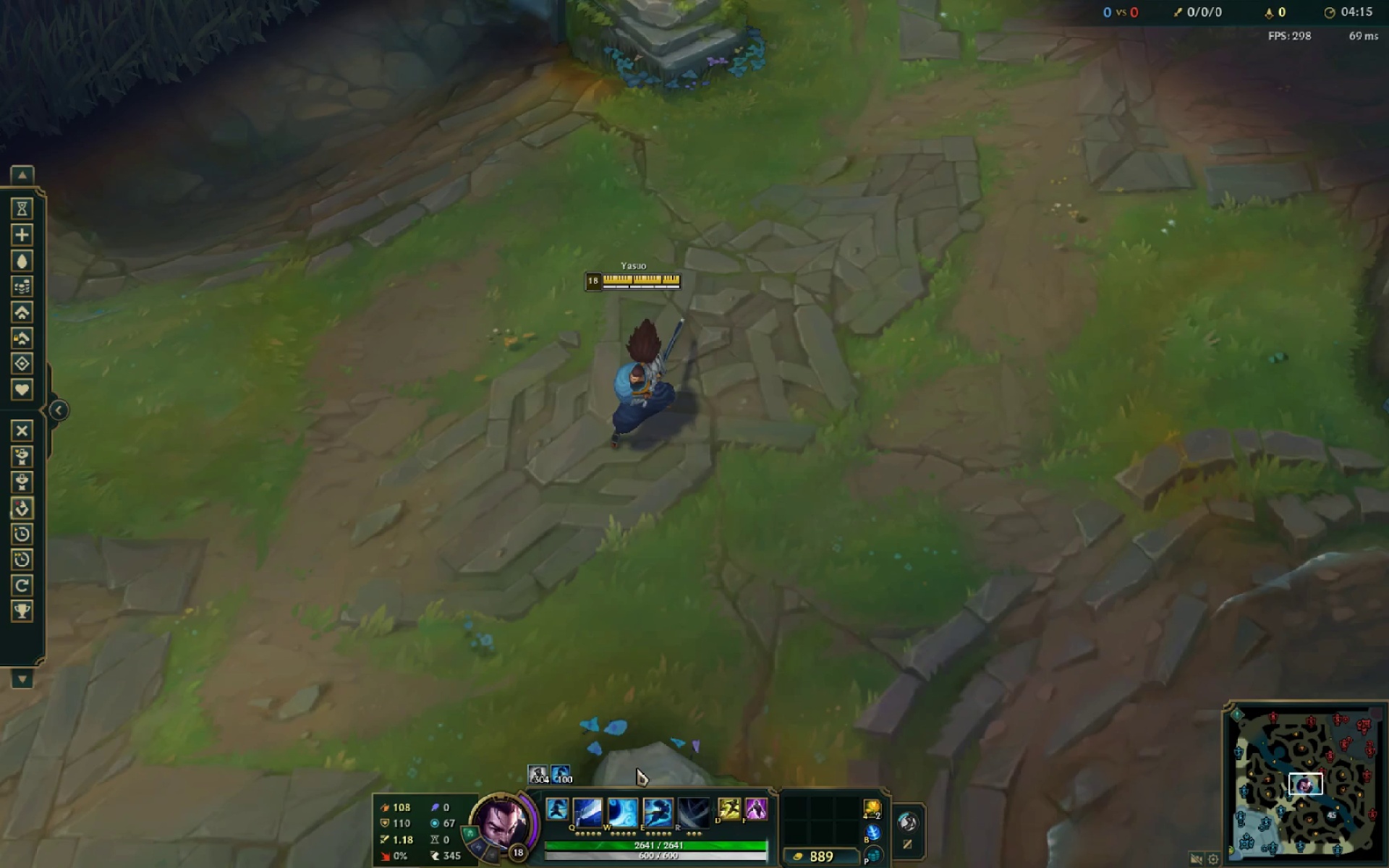 
key(Alt+AltLeft)
 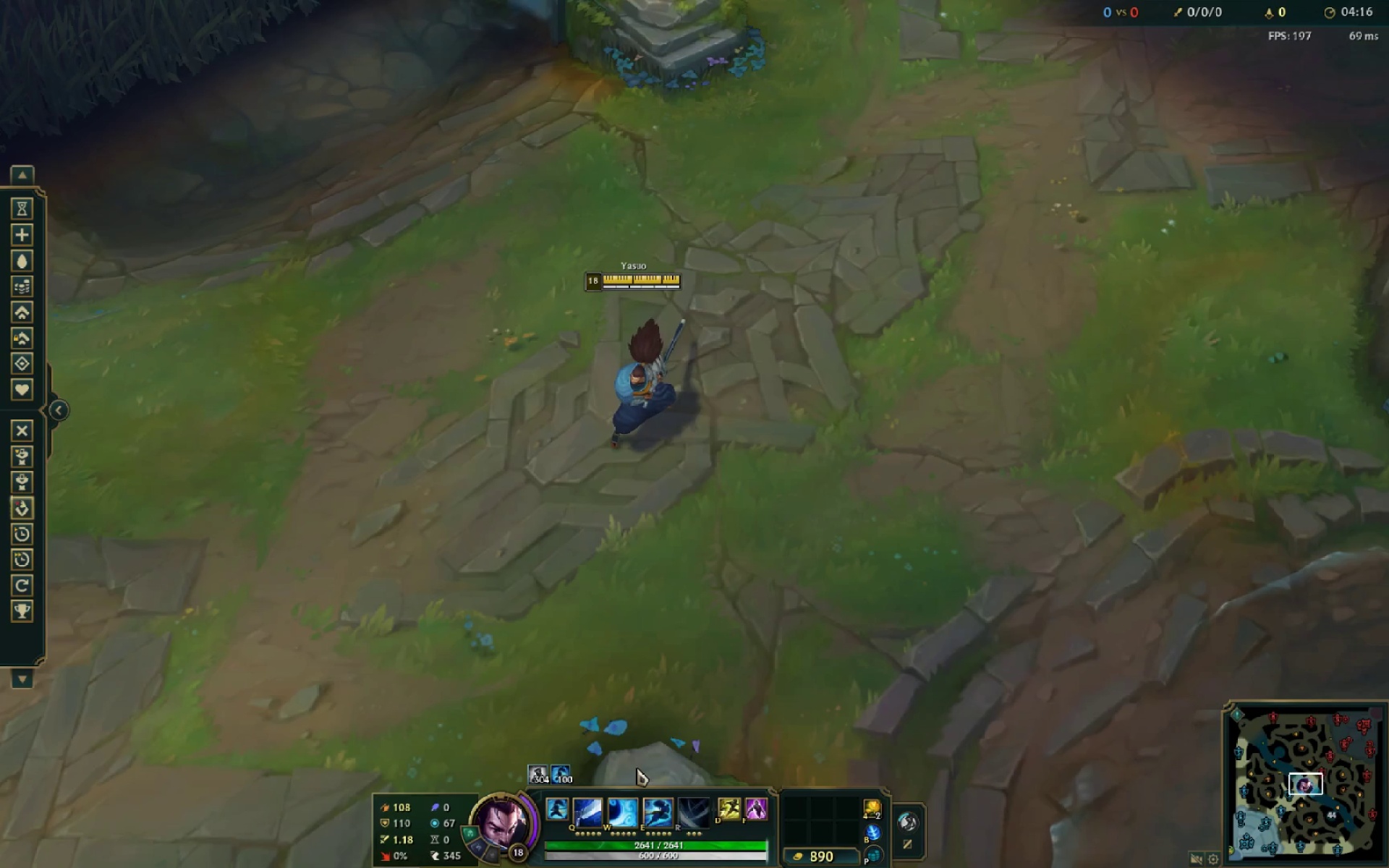 
key(Alt+Tab)
 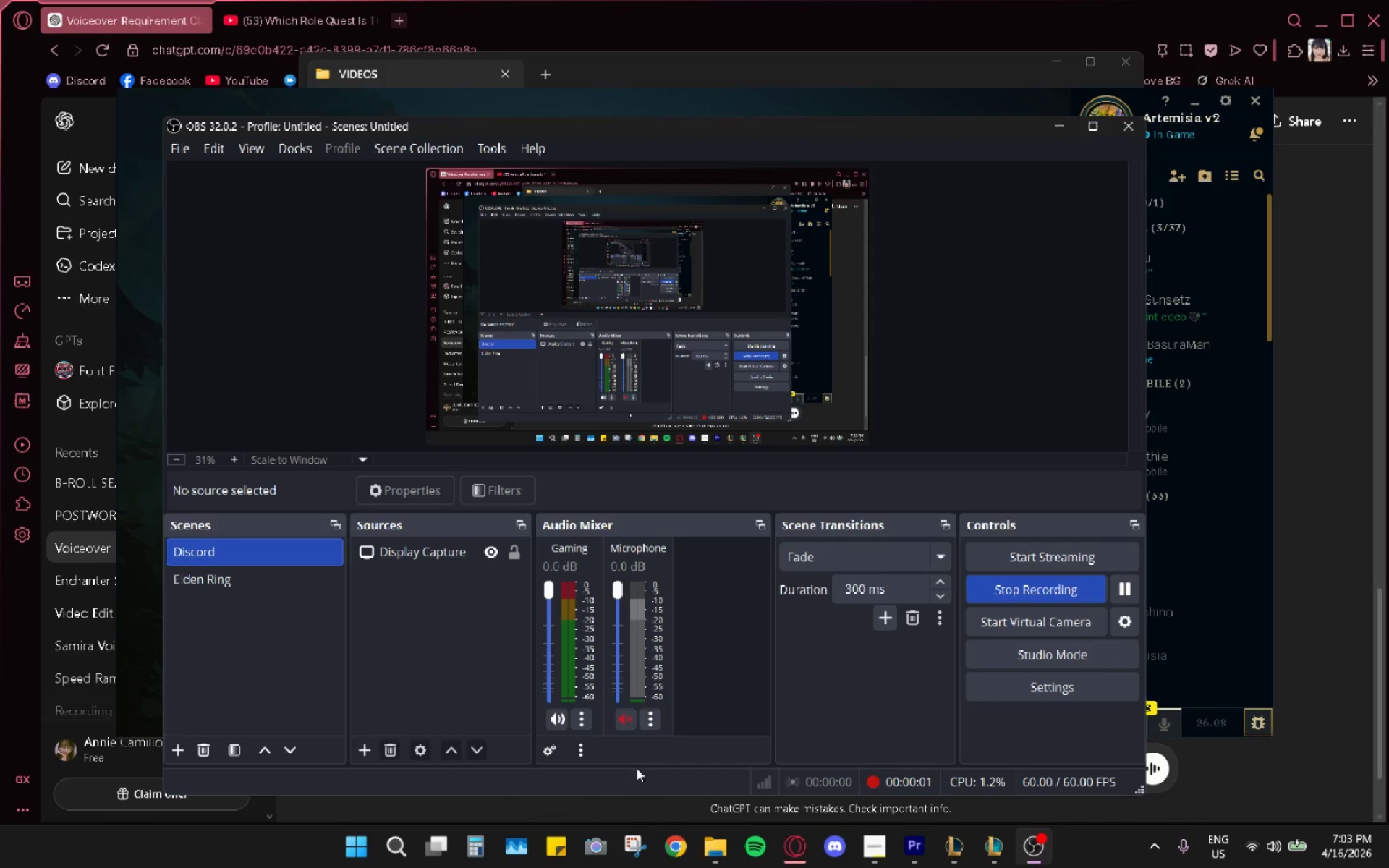 
key(Alt+AltLeft)
 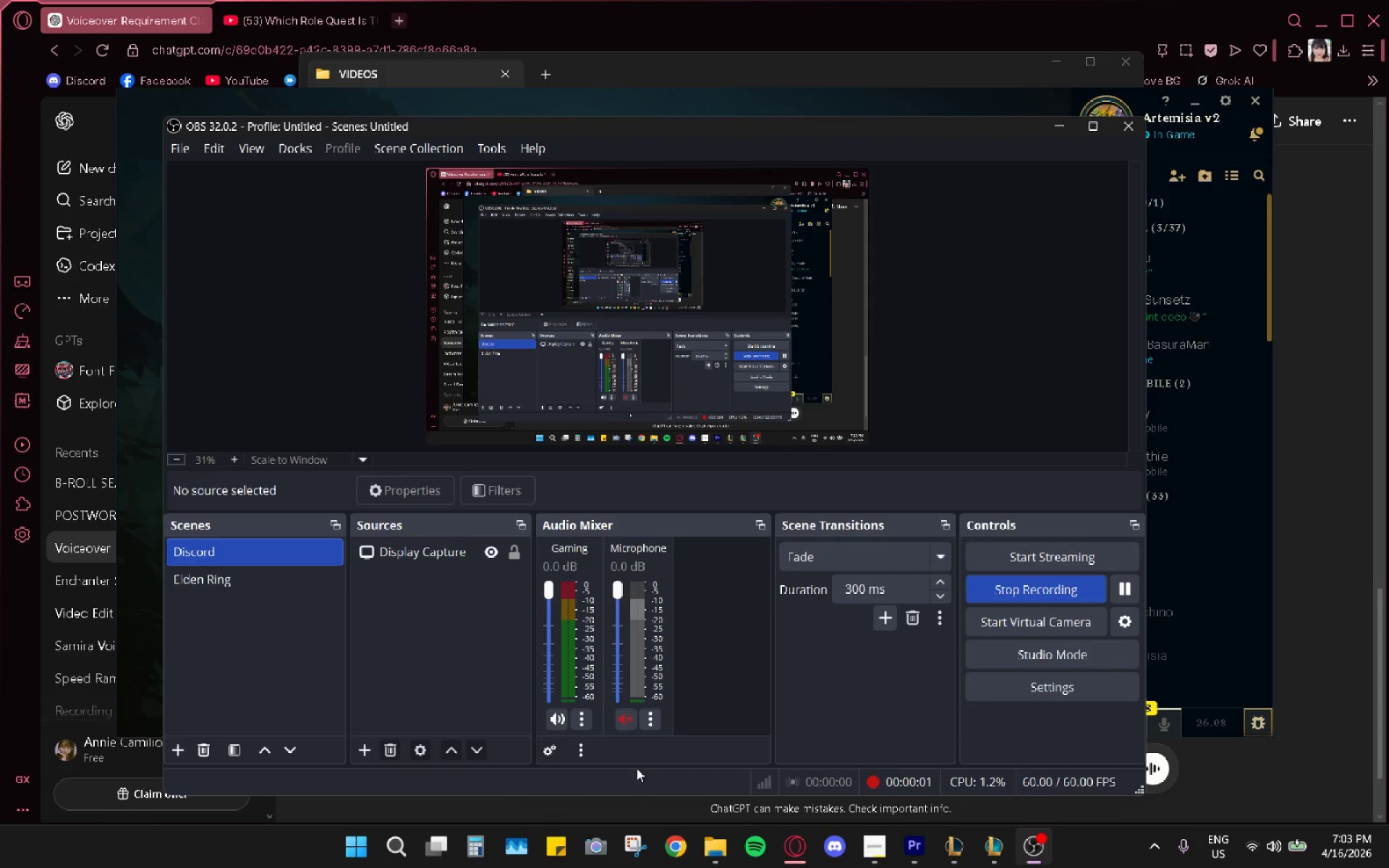 
key(Alt+Tab)
 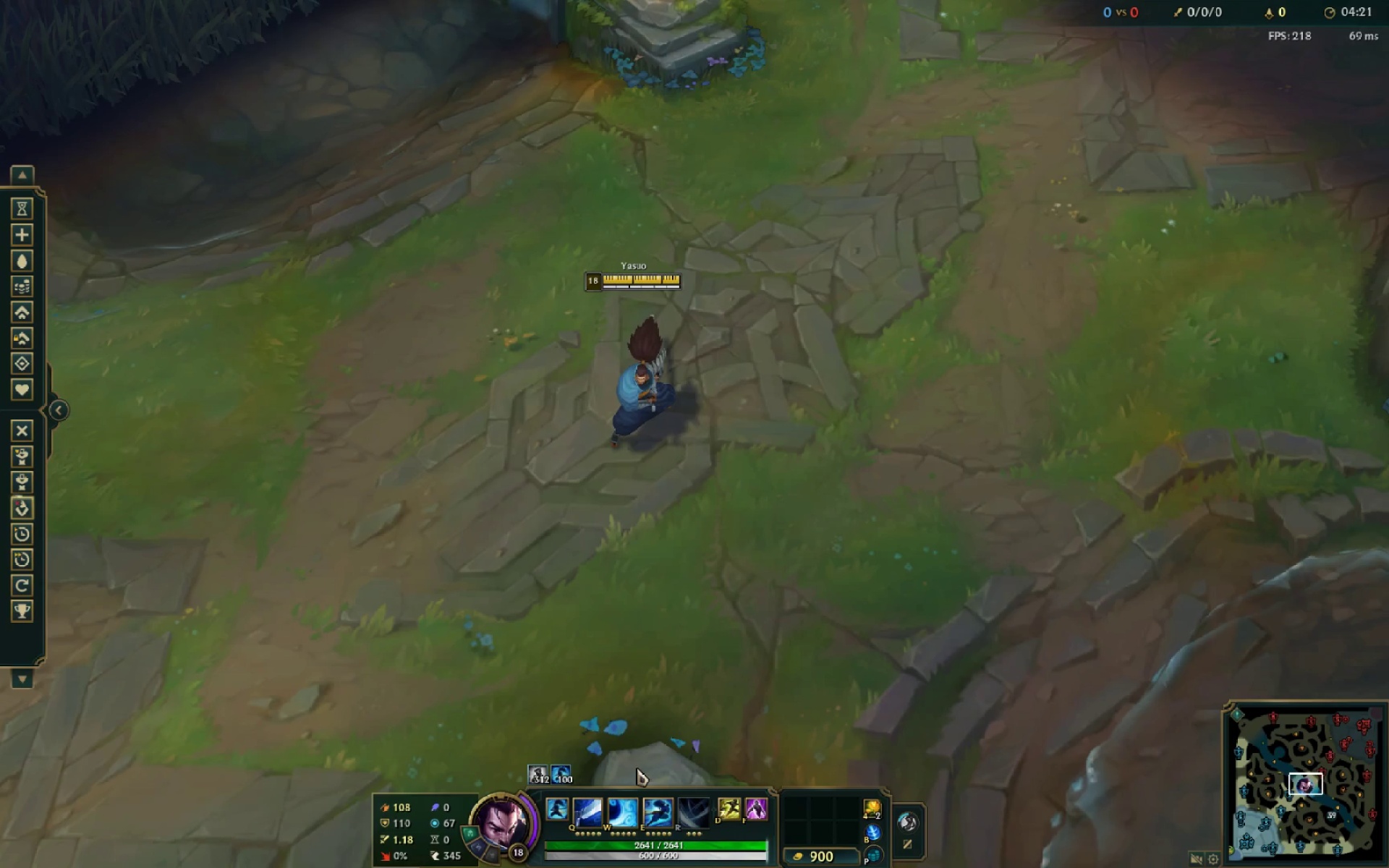 
wait(6.34)
 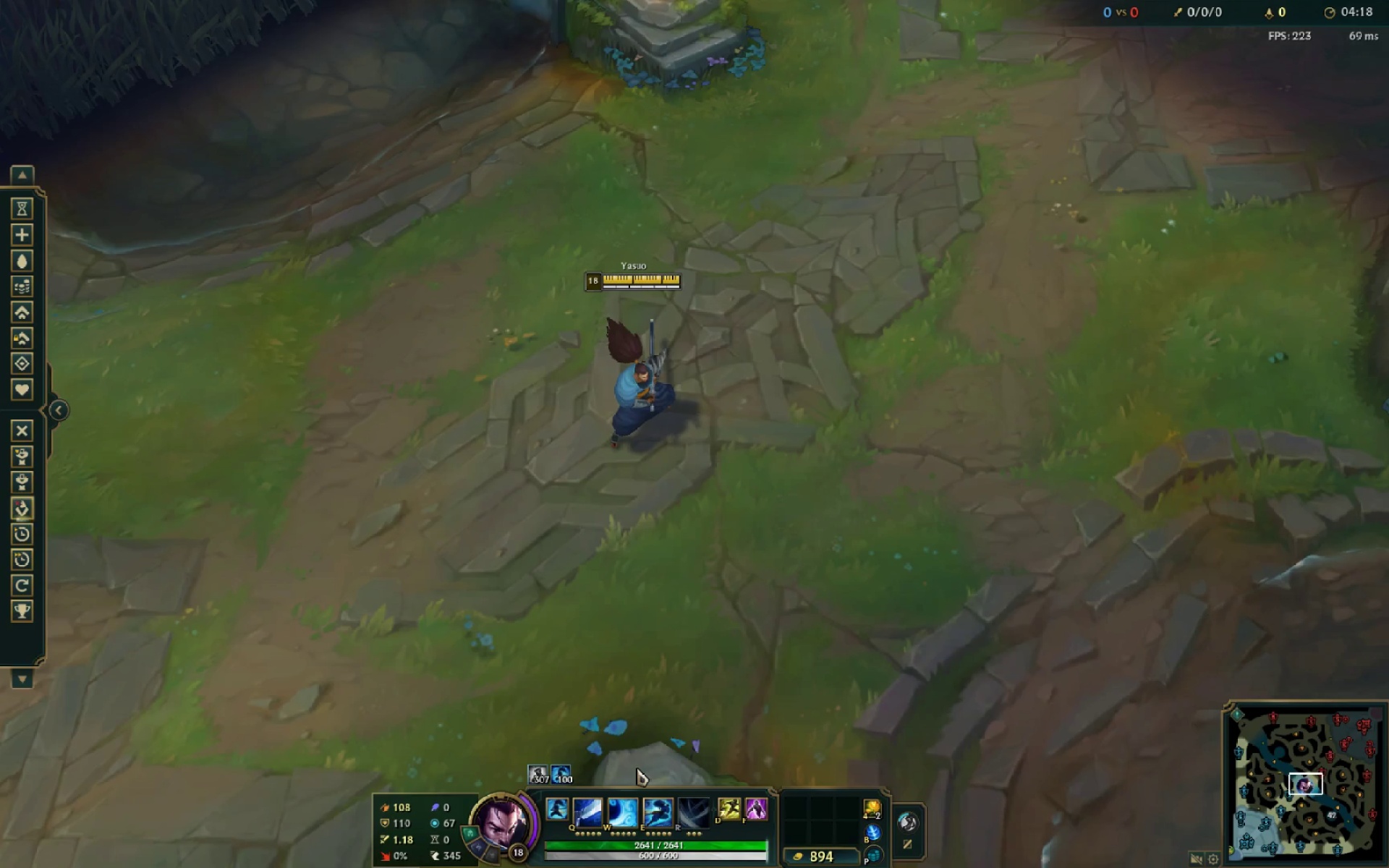 
key(1)
 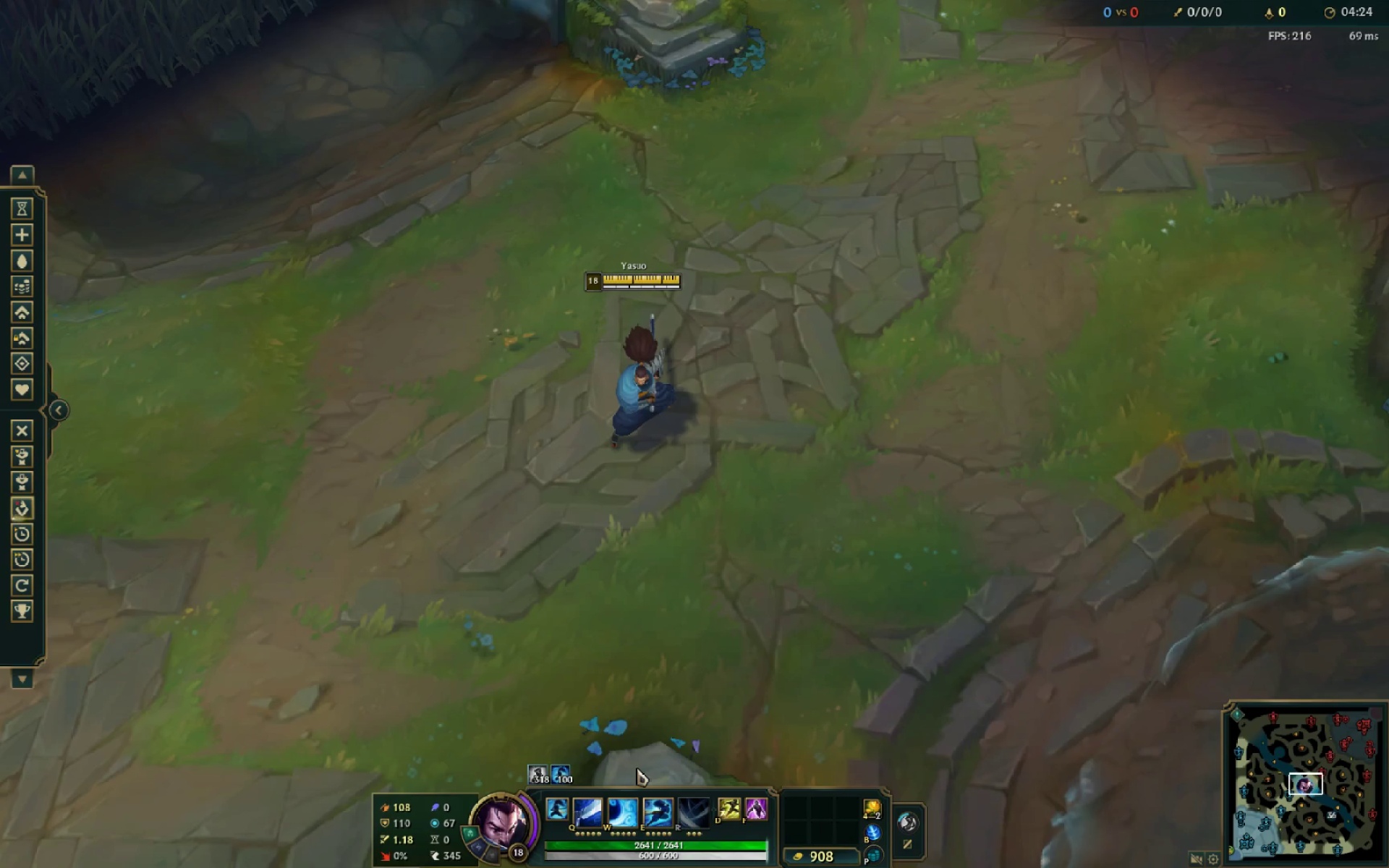 
left_click([637, 768])
 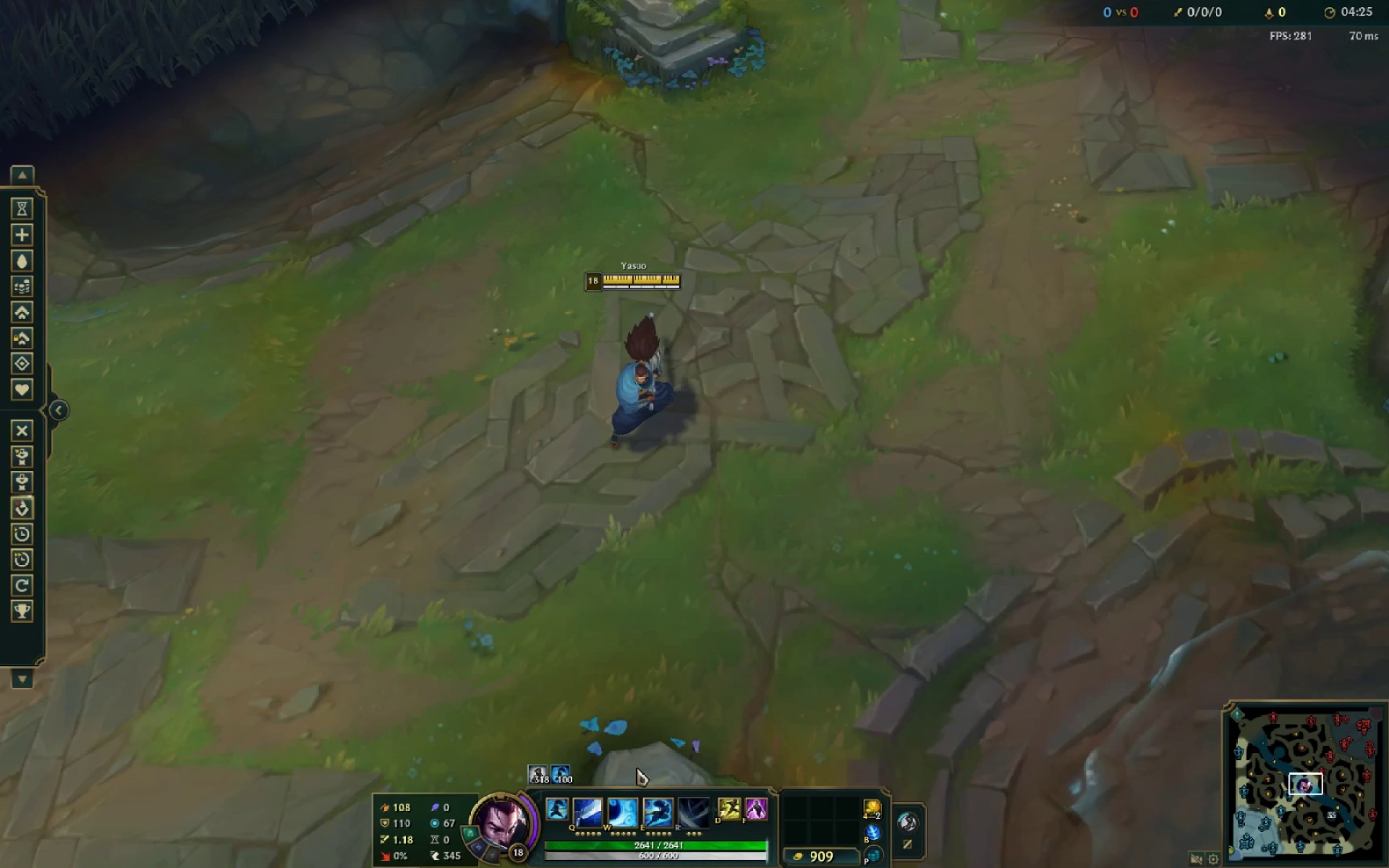 
type(1q)
 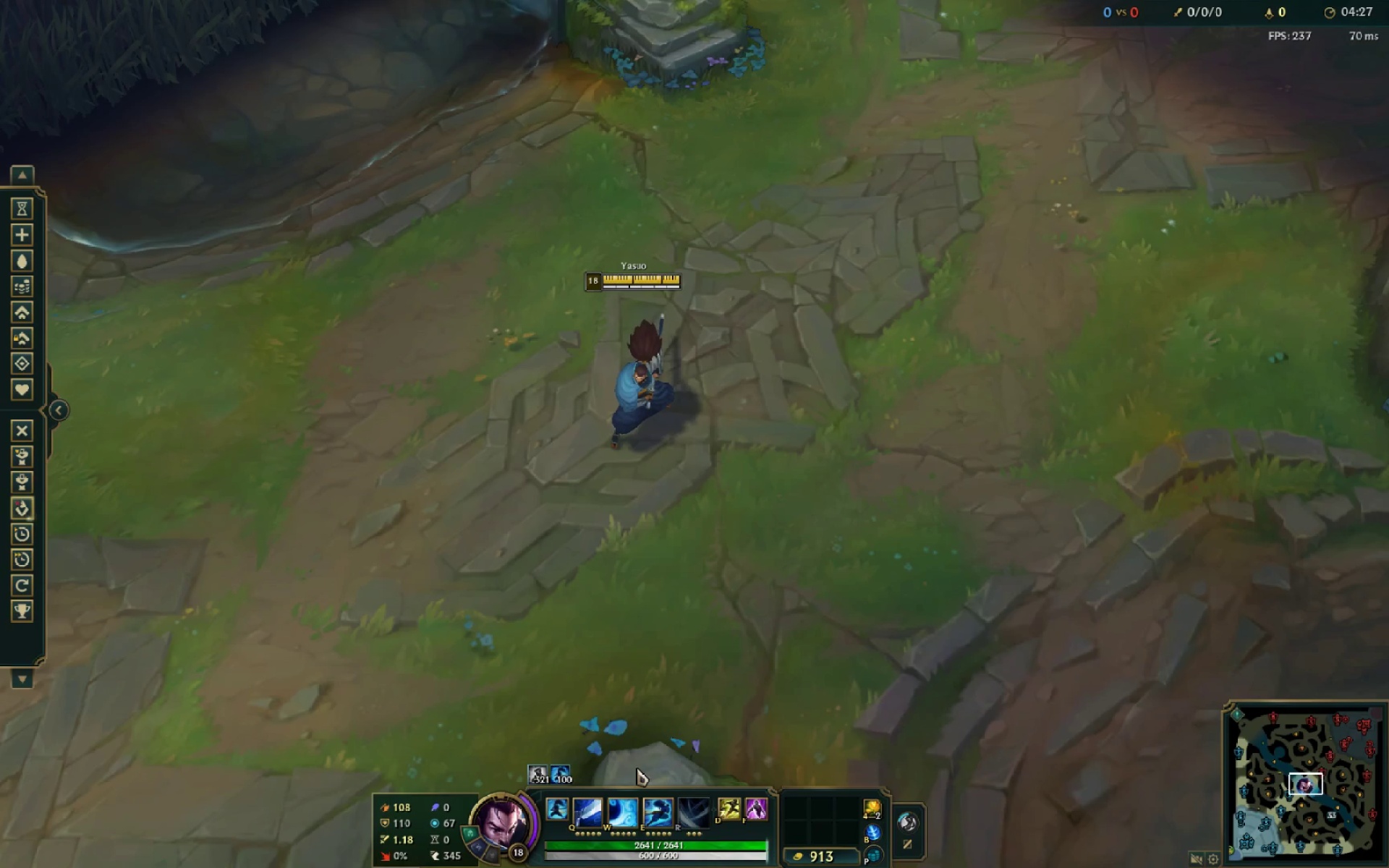 
left_click([637, 768])
 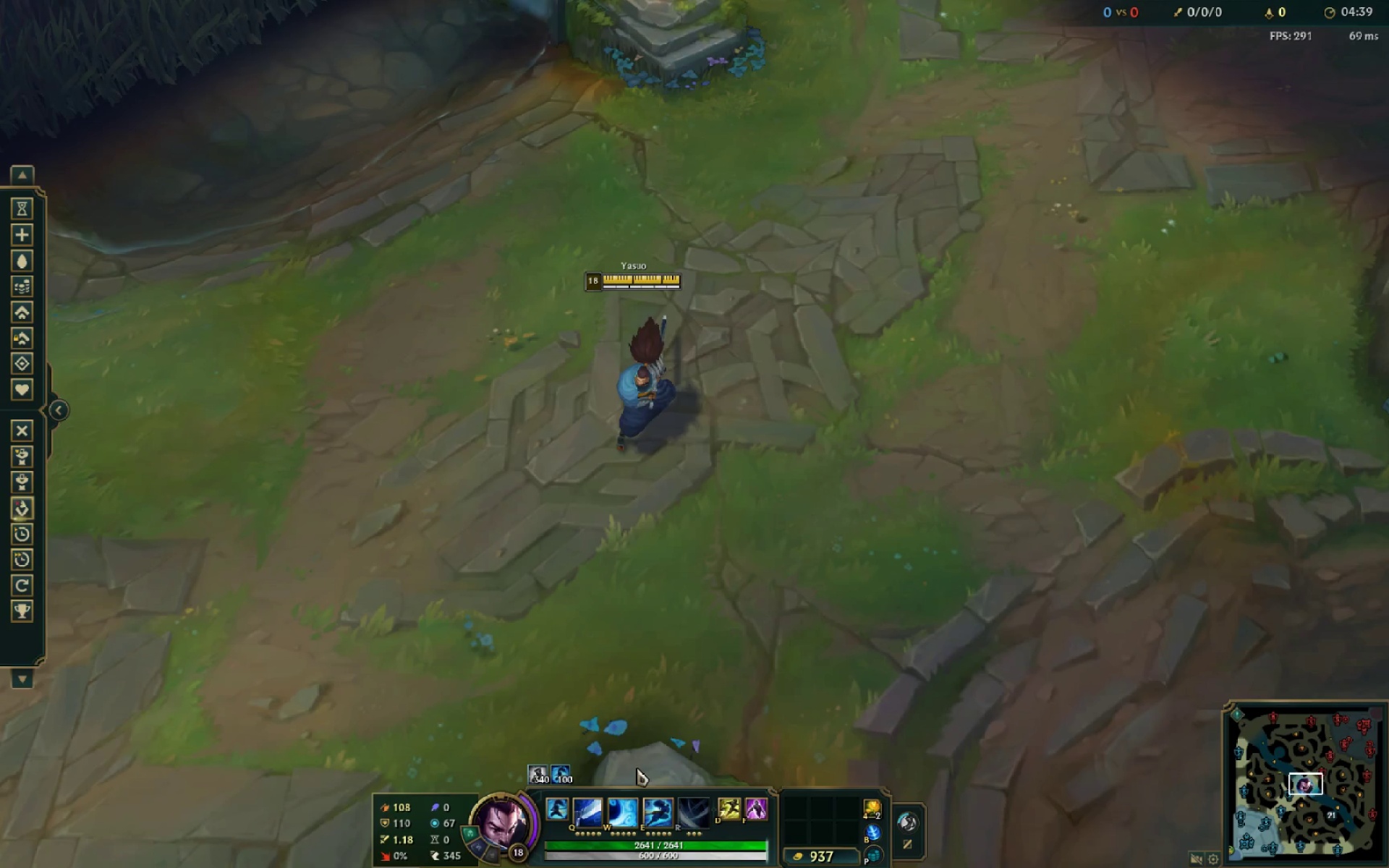 
wait(16.83)
 